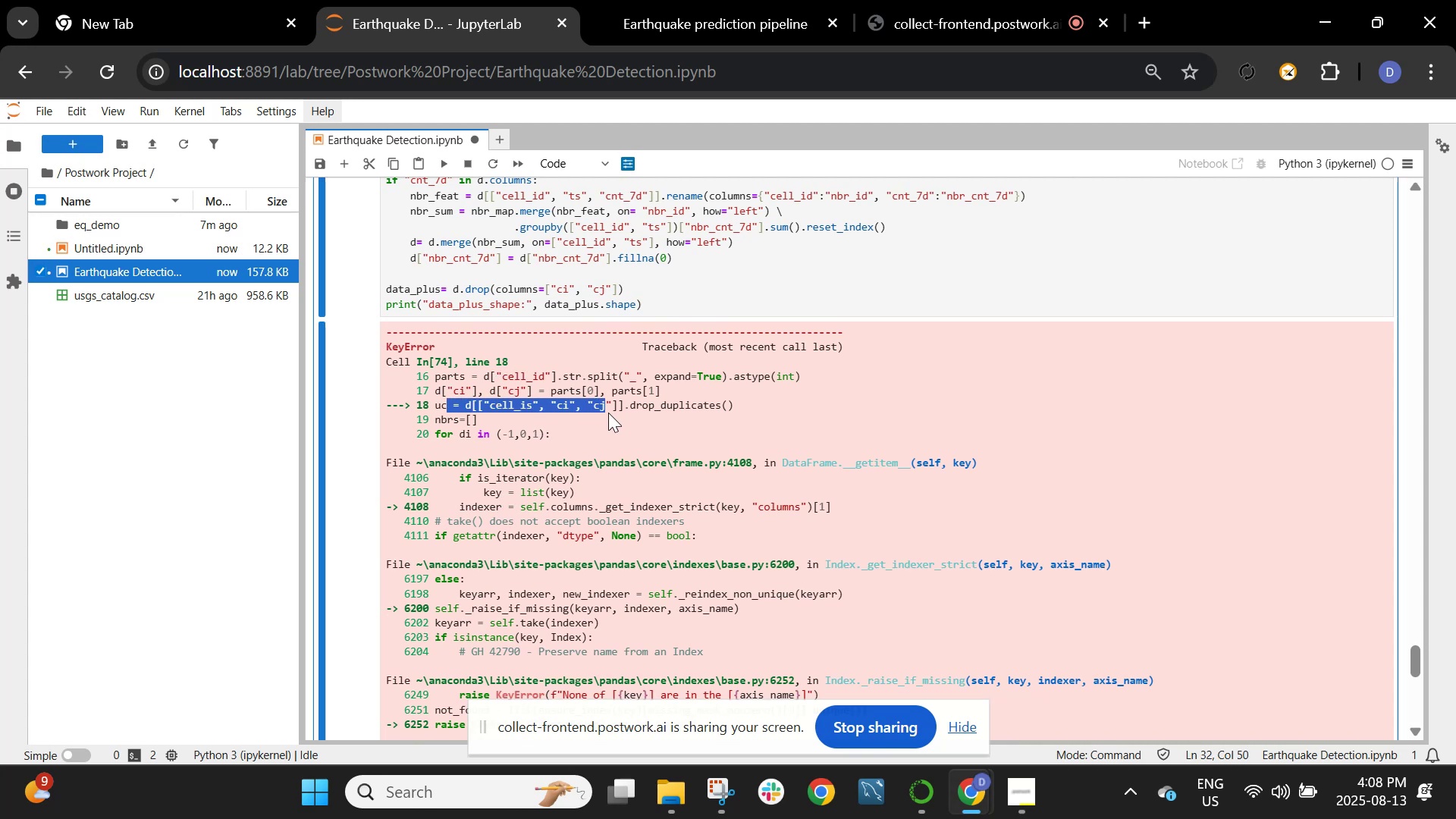 
scroll: coordinate [608, 413], scroll_direction: up, amount: 5.0
 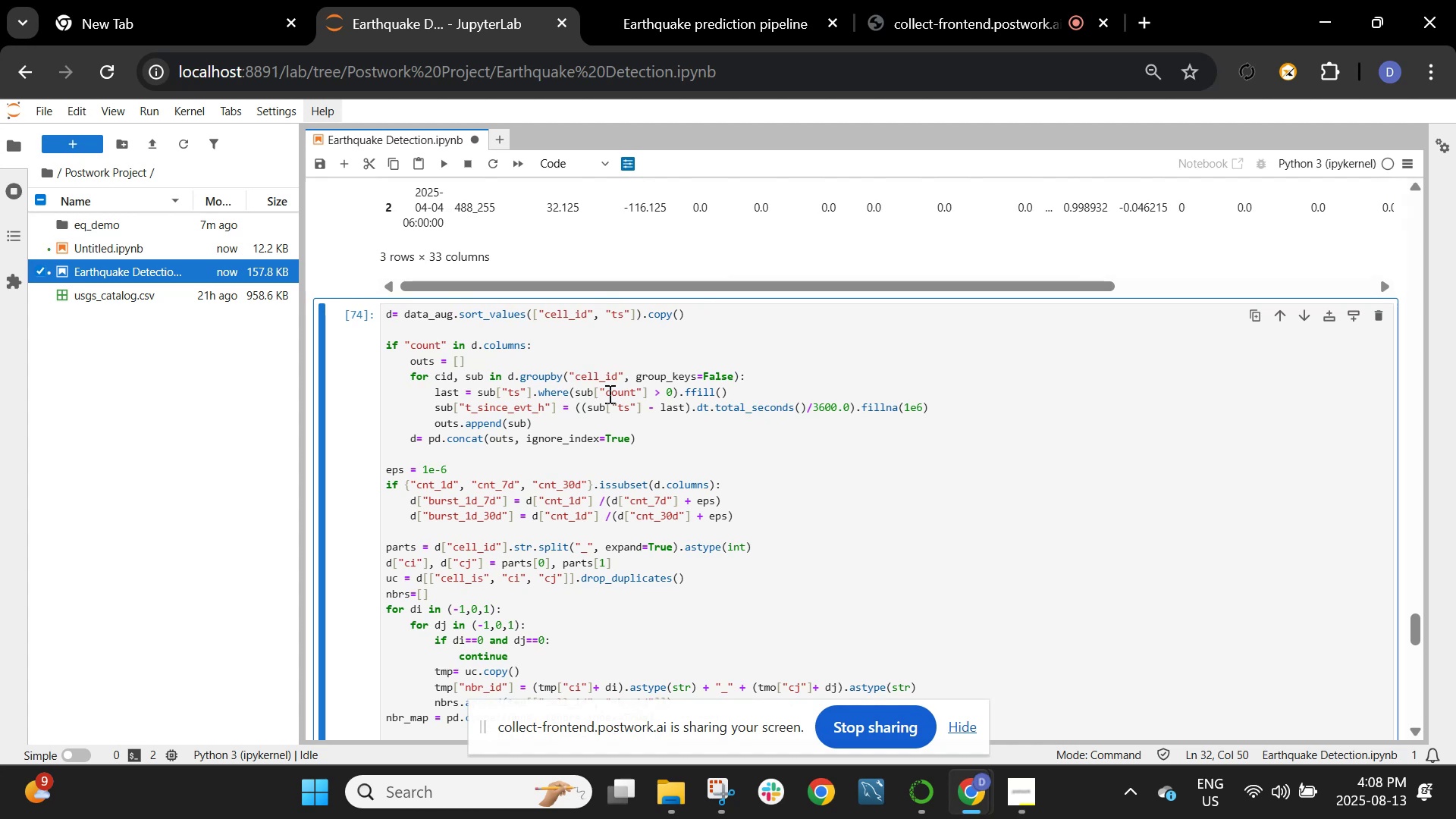 
wait(7.06)
 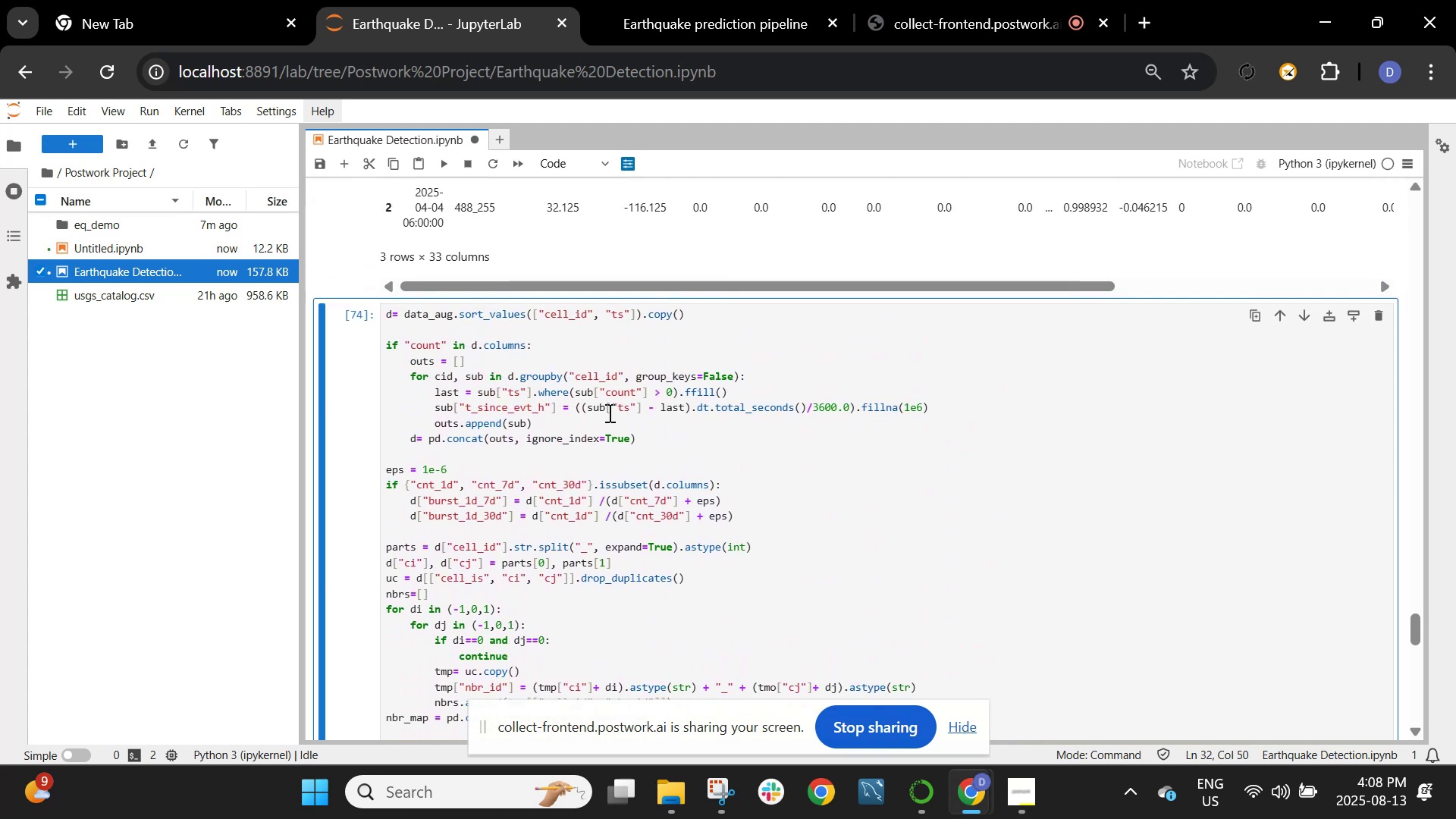 
scroll: coordinate [604, 403], scroll_direction: down, amount: 1.0
 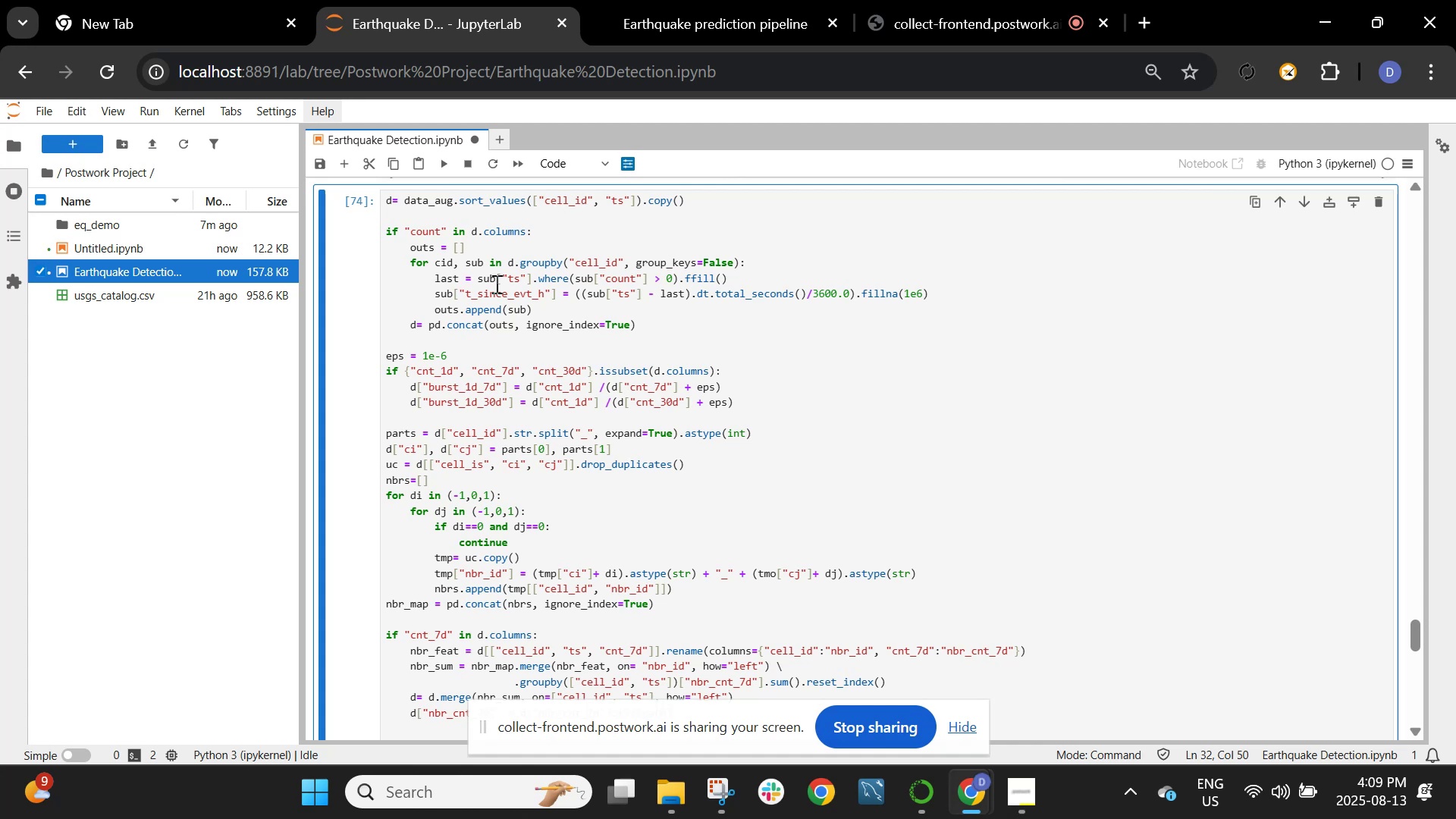 
wait(12.85)
 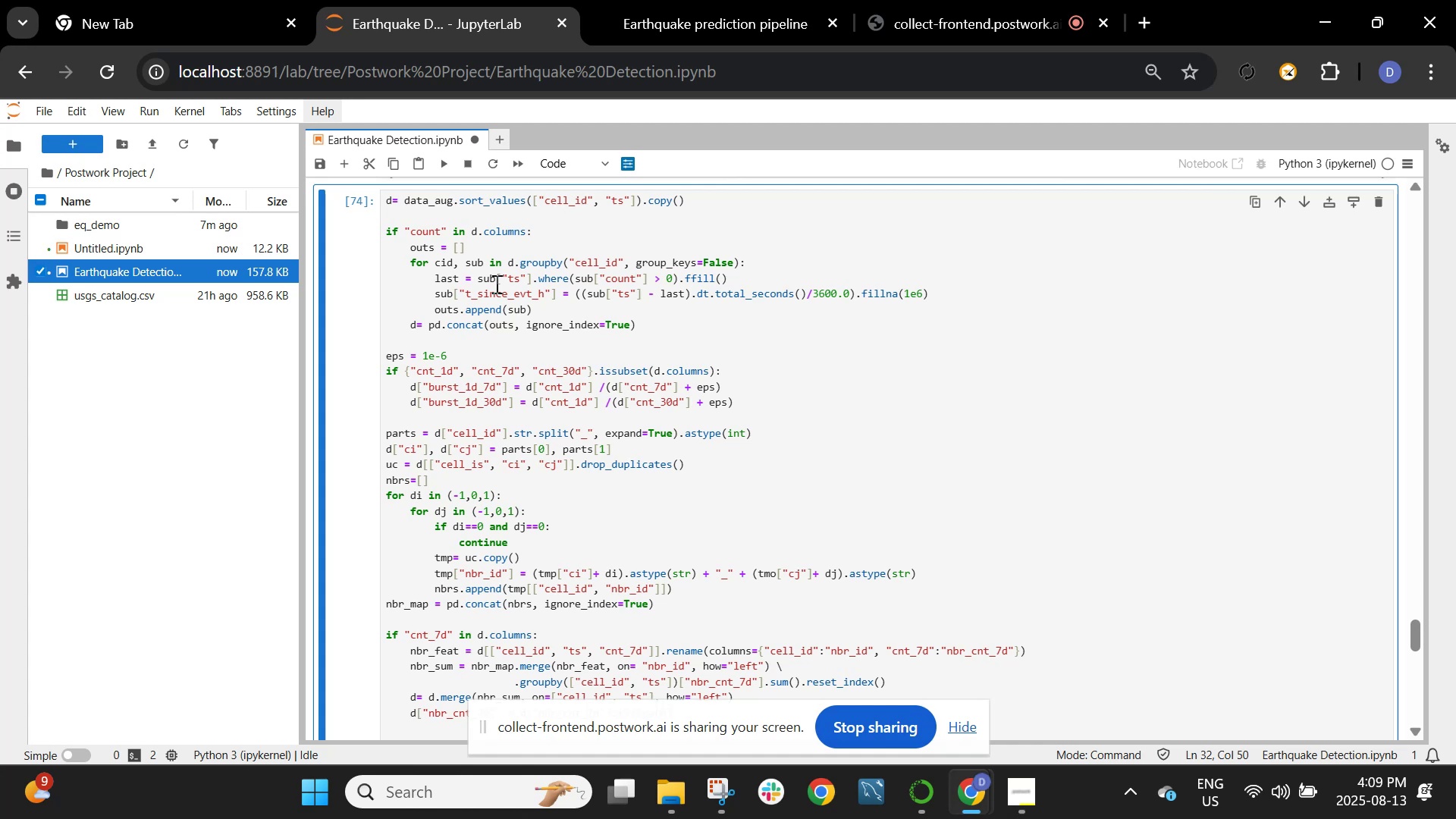 
left_click([482, 463])
 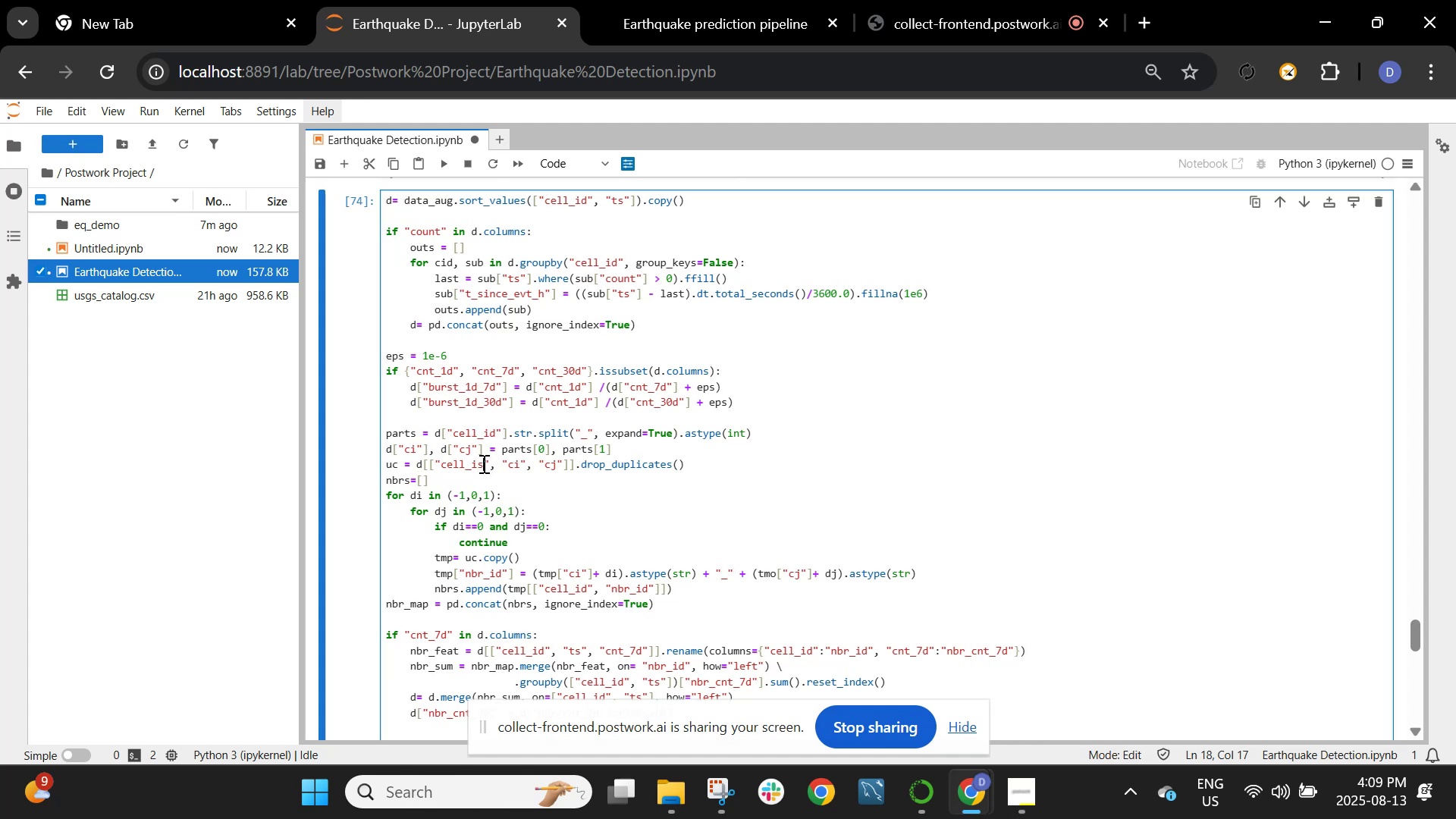 
key(Backspace)
 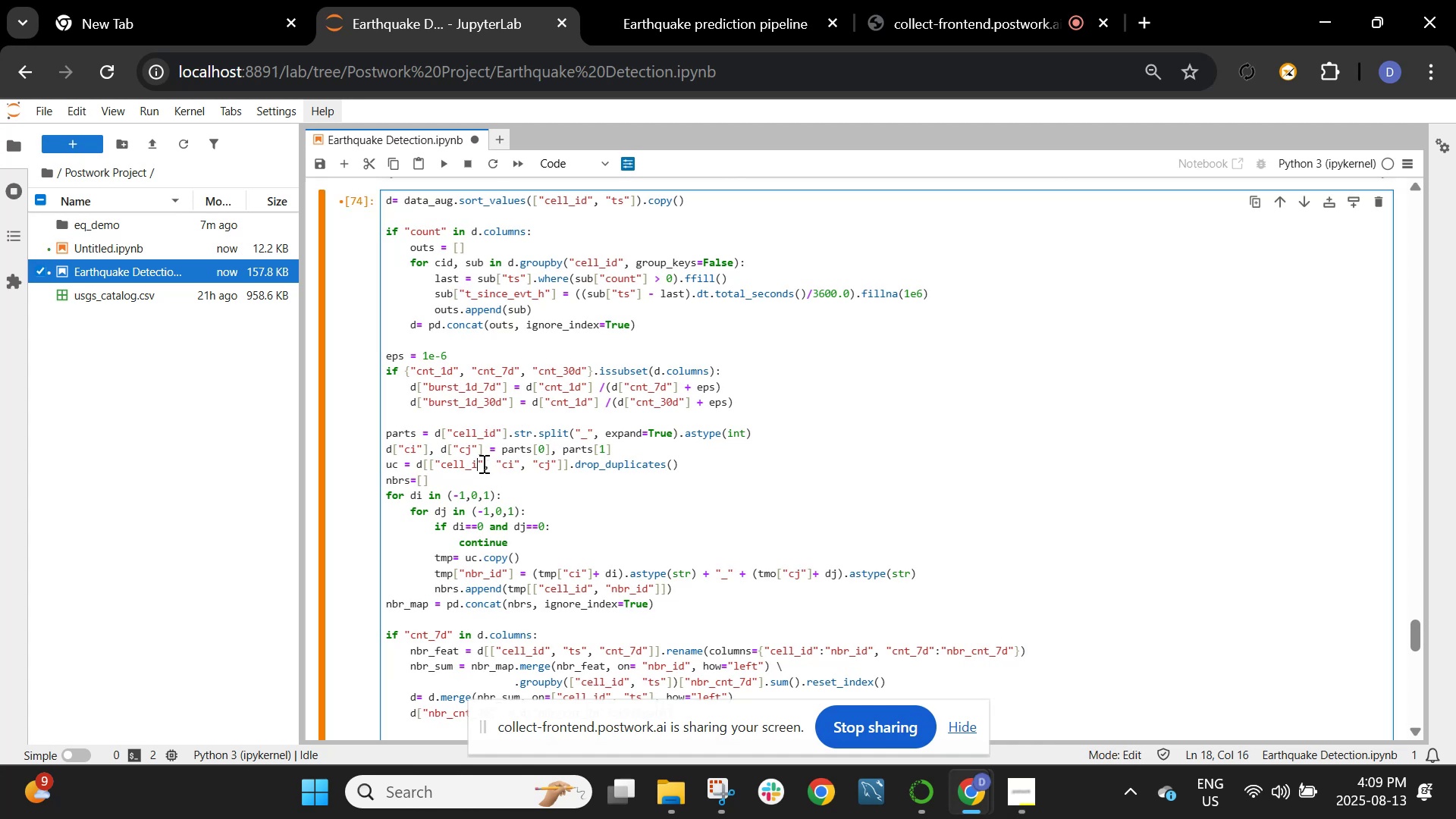 
key(D)
 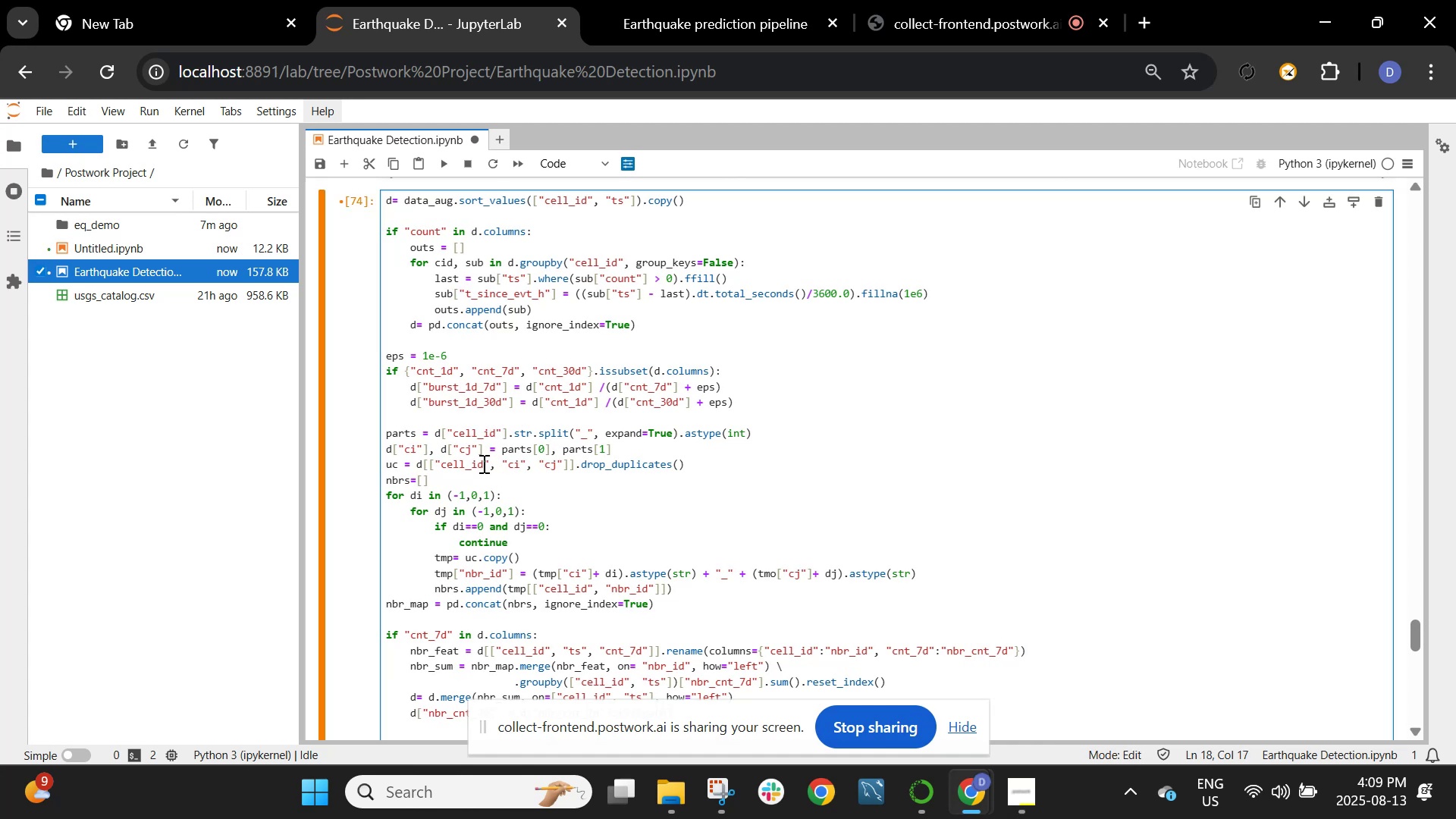 
key(Shift+ShiftRight)
 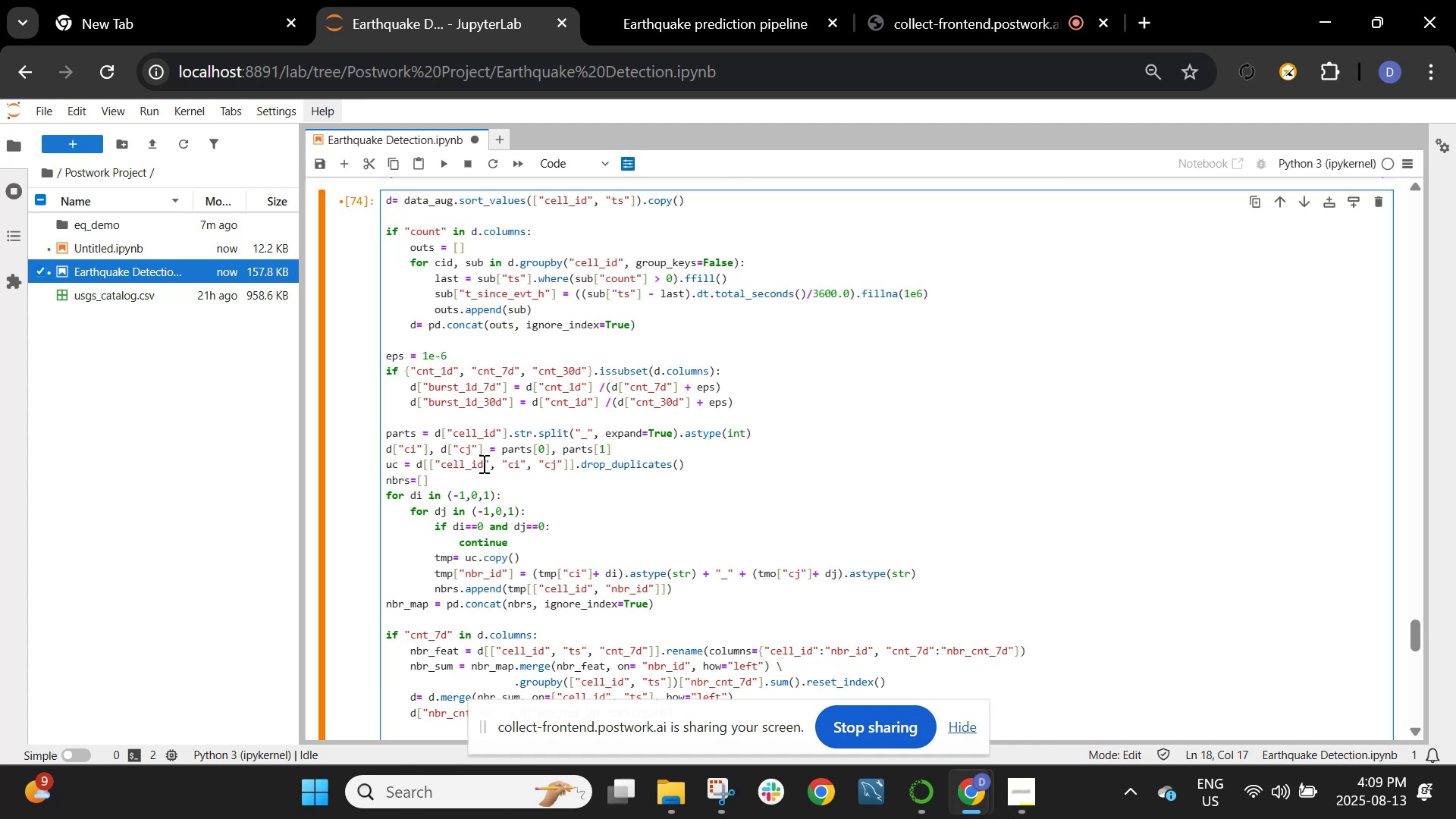 
key(Shift+Enter)
 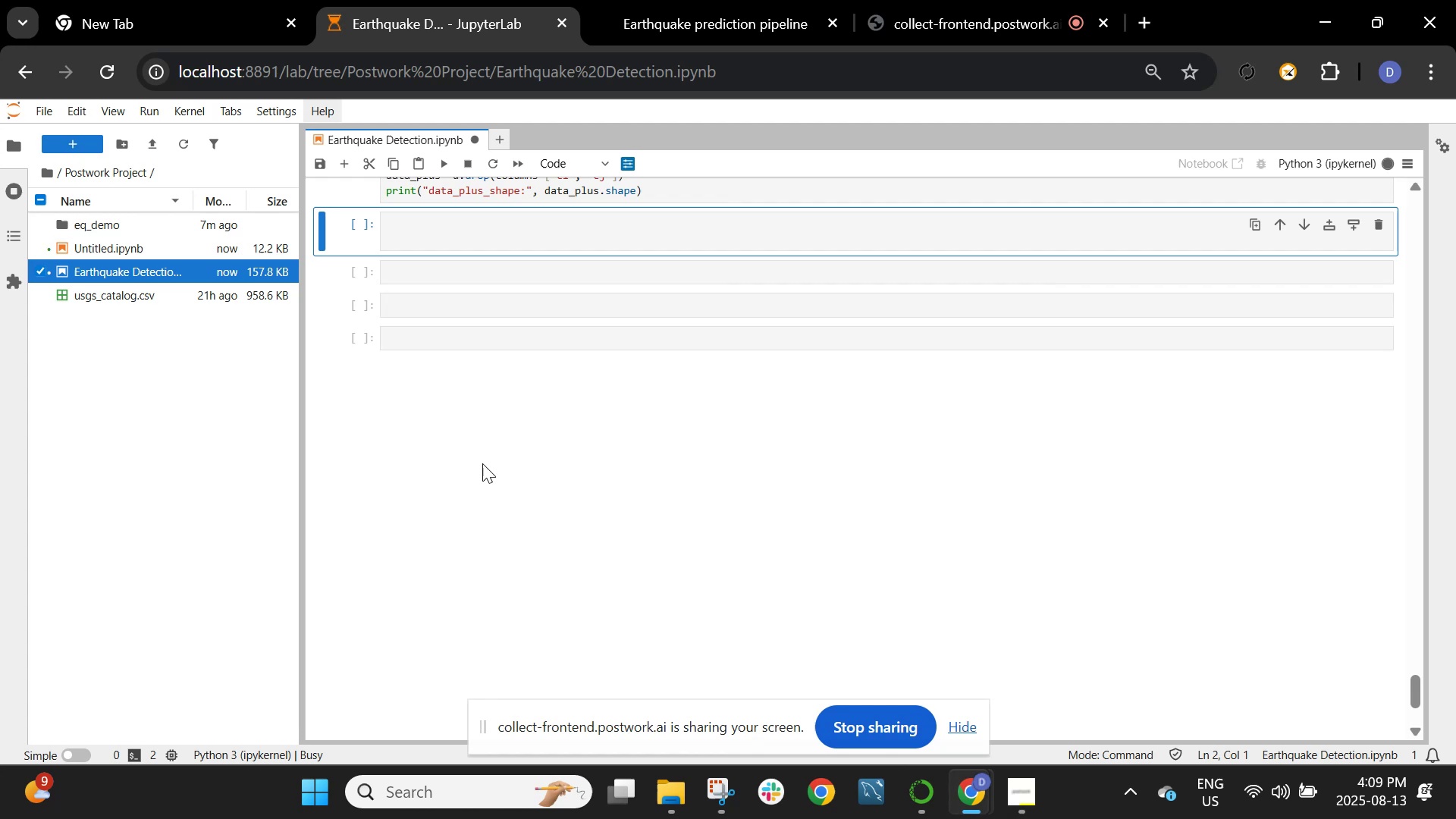 
scroll: coordinate [482, 463], scroll_direction: up, amount: 1.0
 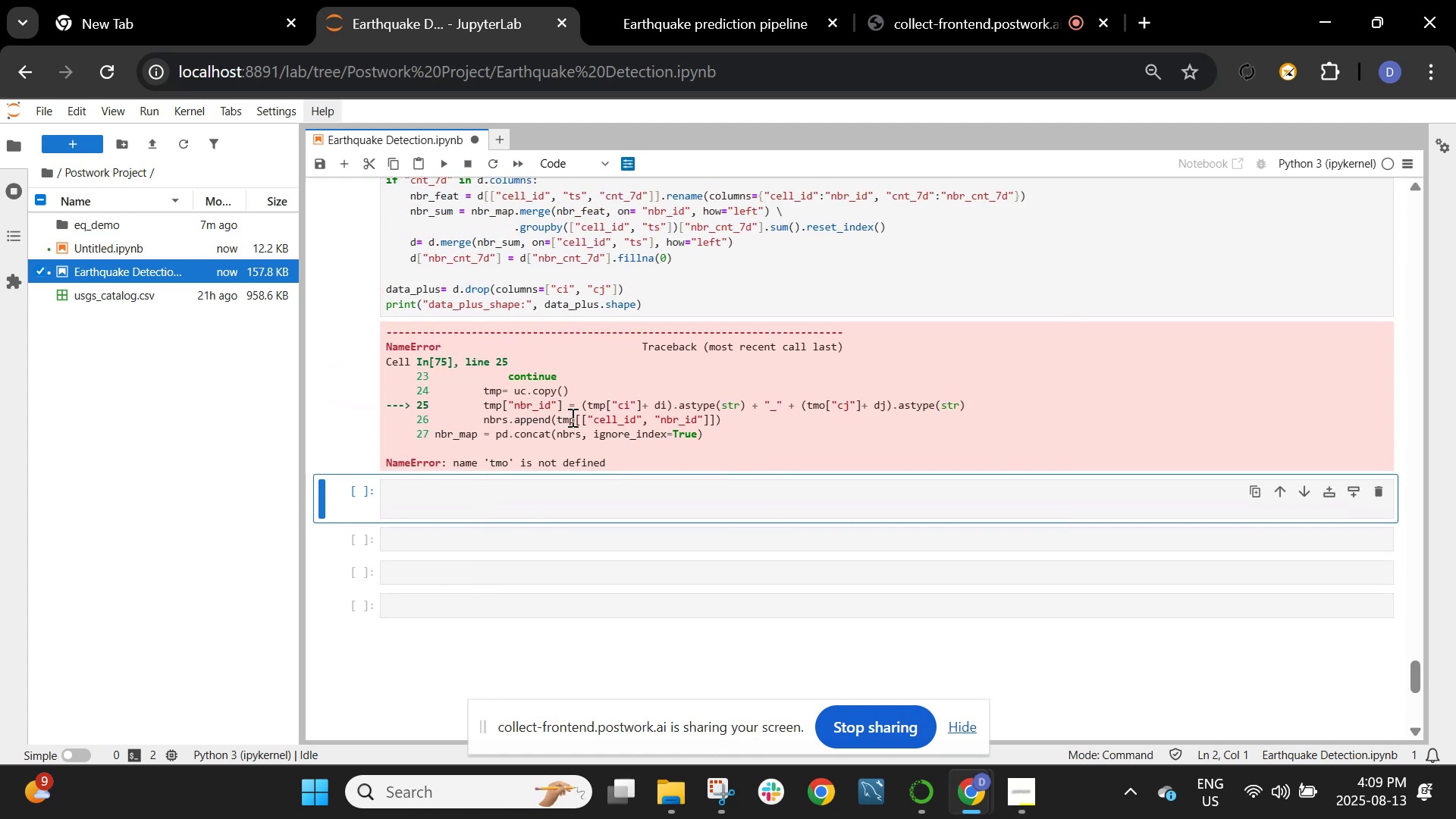 
wait(9.6)
 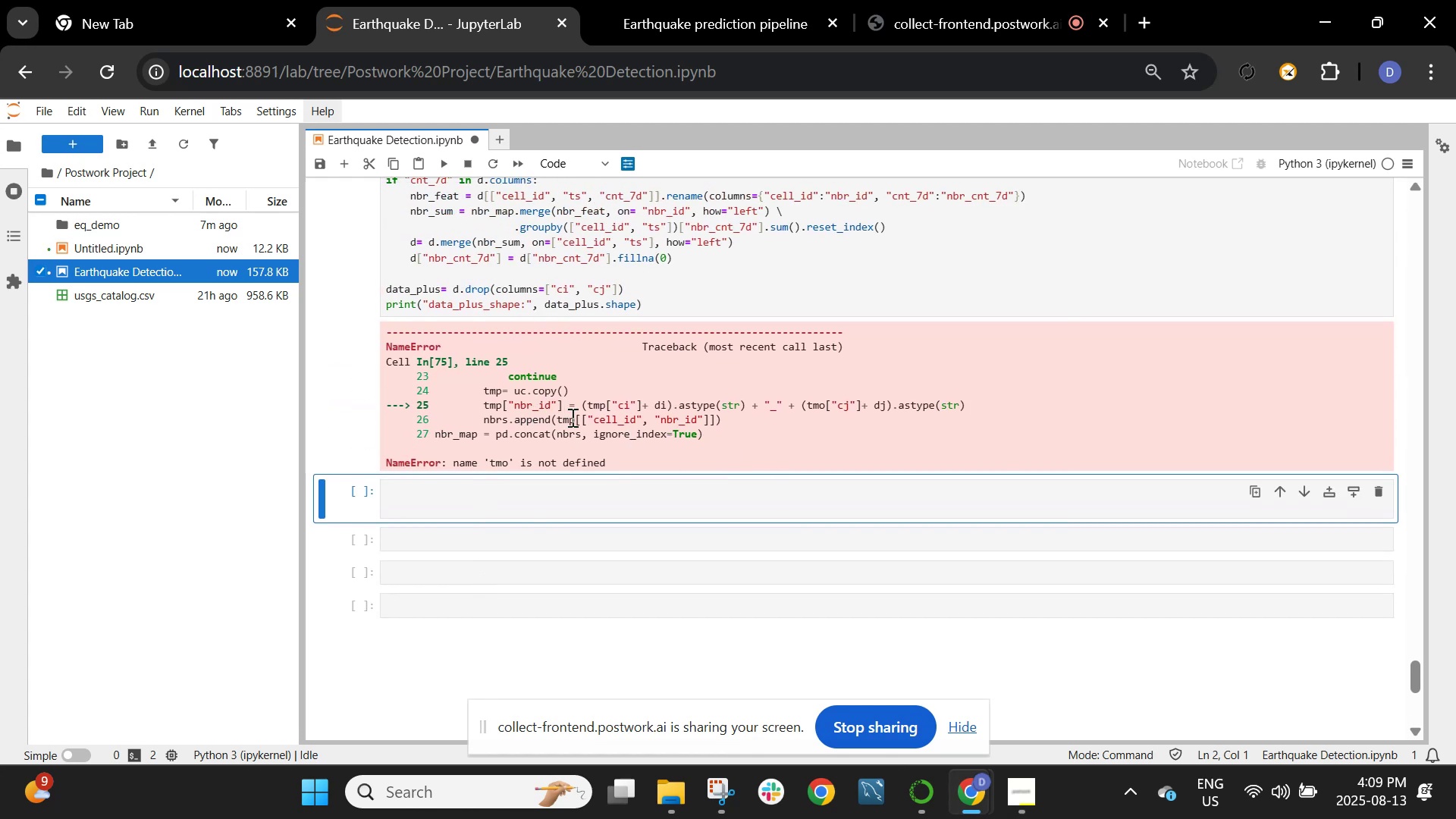 
left_click_drag(start_coordinate=[824, 406], to_coordinate=[810, 406])
 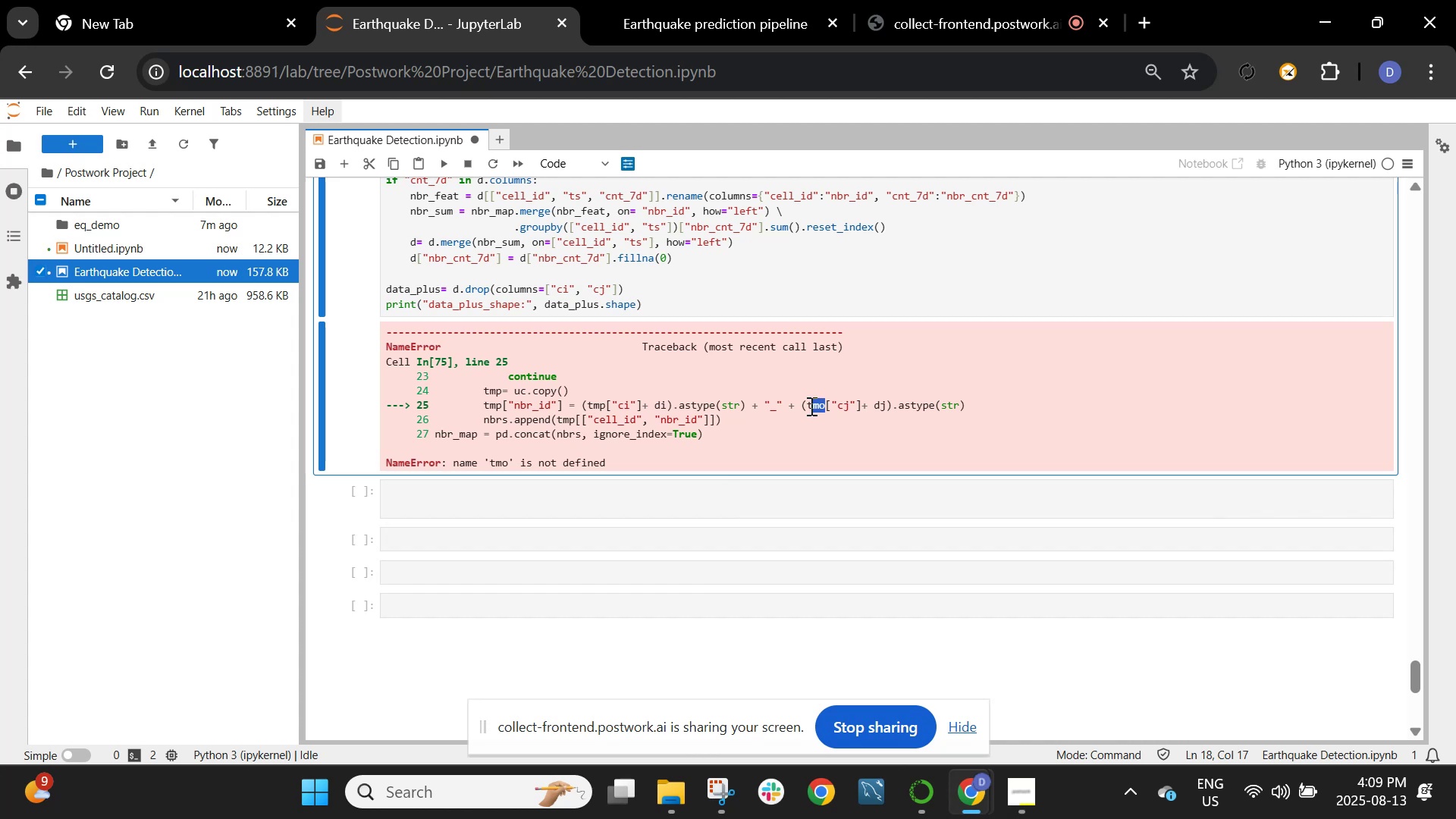 
wait(9.76)
 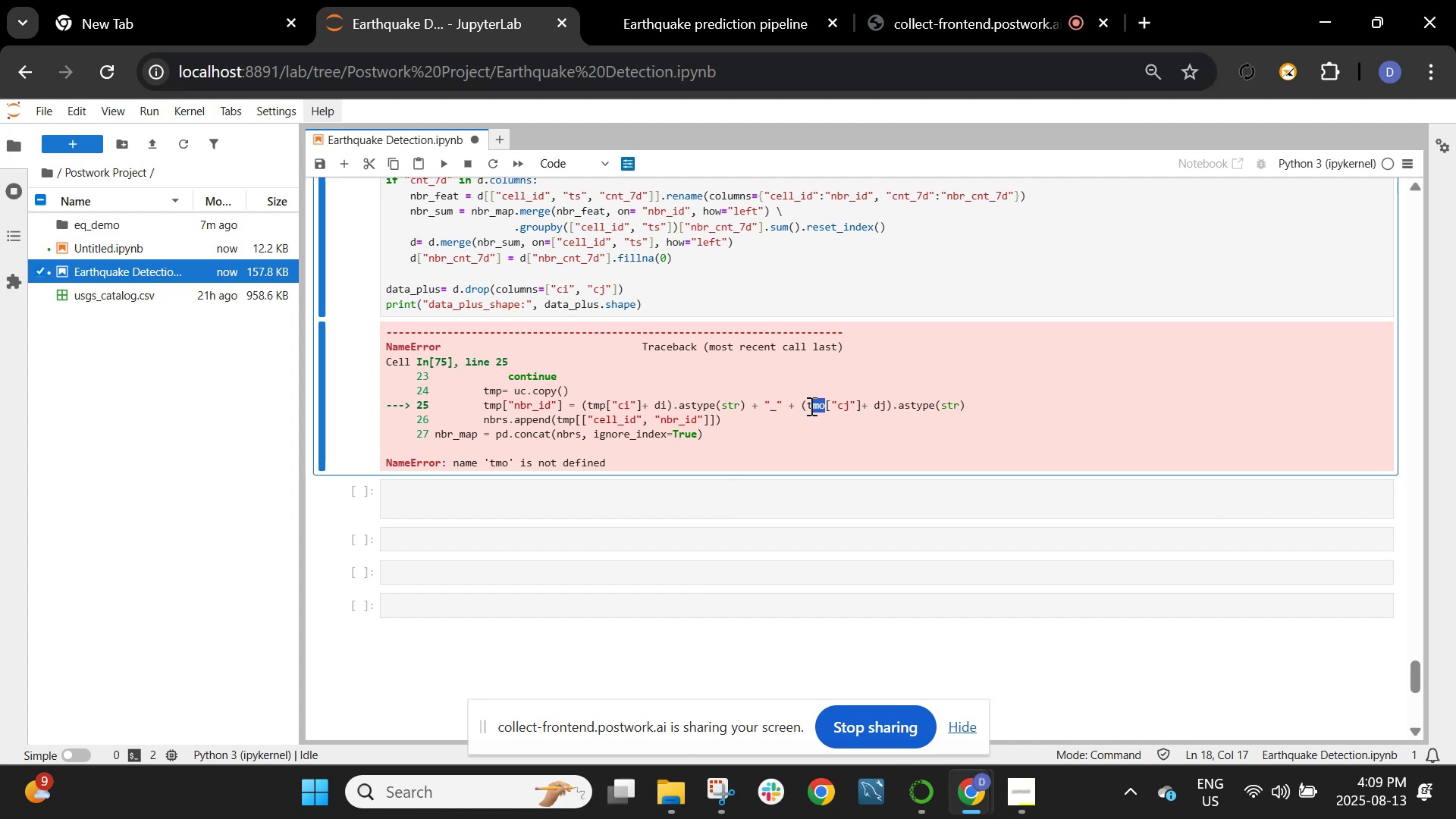 
scroll: coordinate [745, 246], scroll_direction: up, amount: 1.0
 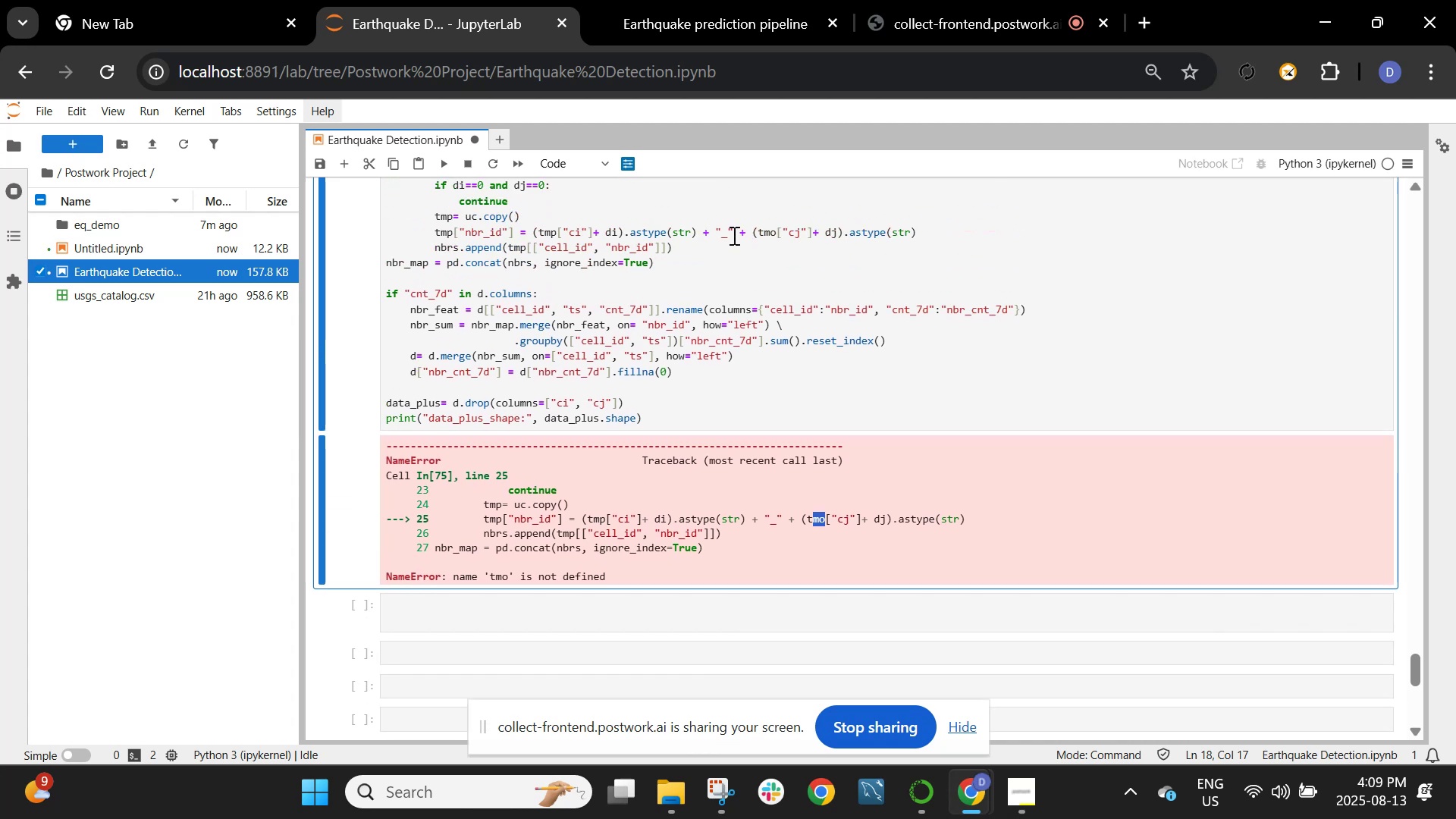 
left_click([776, 234])
 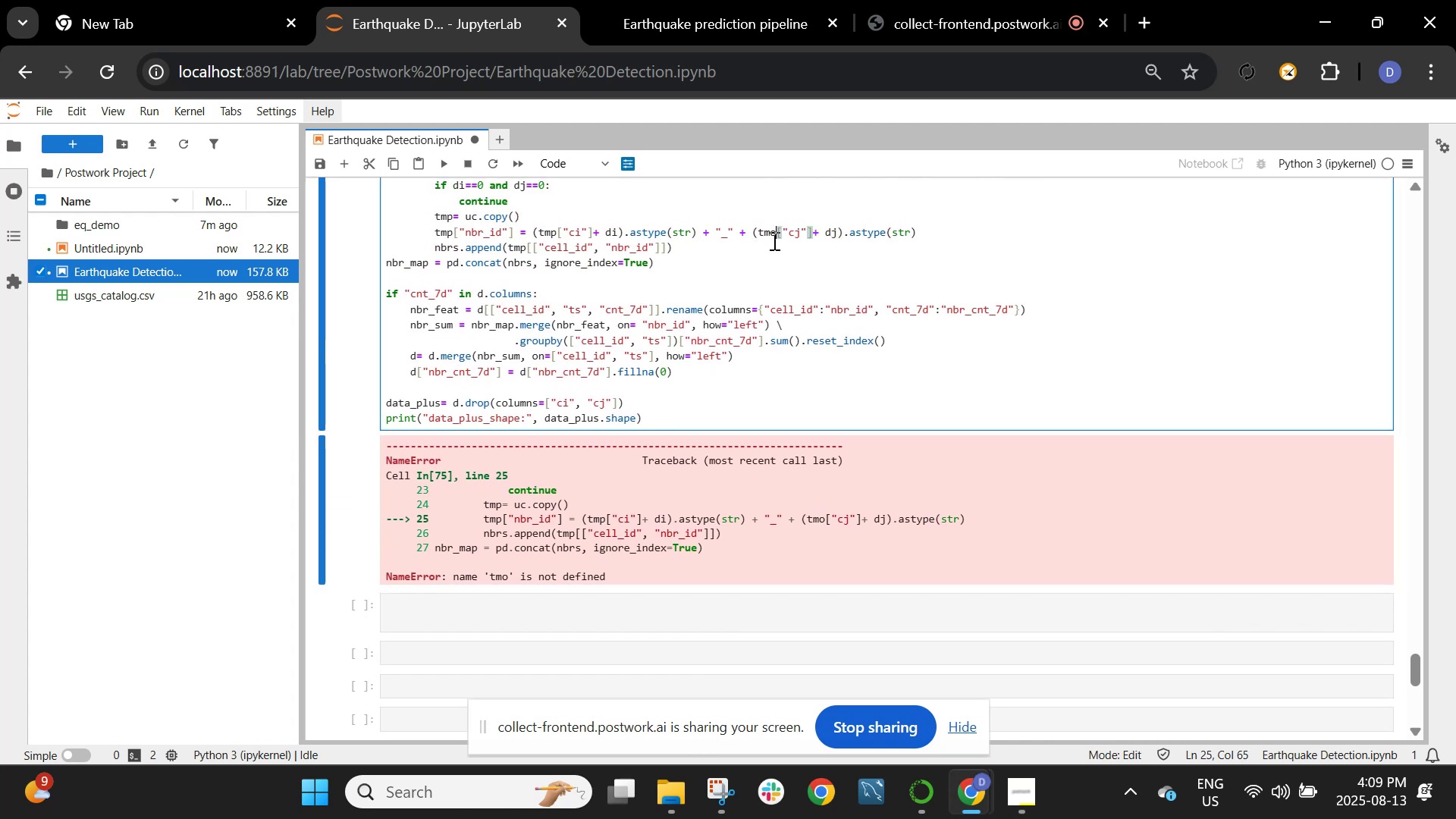 
key(Backspace)
 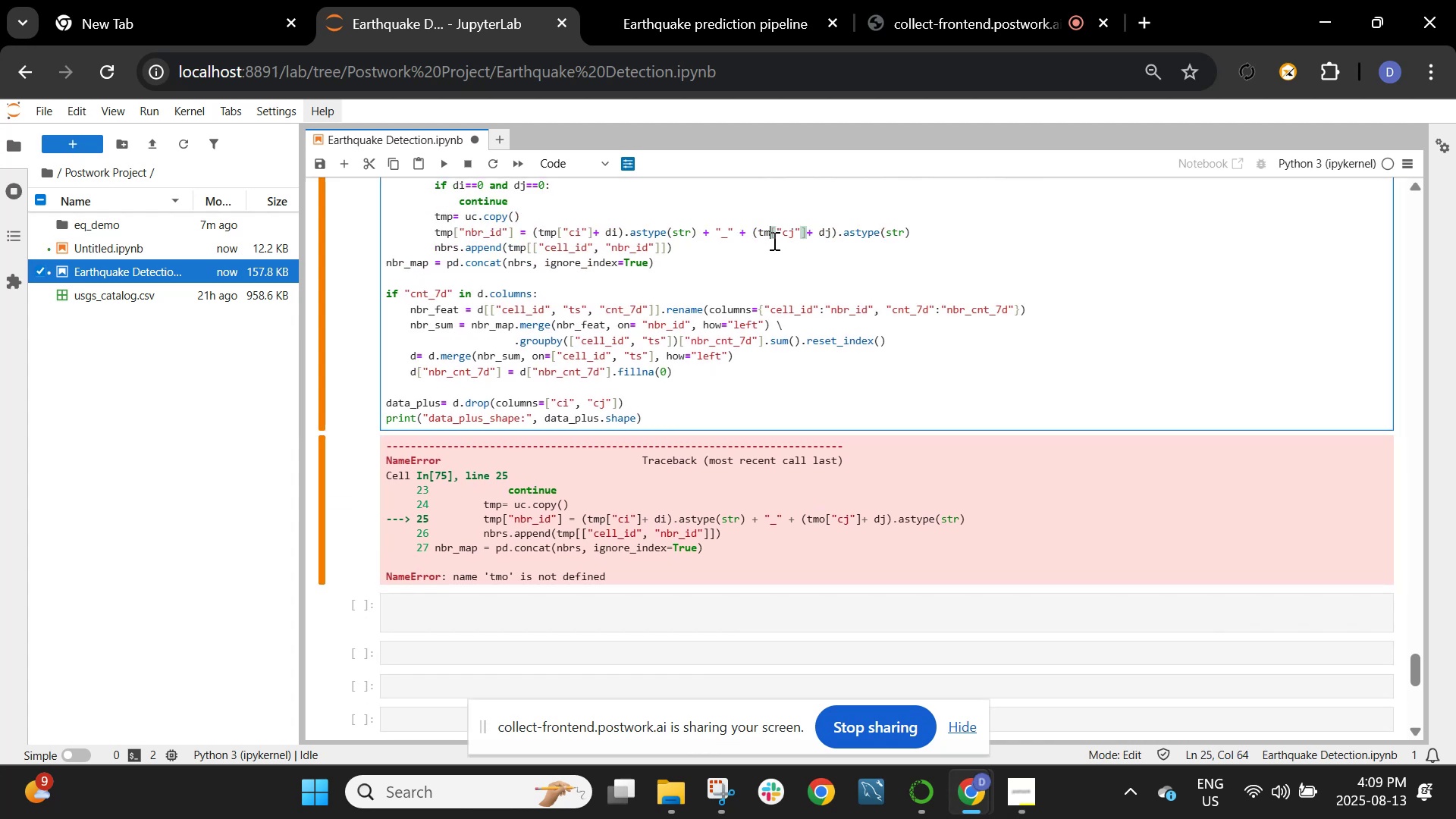 
key(P)
 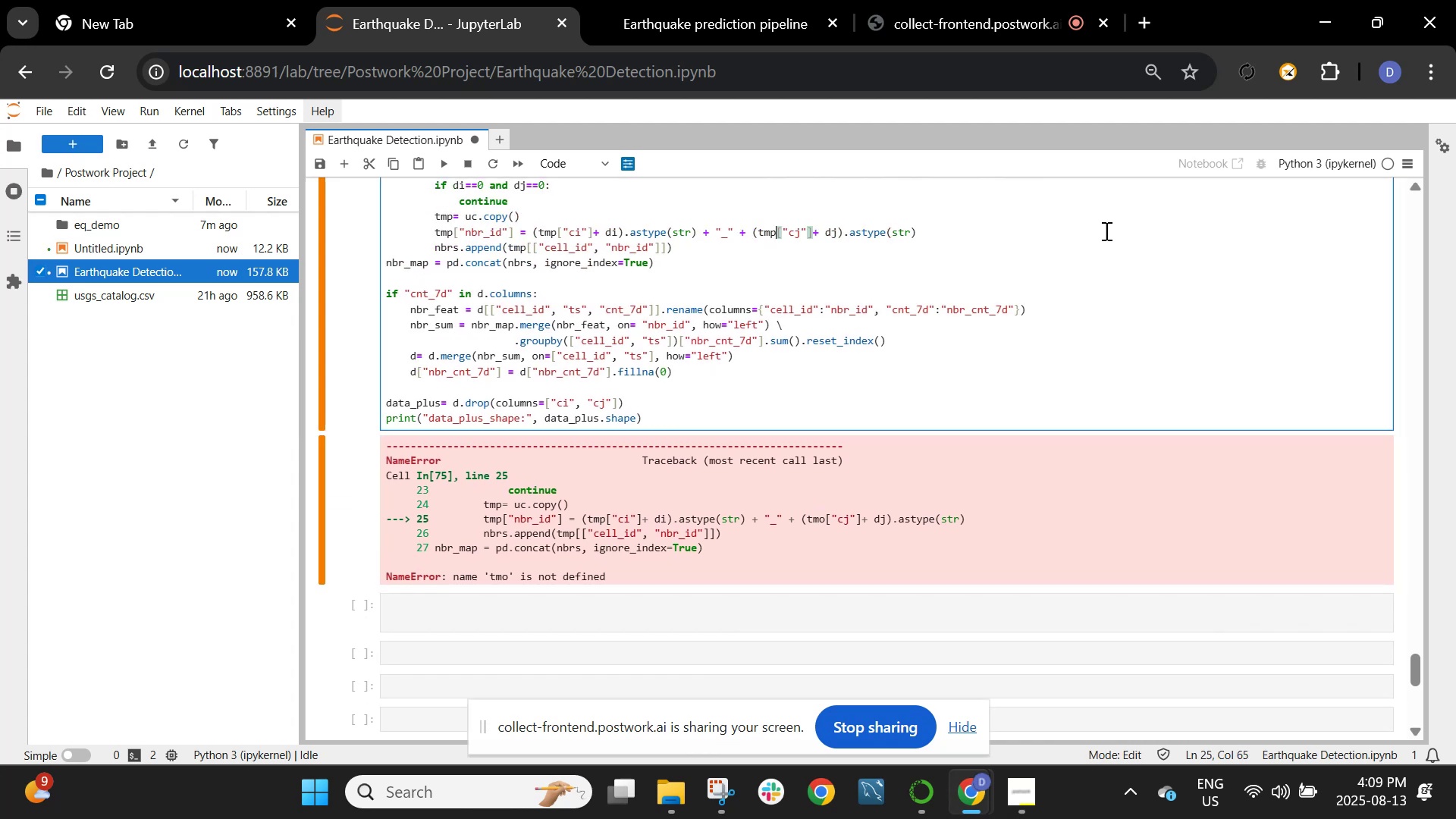 
left_click([1137, 312])
 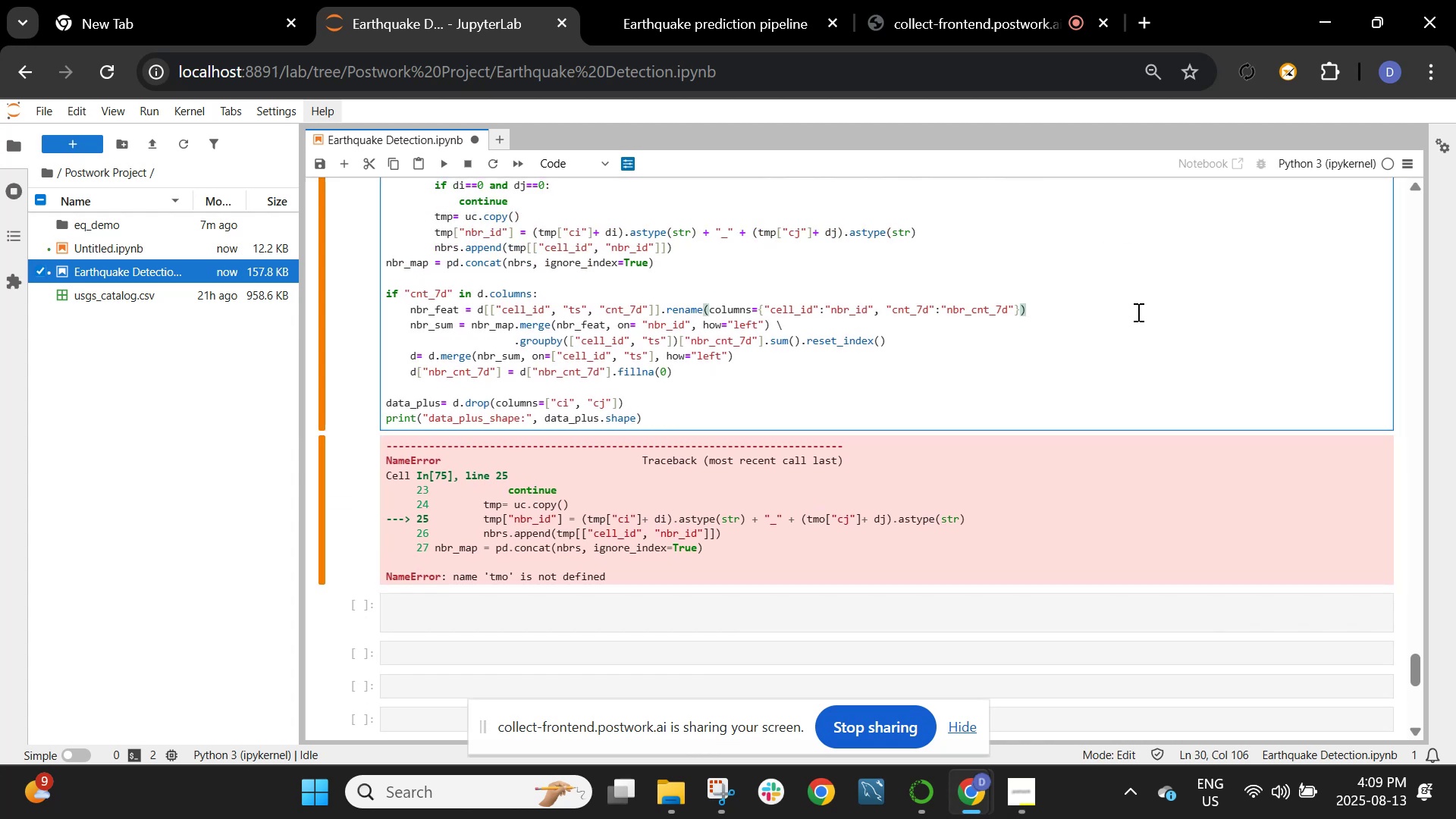 
key(Shift+ShiftRight)
 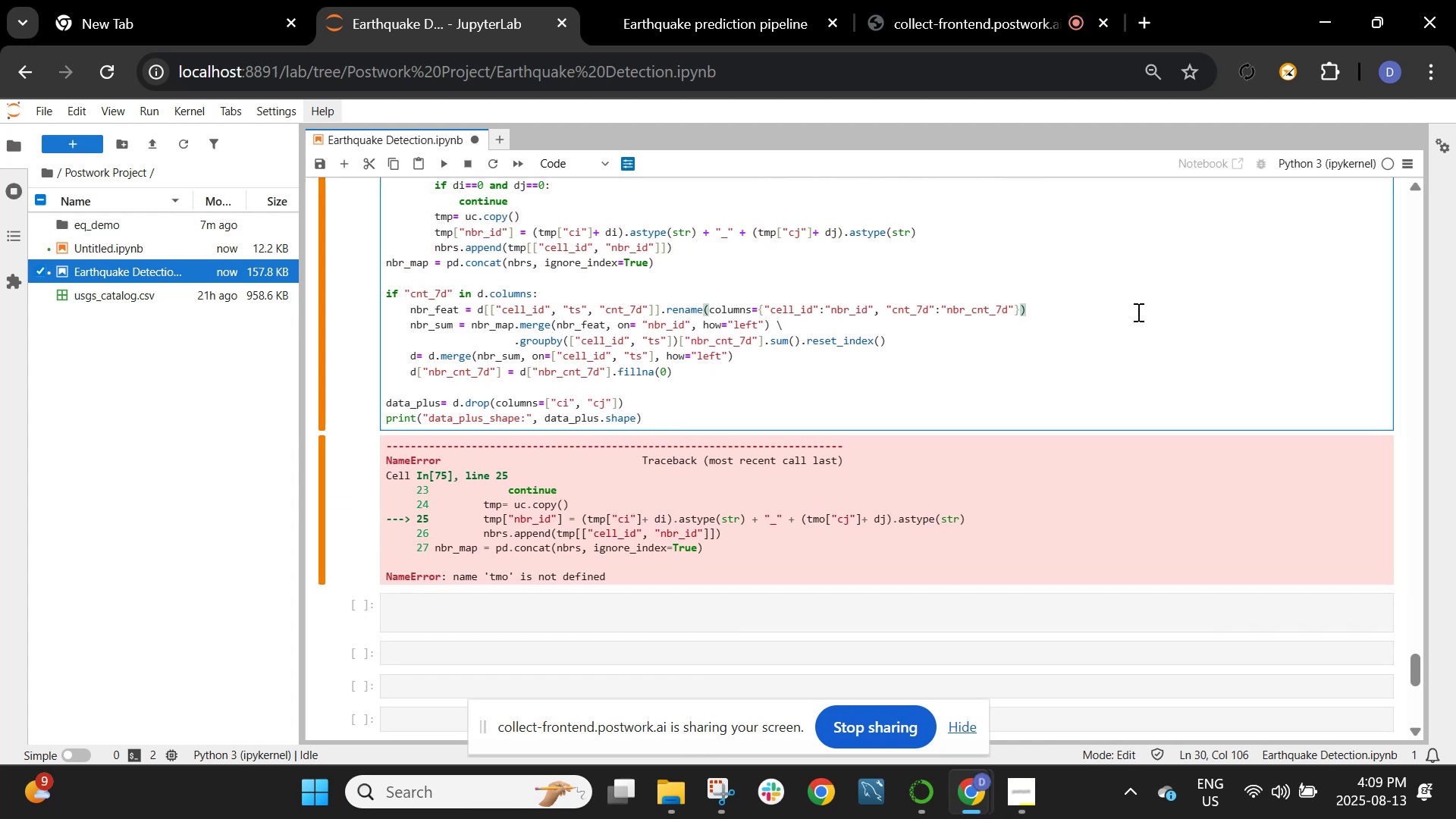 
key(Shift+Enter)
 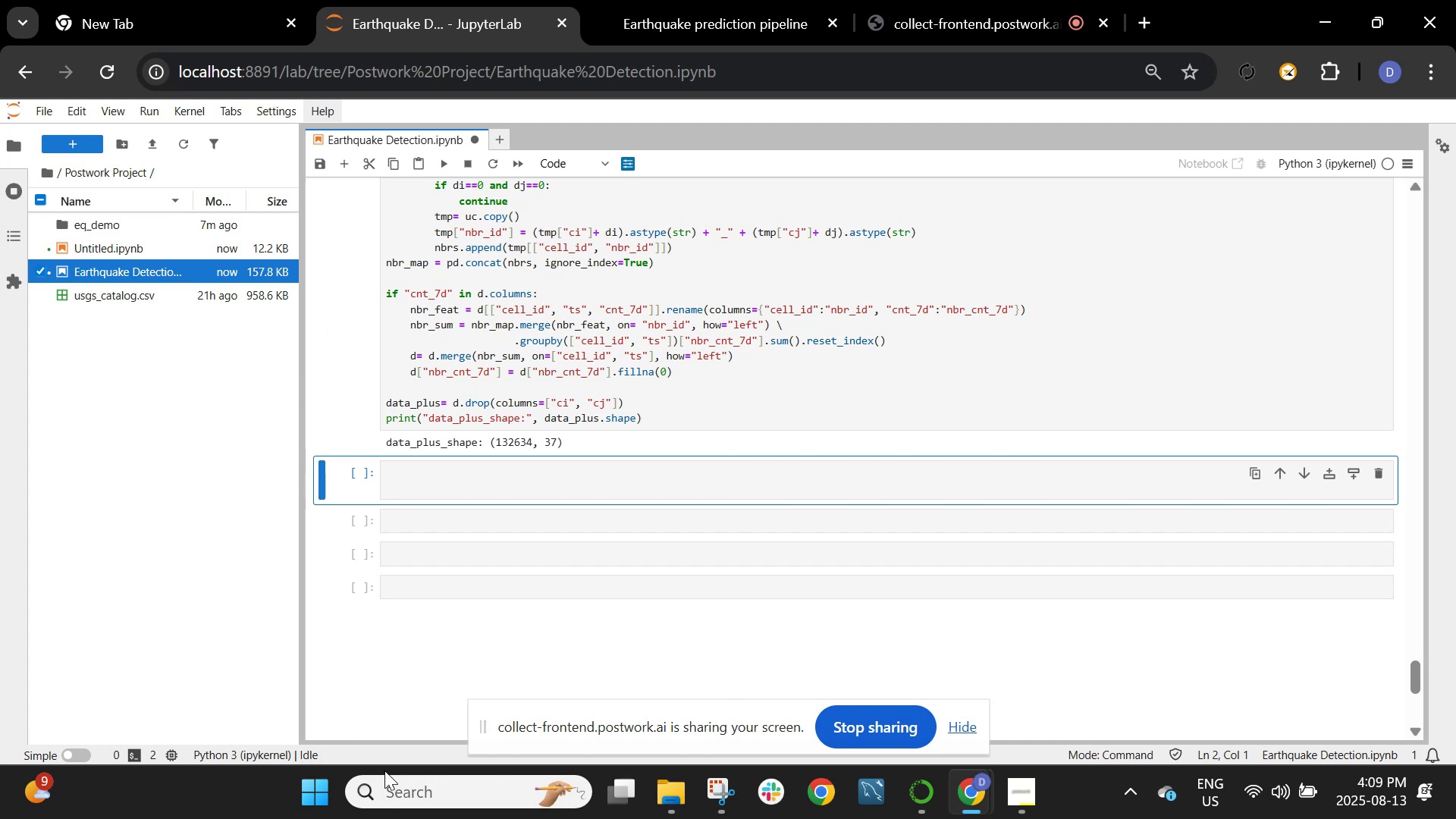 
wait(7.82)
 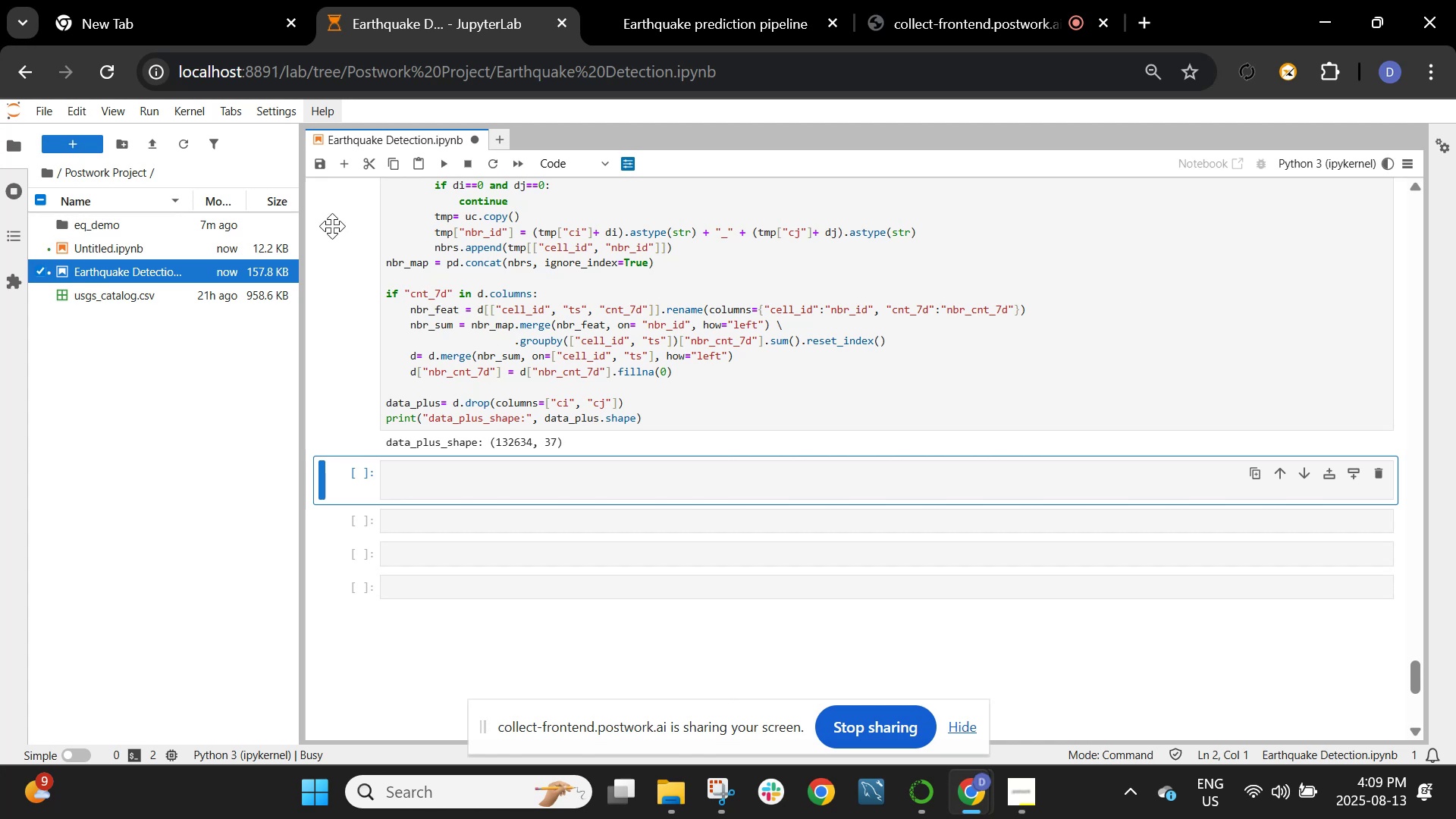 
left_click([545, 491])
 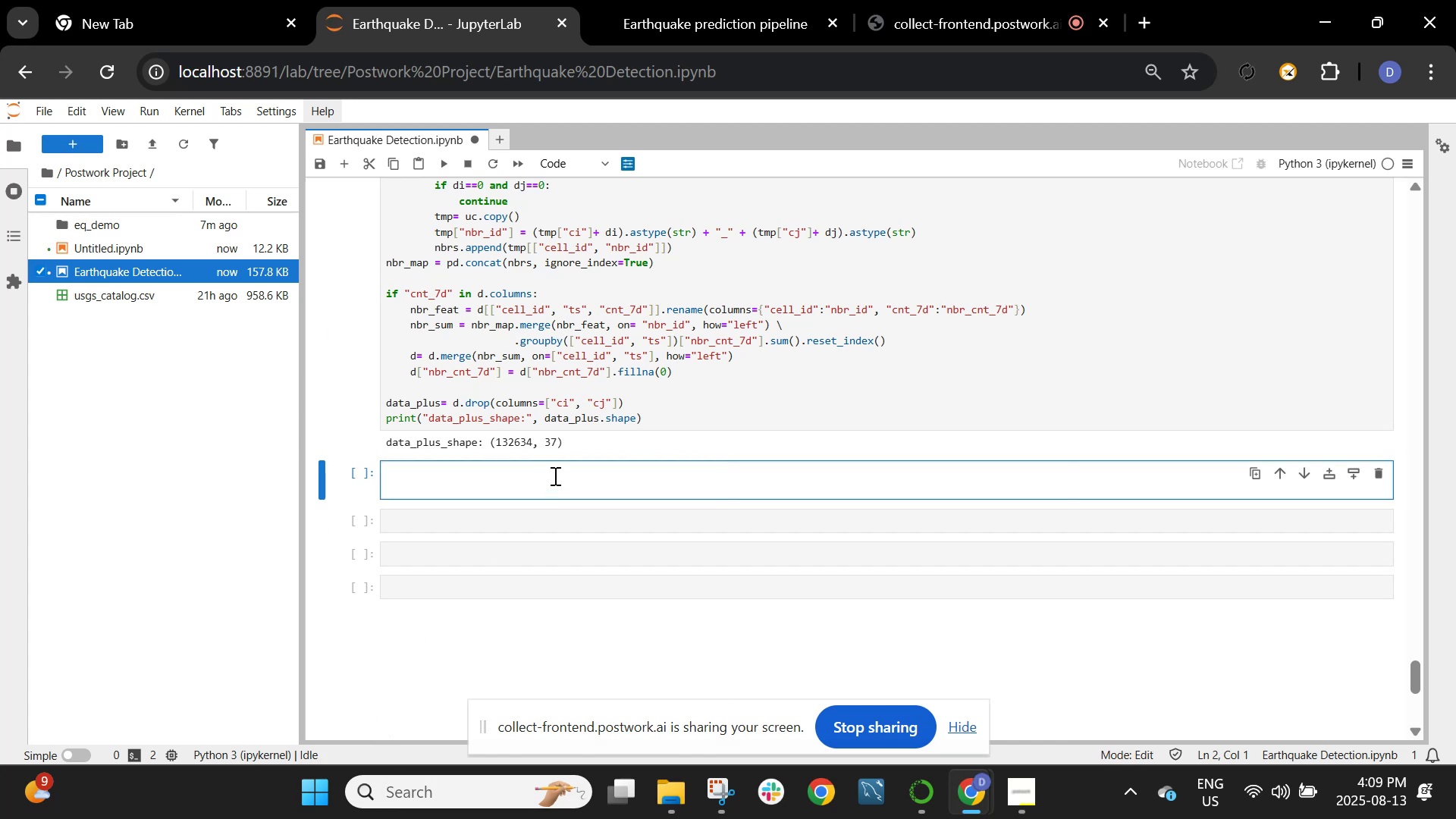 
type(ti)
key(Backspace)
key(Backspace)
key(Backspace)
key(Backspace)
type(times = np.sort(data_plus["ts"]. unique()))
 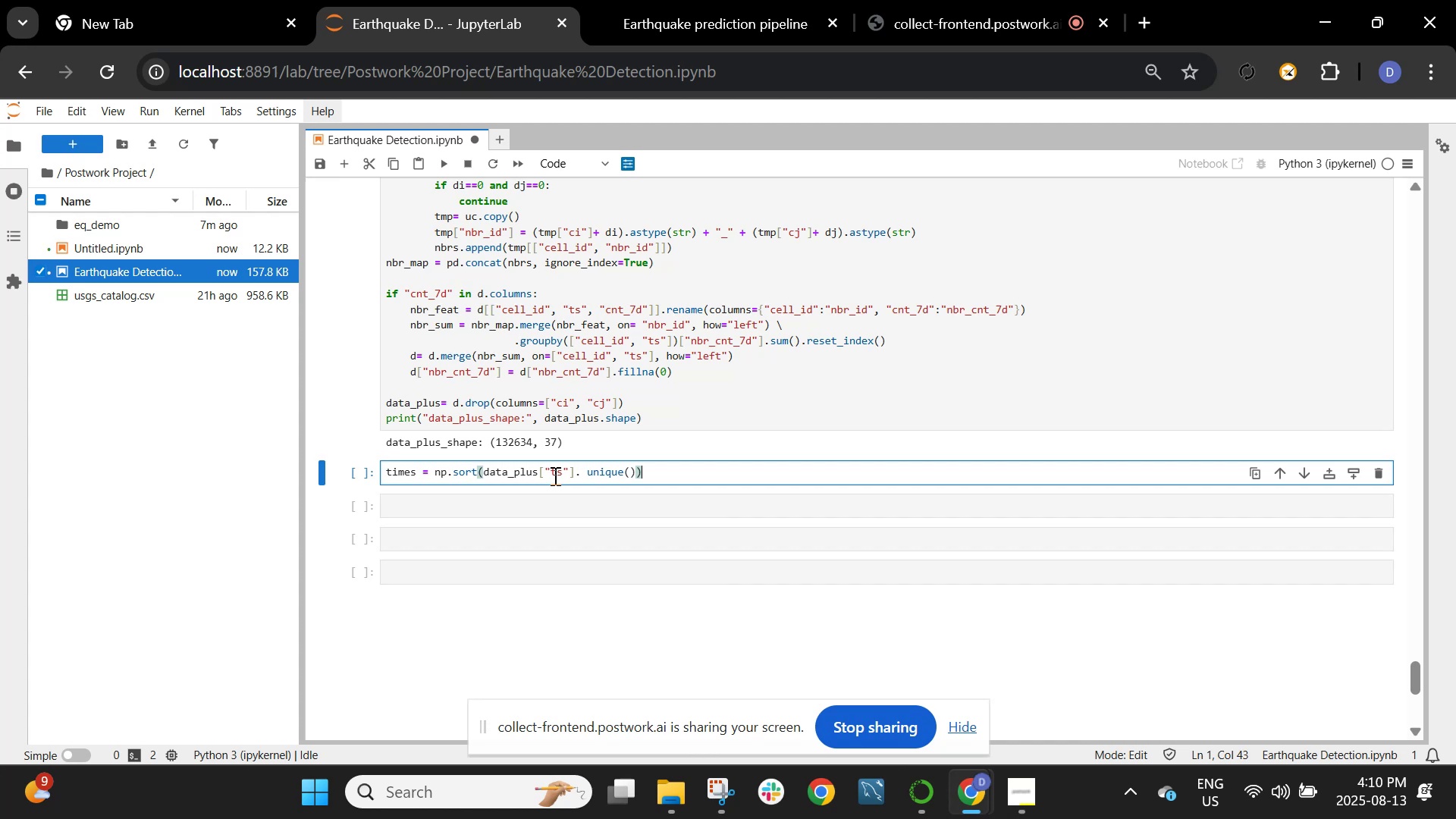 
key(Enter)
 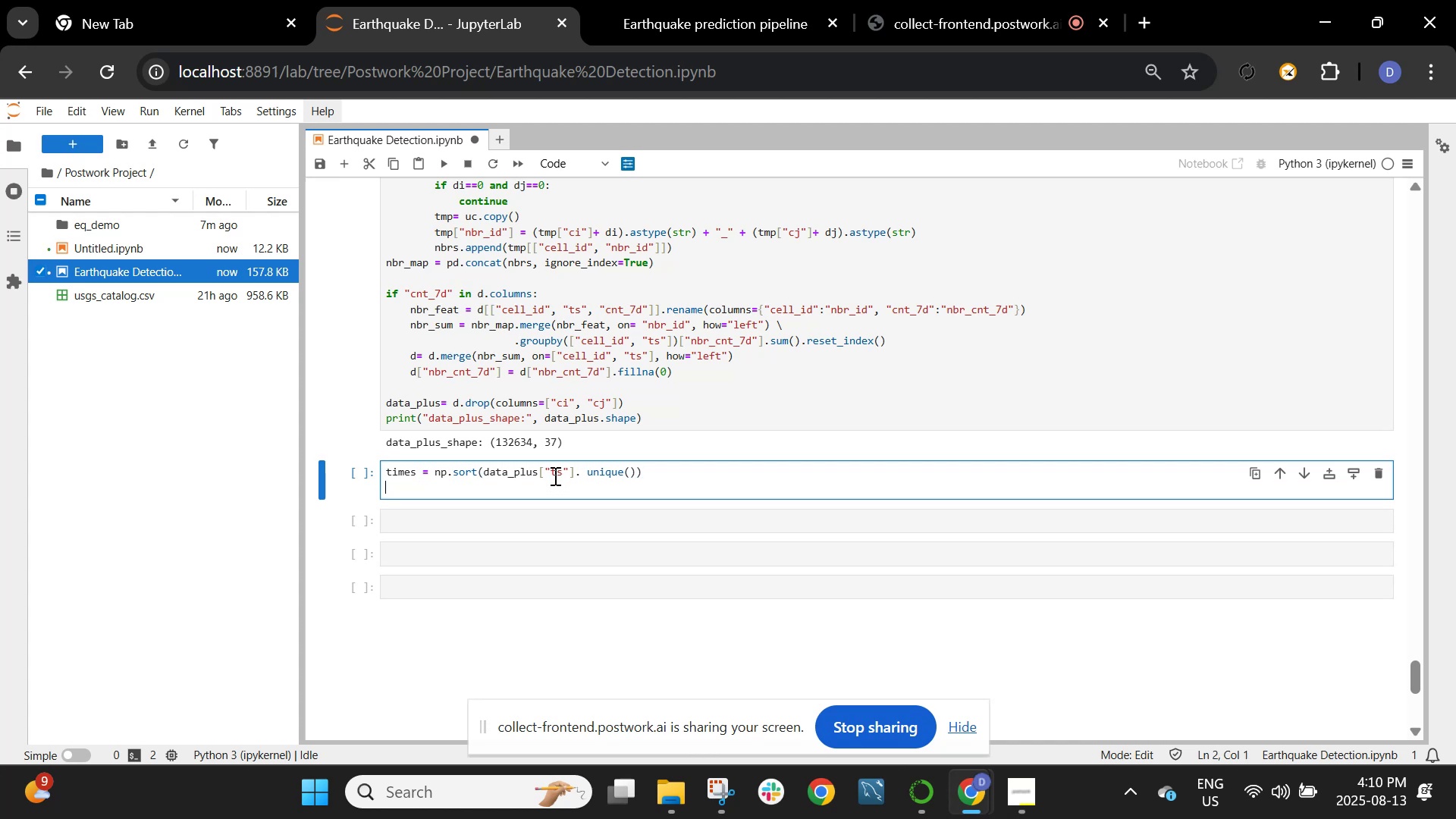 
type(split))
key(Backspace)
type(-time = timwa)
key(Backspace)
key(Backspace)
type(es[int(len(times)*0.8)])
 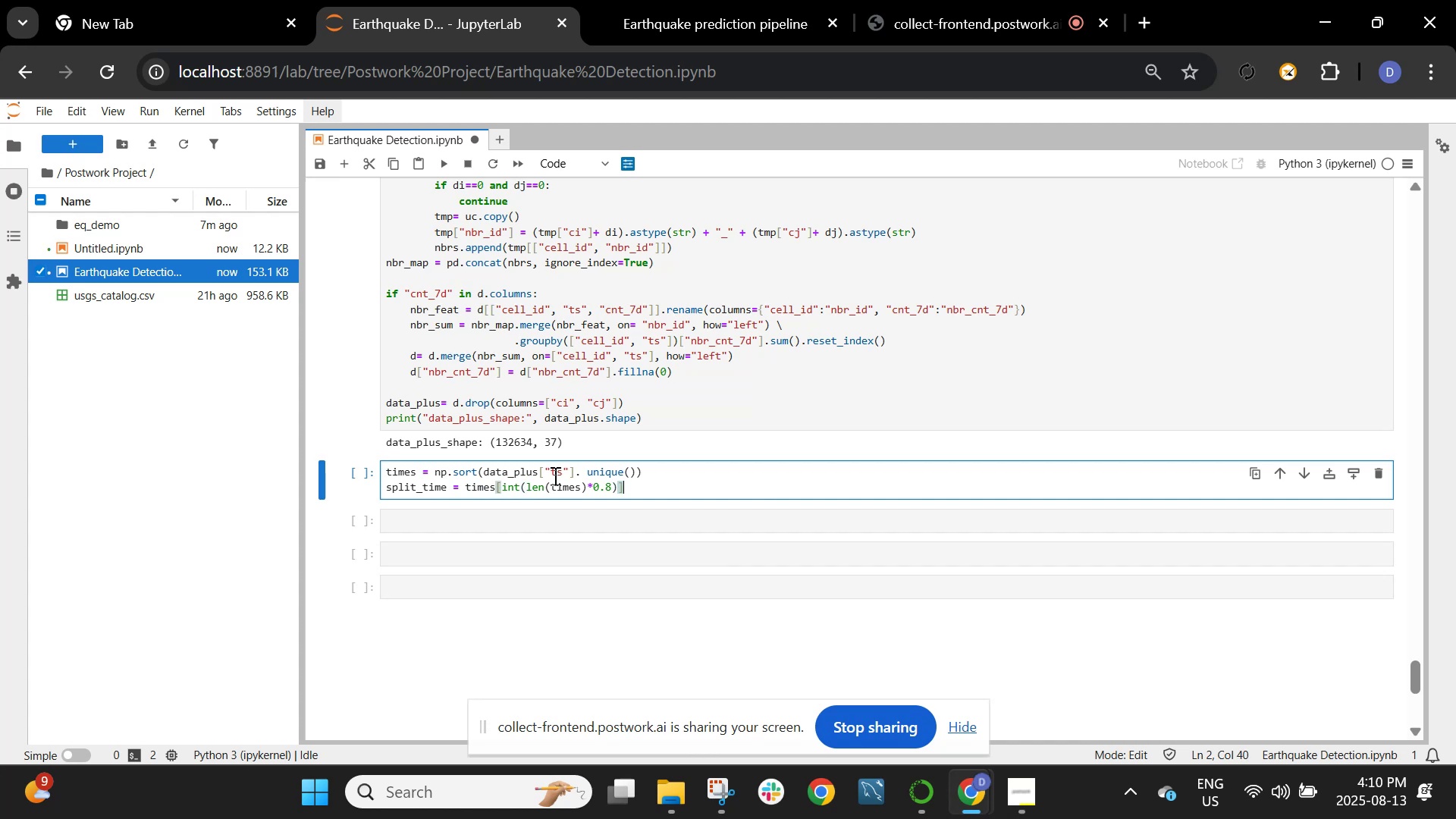 
key(Enter)
 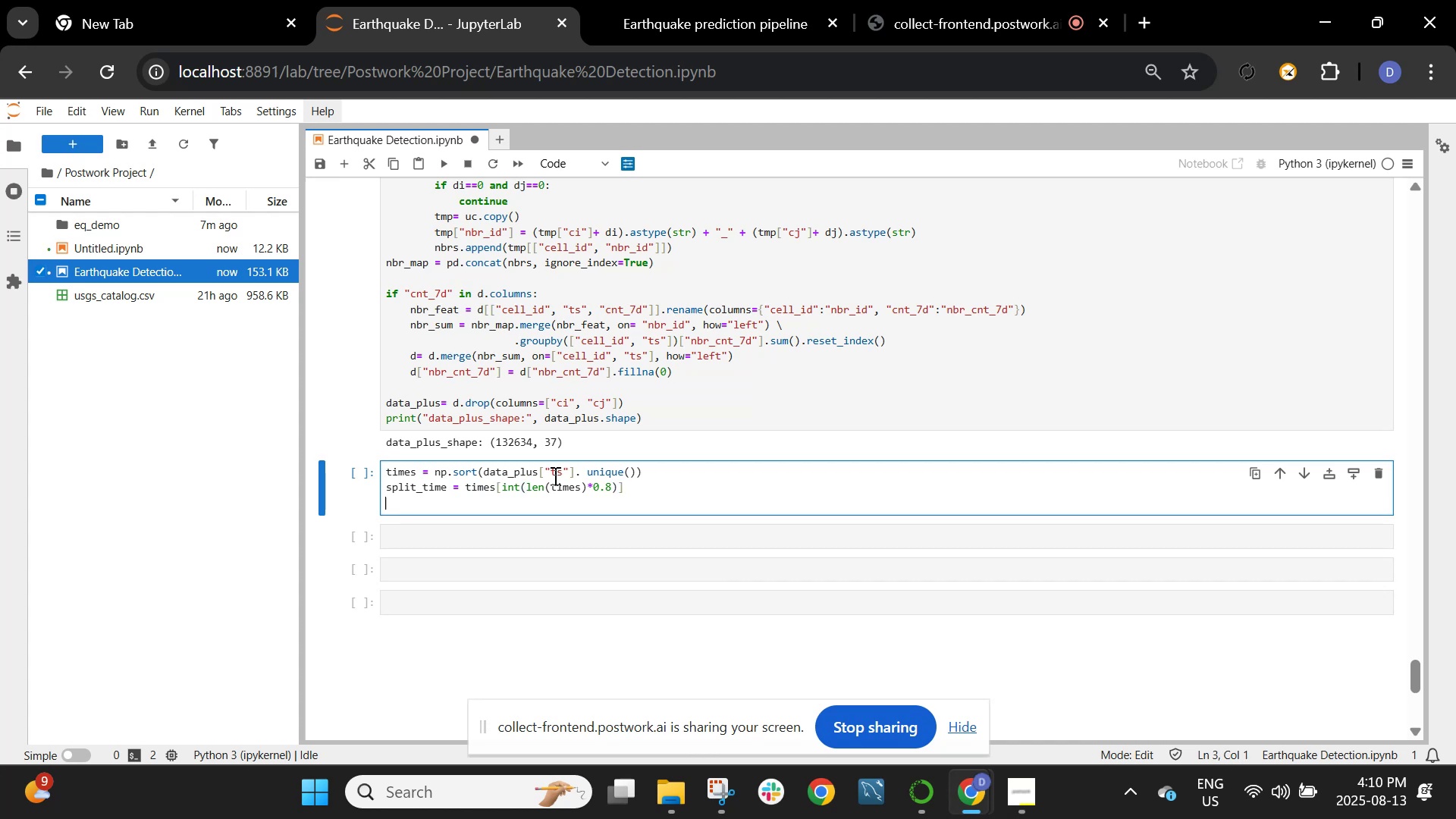 
key(Enter)
 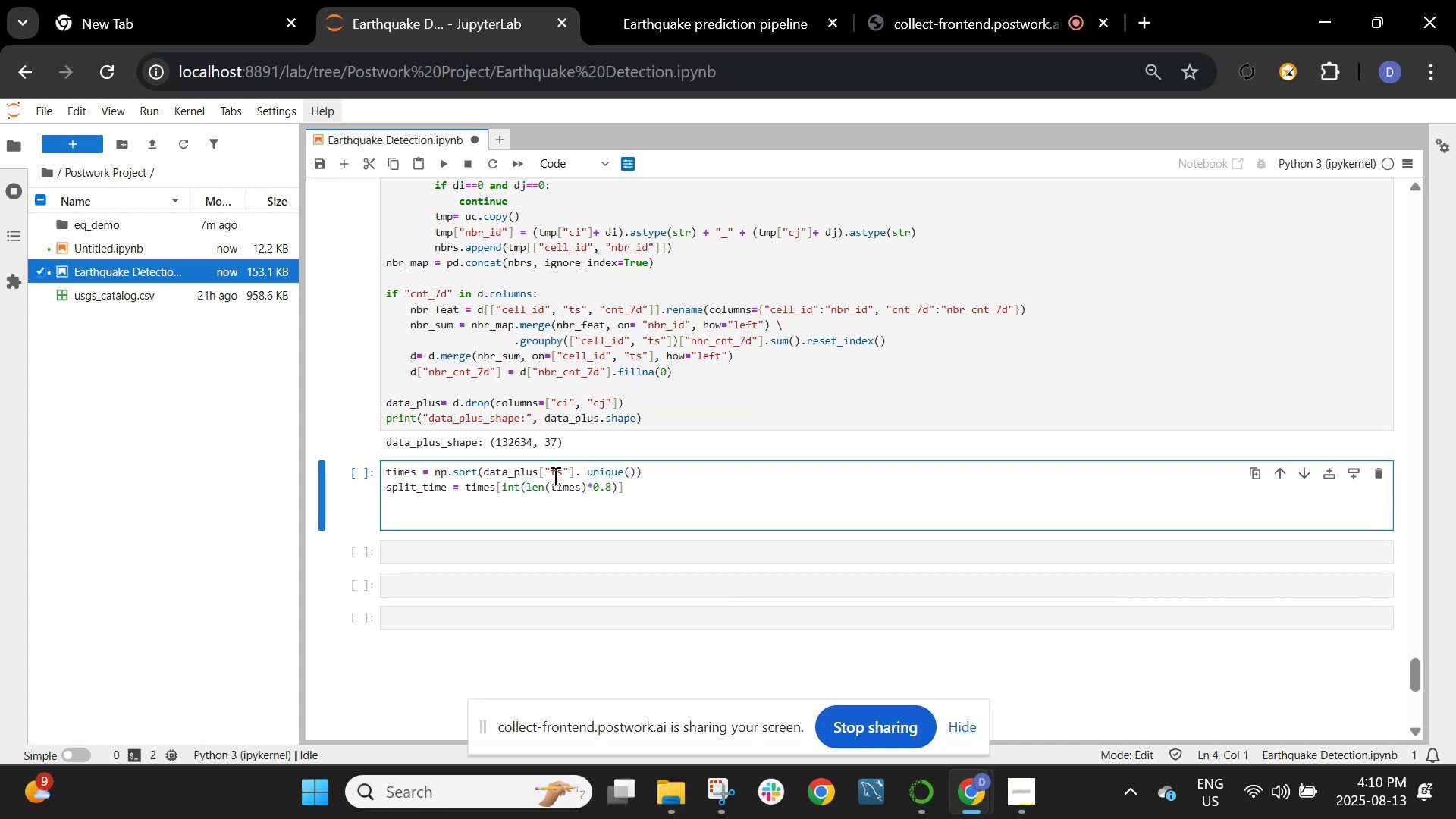 
type(train= data_plus)
 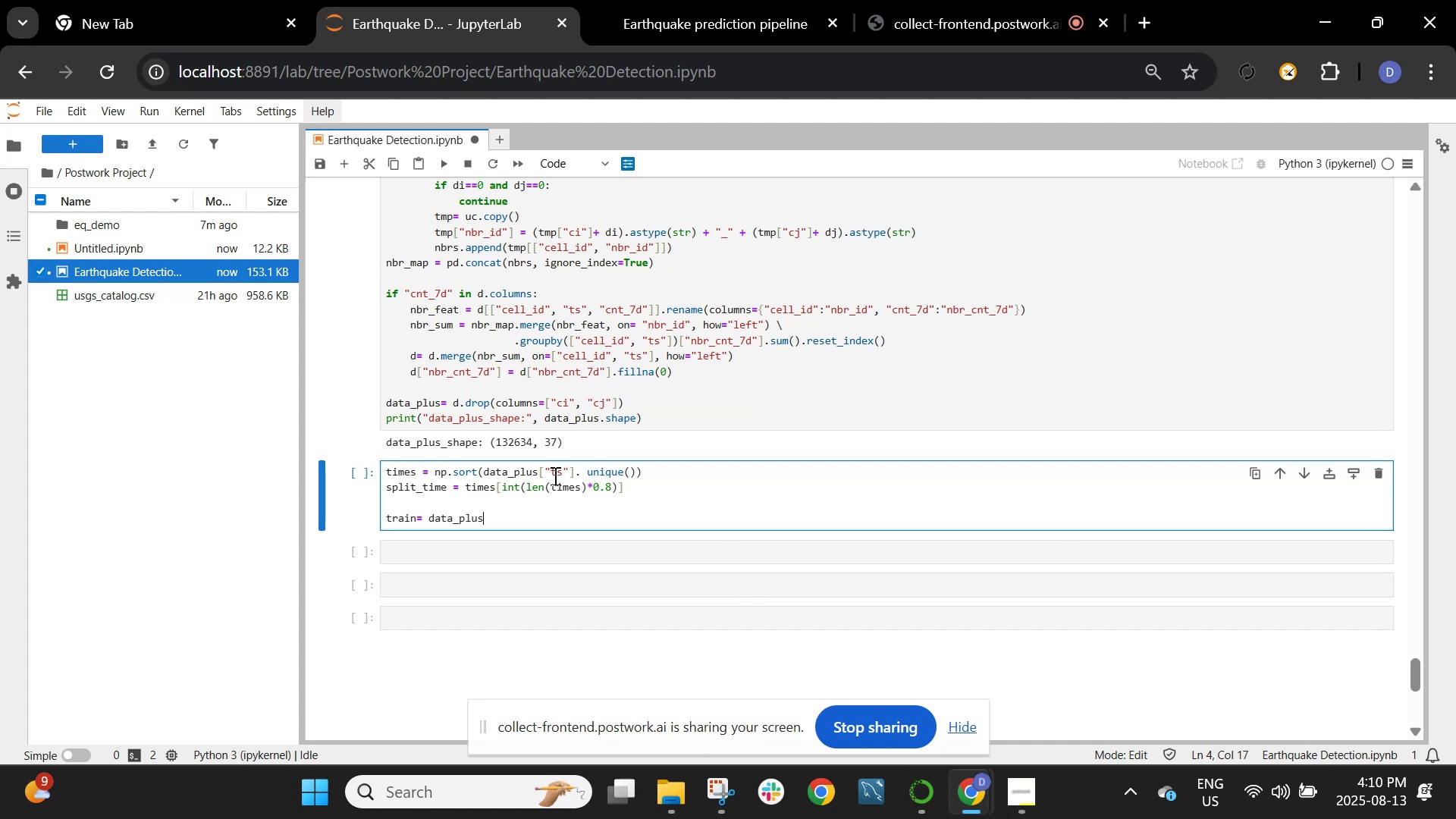 
type([dagta)
key(Backspace)
key(Backspace)
key(Backspace)
type(ta_plus["yt)
key(Backspace)
key(Backspace)
type(ts"] < split_time].copy())
 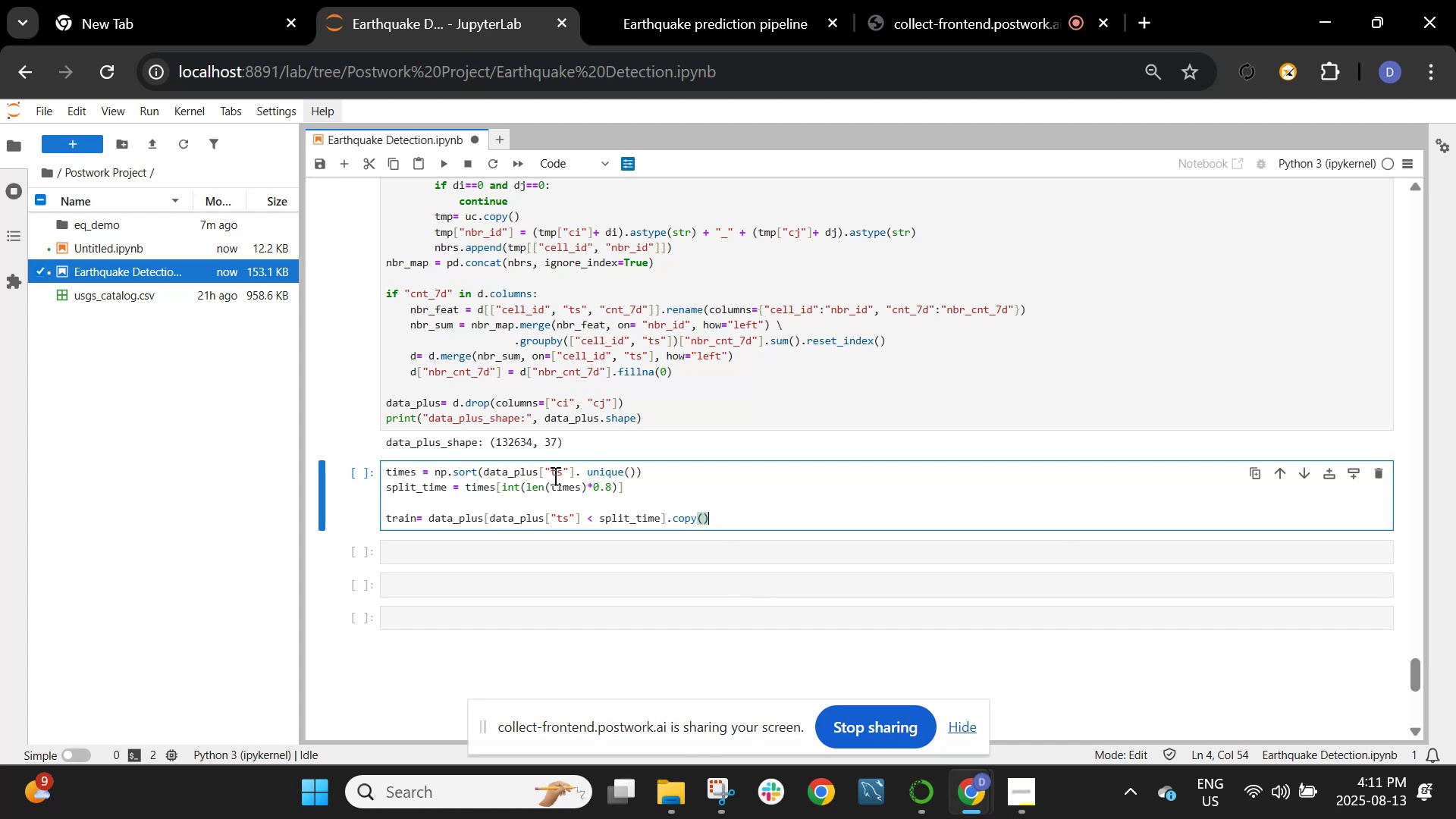 
key(Enter)
 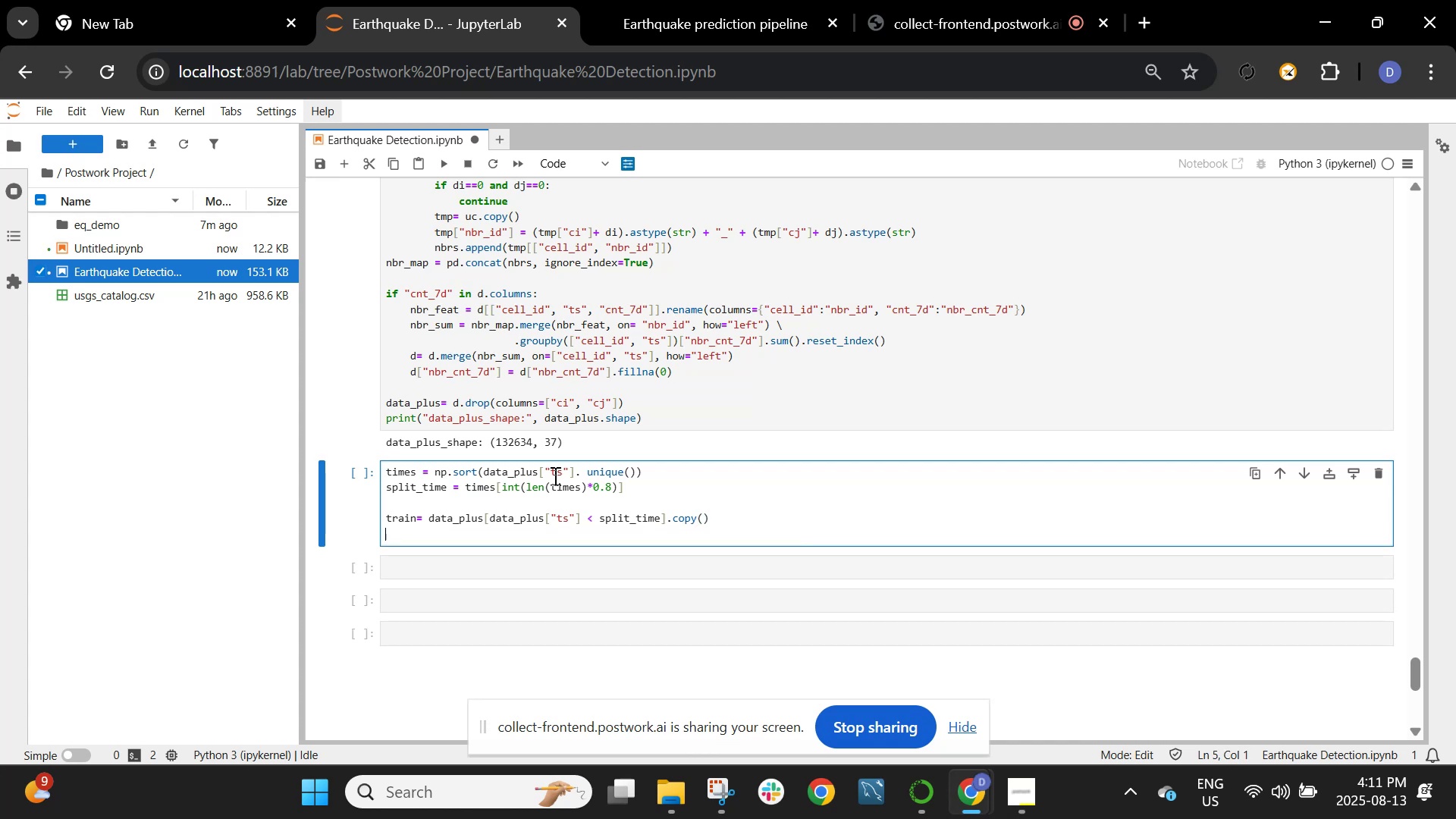 
type(test= da5a)
key(Backspace)
key(Backspace)
type(ta_plus[data_pl)
 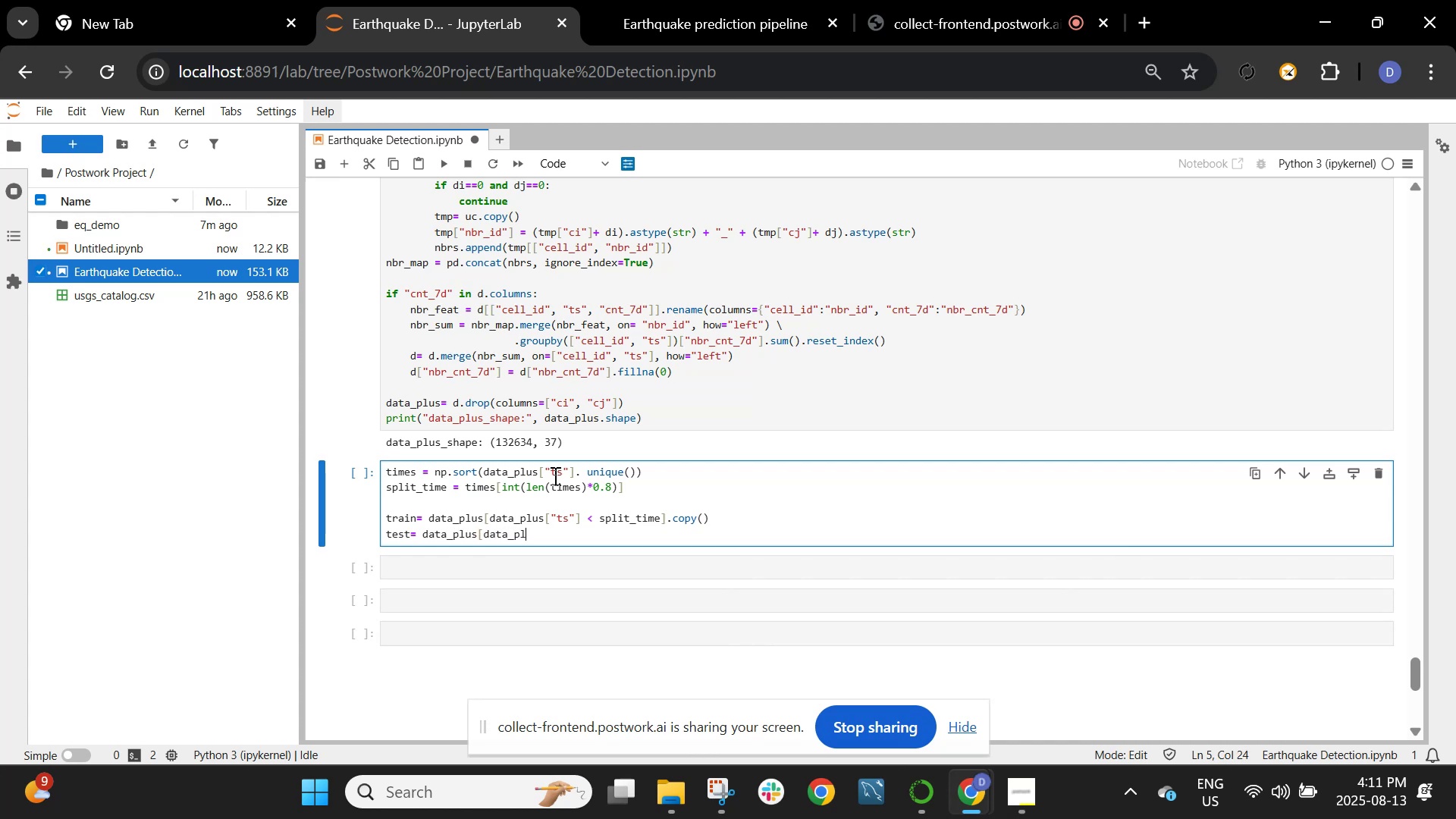 
left_click_drag(start_coordinate=[748, 501], to_coordinate=[349, 531])
 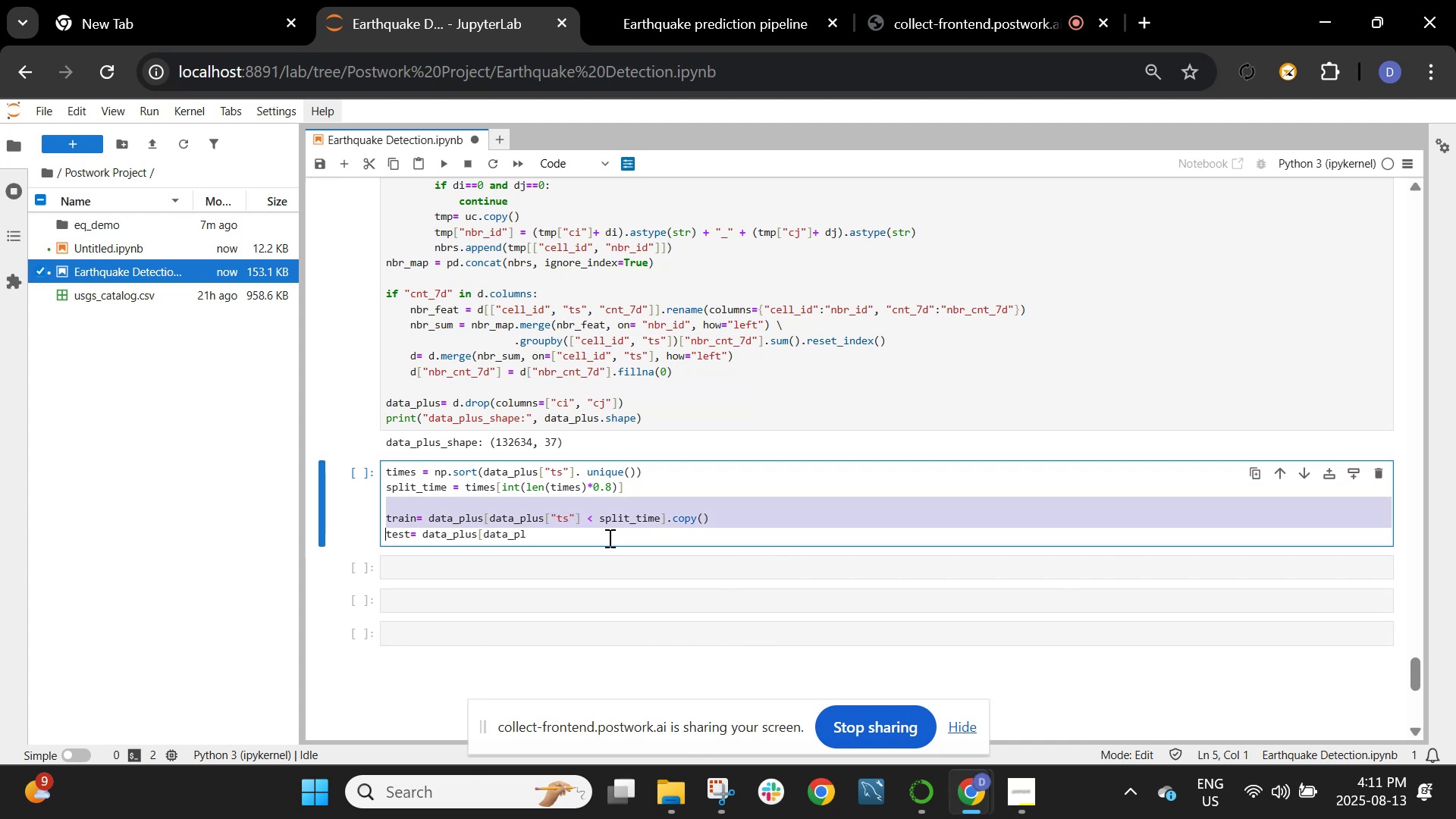 
left_click_drag(start_coordinate=[722, 549], to_coordinate=[724, 545])
 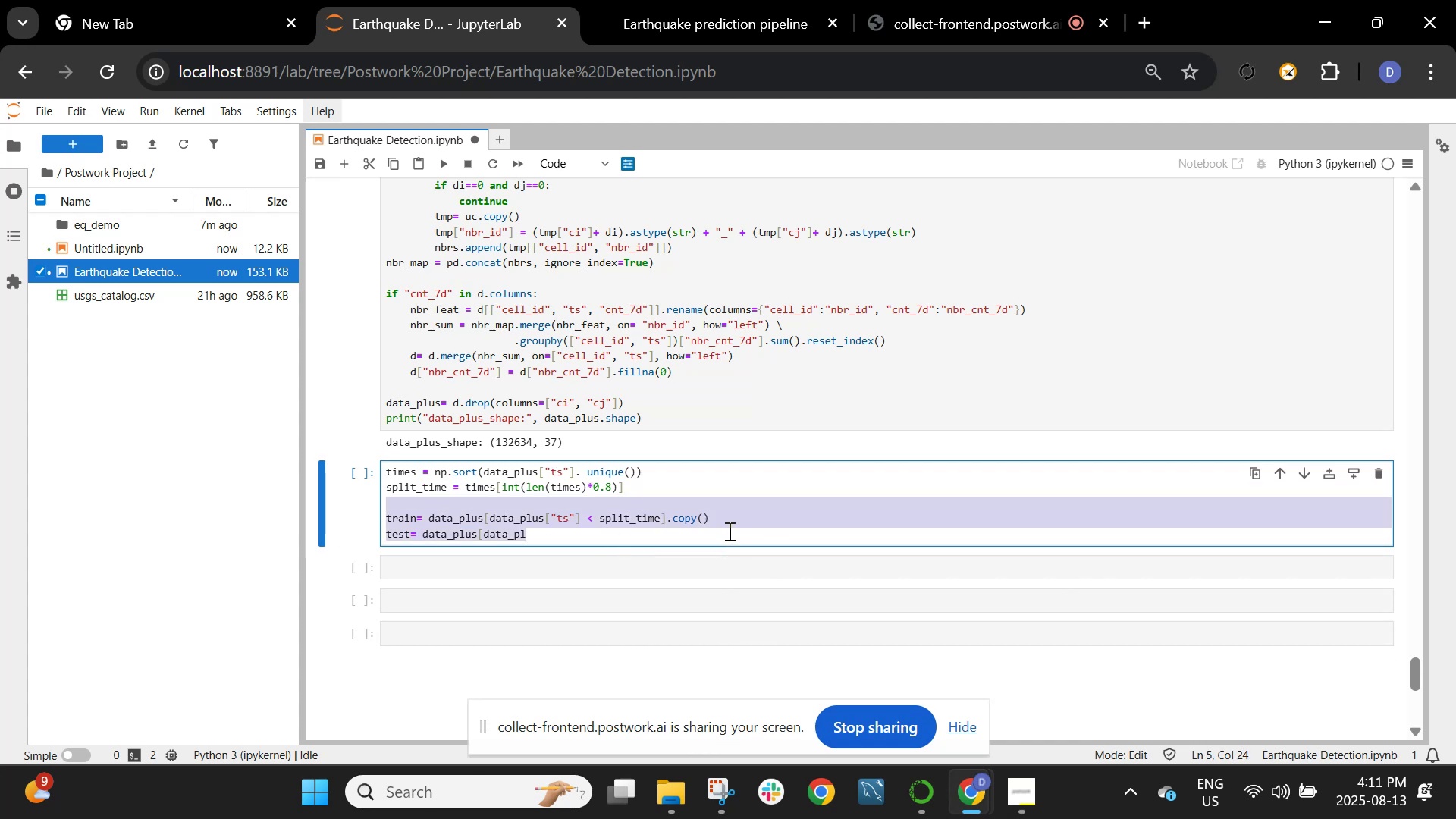 
double_click([732, 527])
 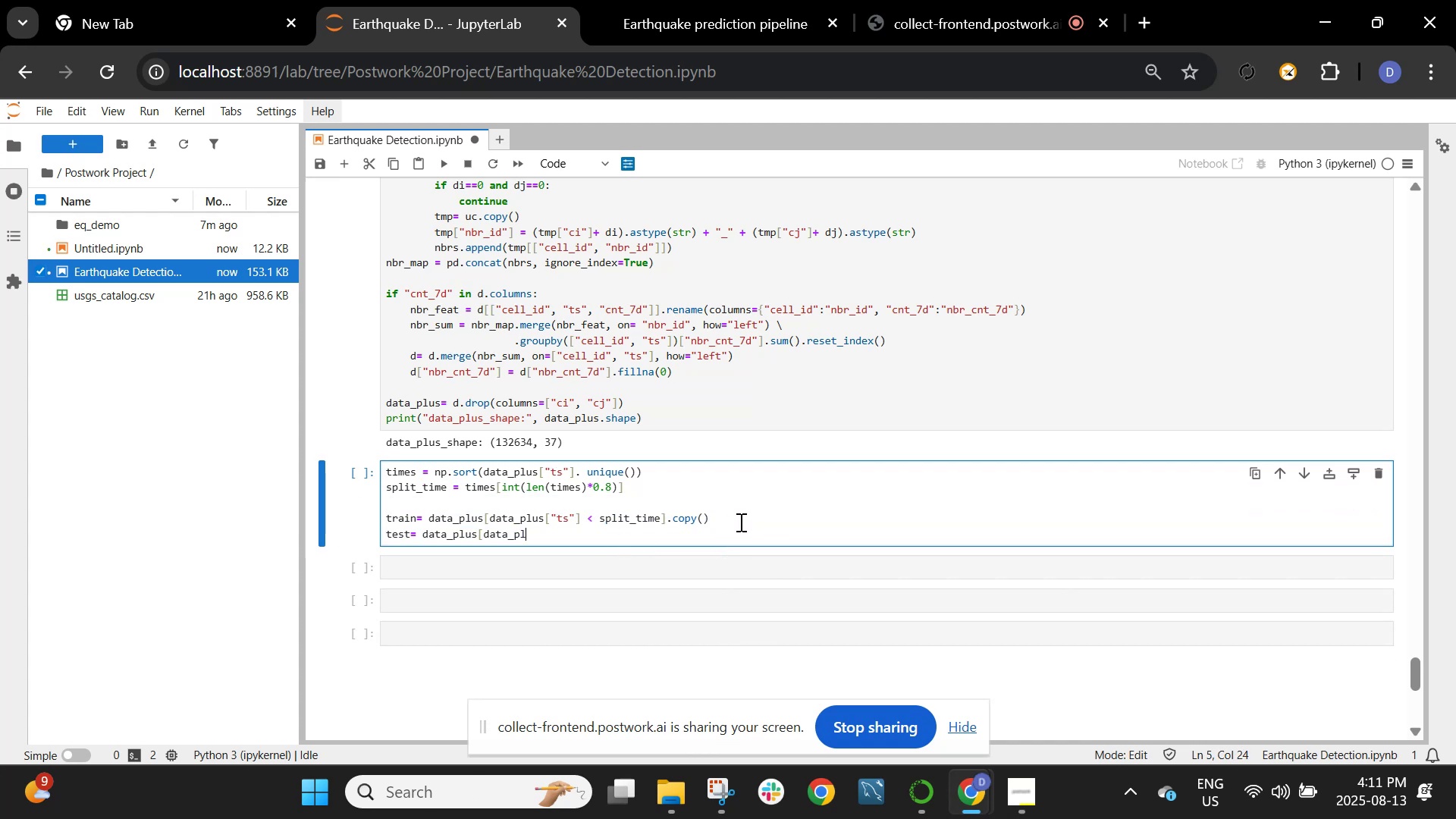 
left_click_drag(start_coordinate=[735, 516], to_coordinate=[378, 523])
 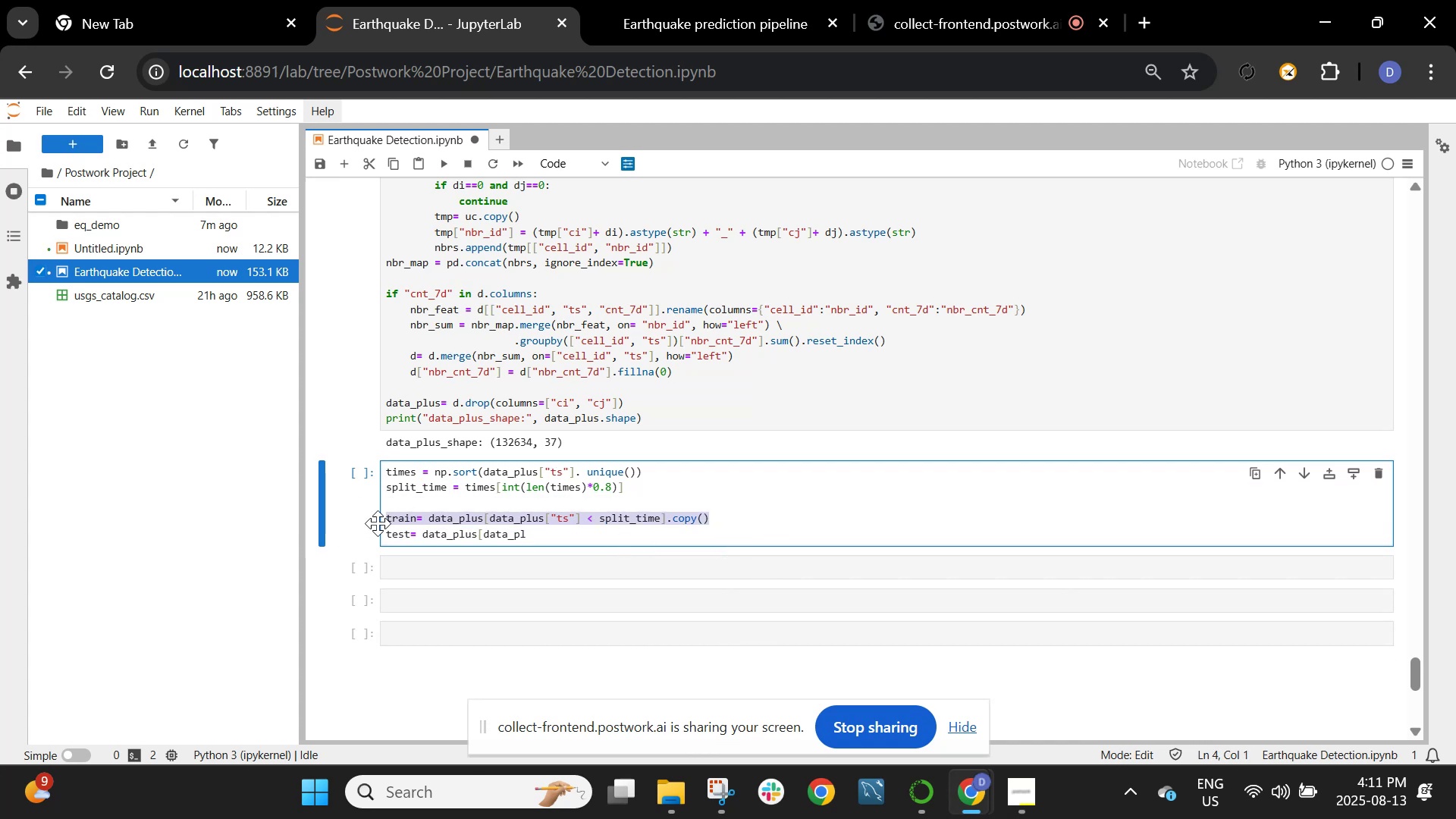 
key(Control+V)
 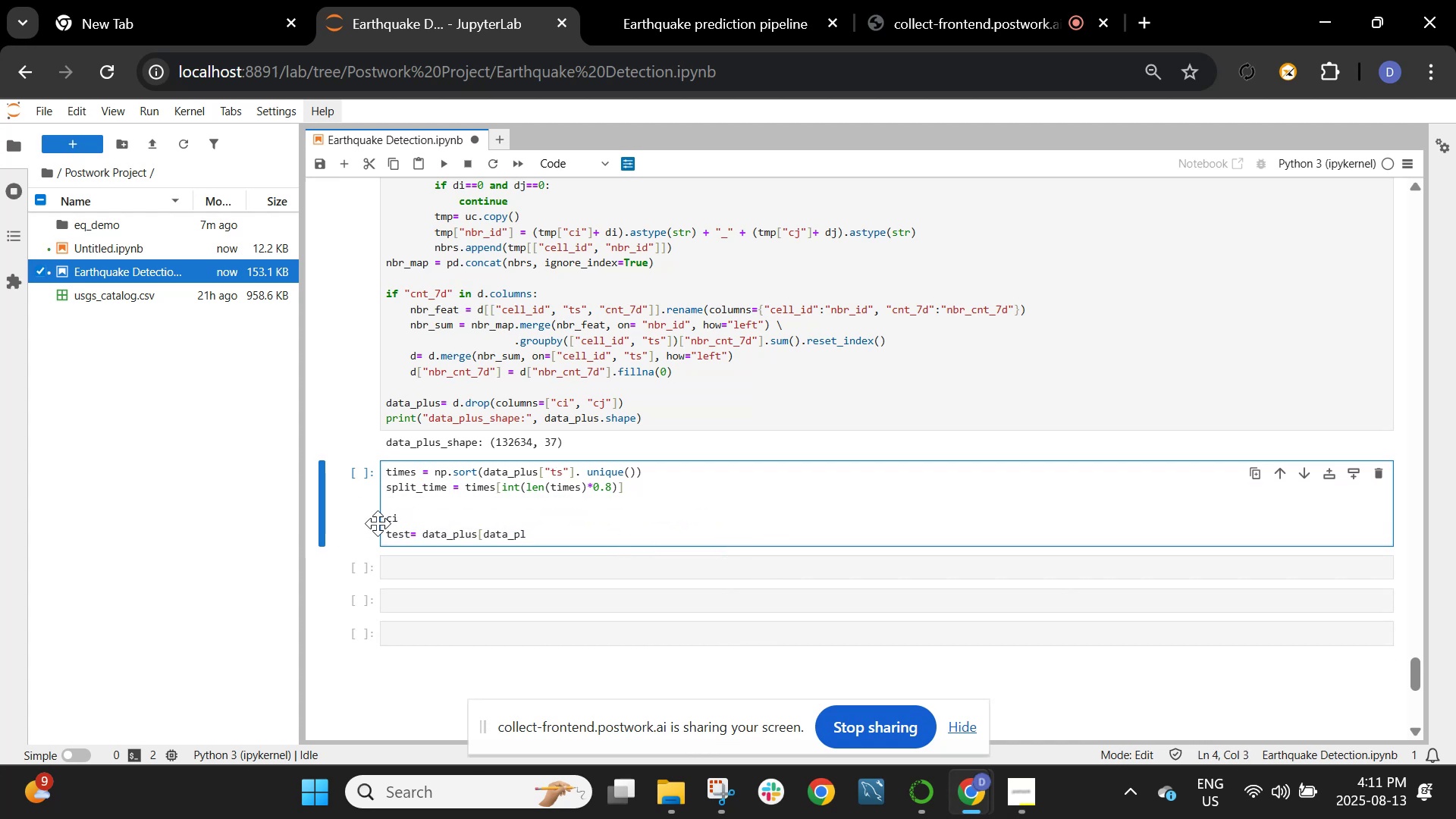 
key(Control+Z)
 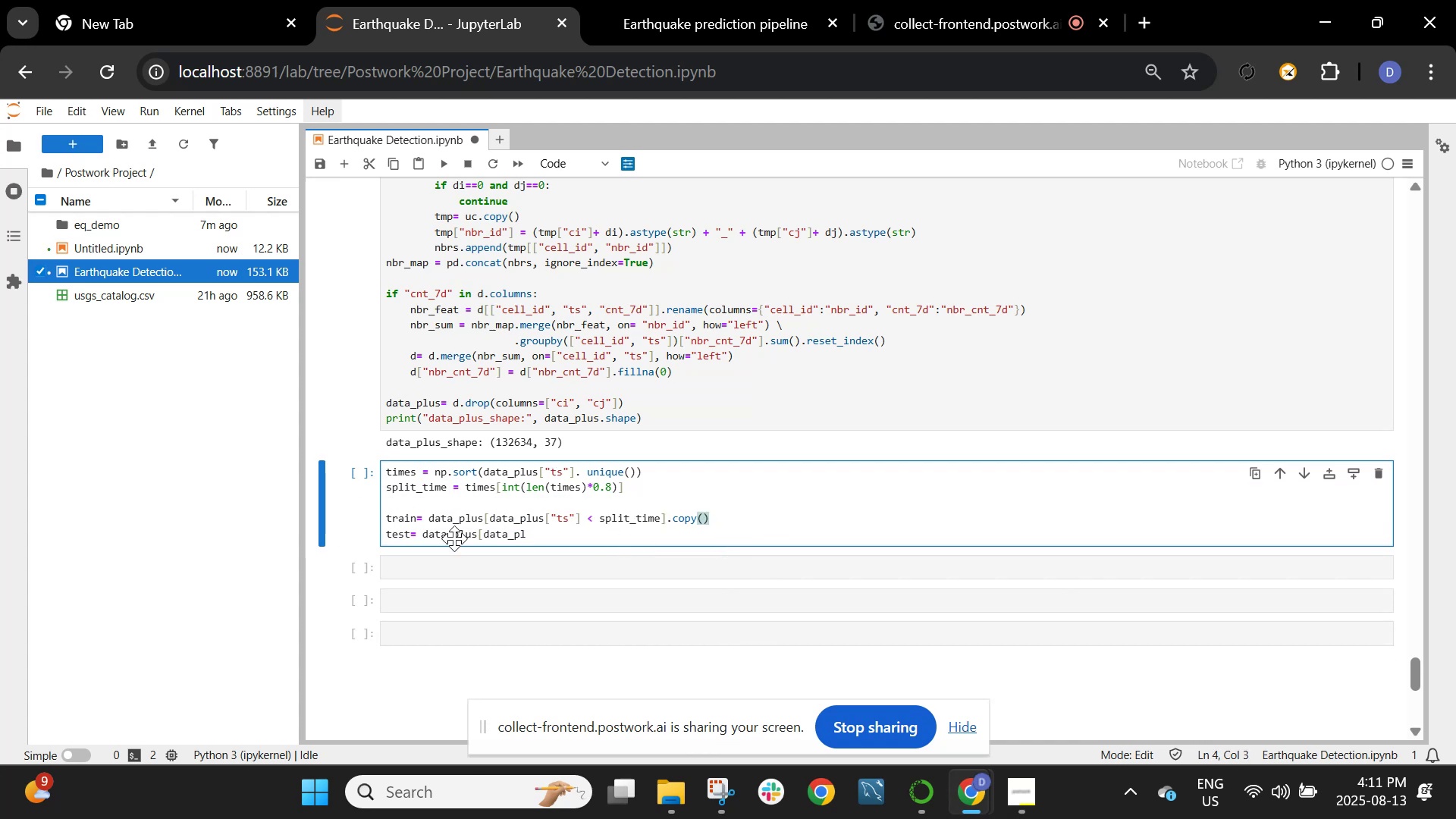 
left_click_drag(start_coordinate=[780, 516], to_coordinate=[380, 526])
 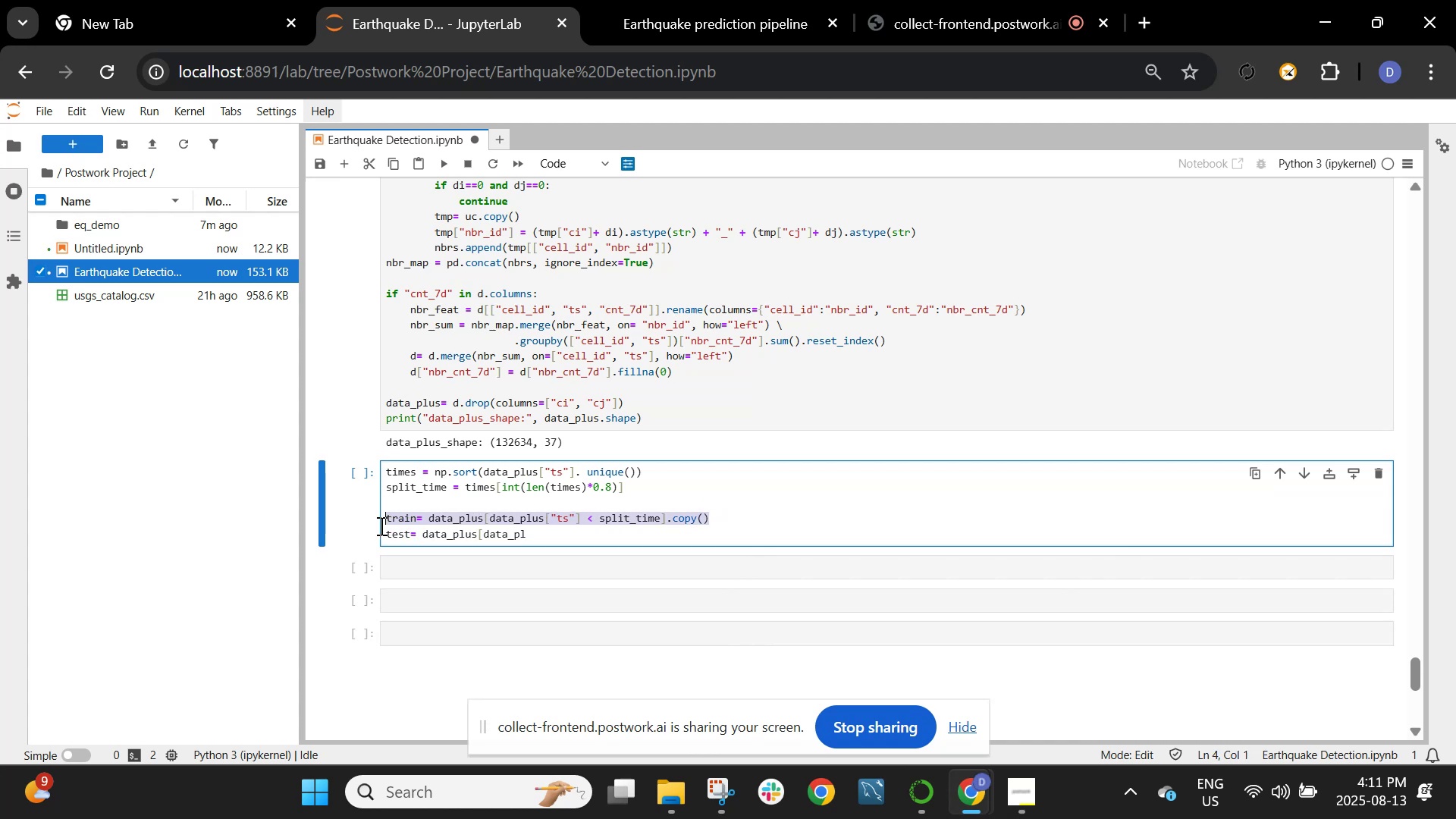 
key(Control+C)
 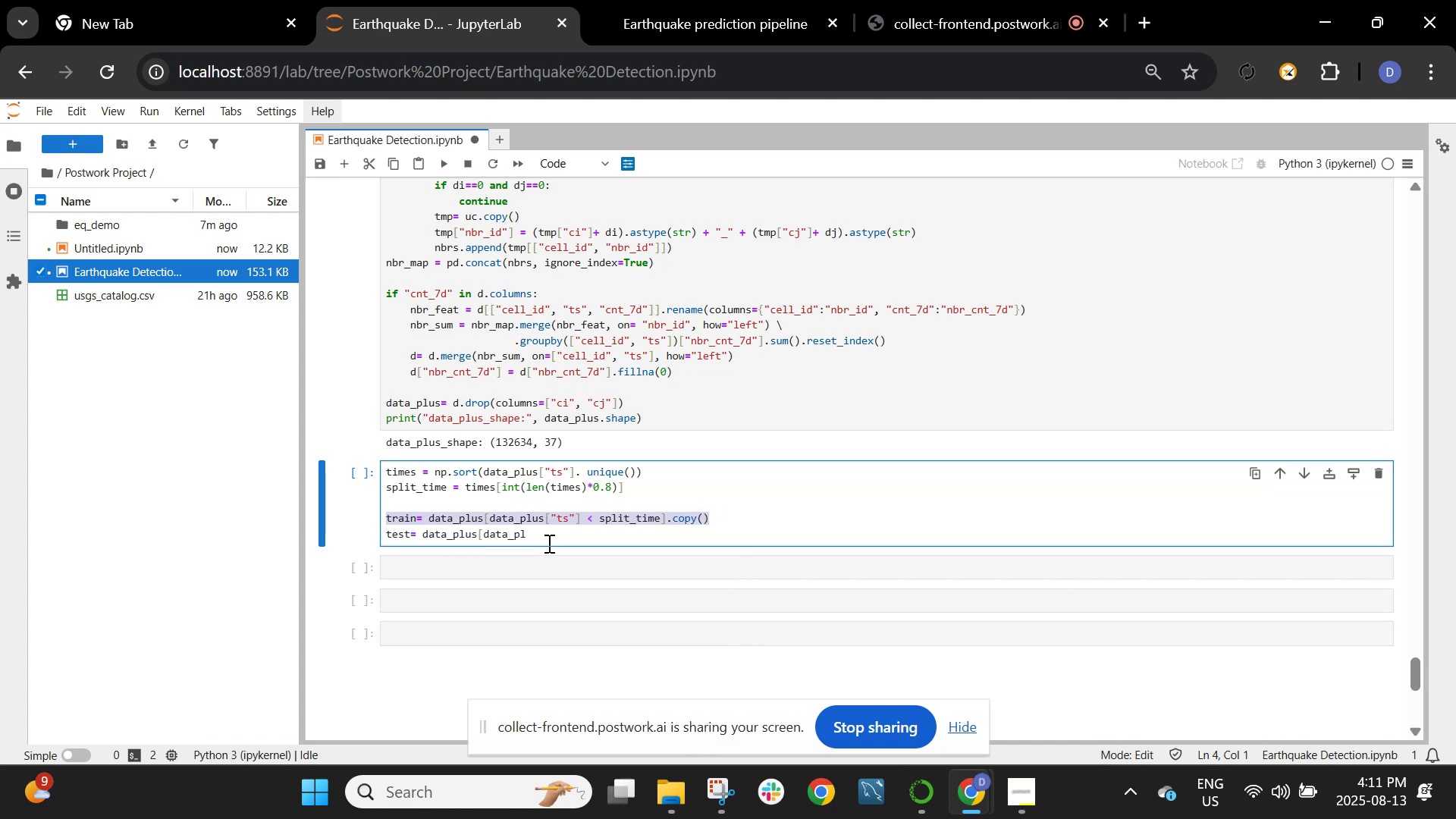 
left_click_drag(start_coordinate=[549, 538], to_coordinate=[379, 539])
 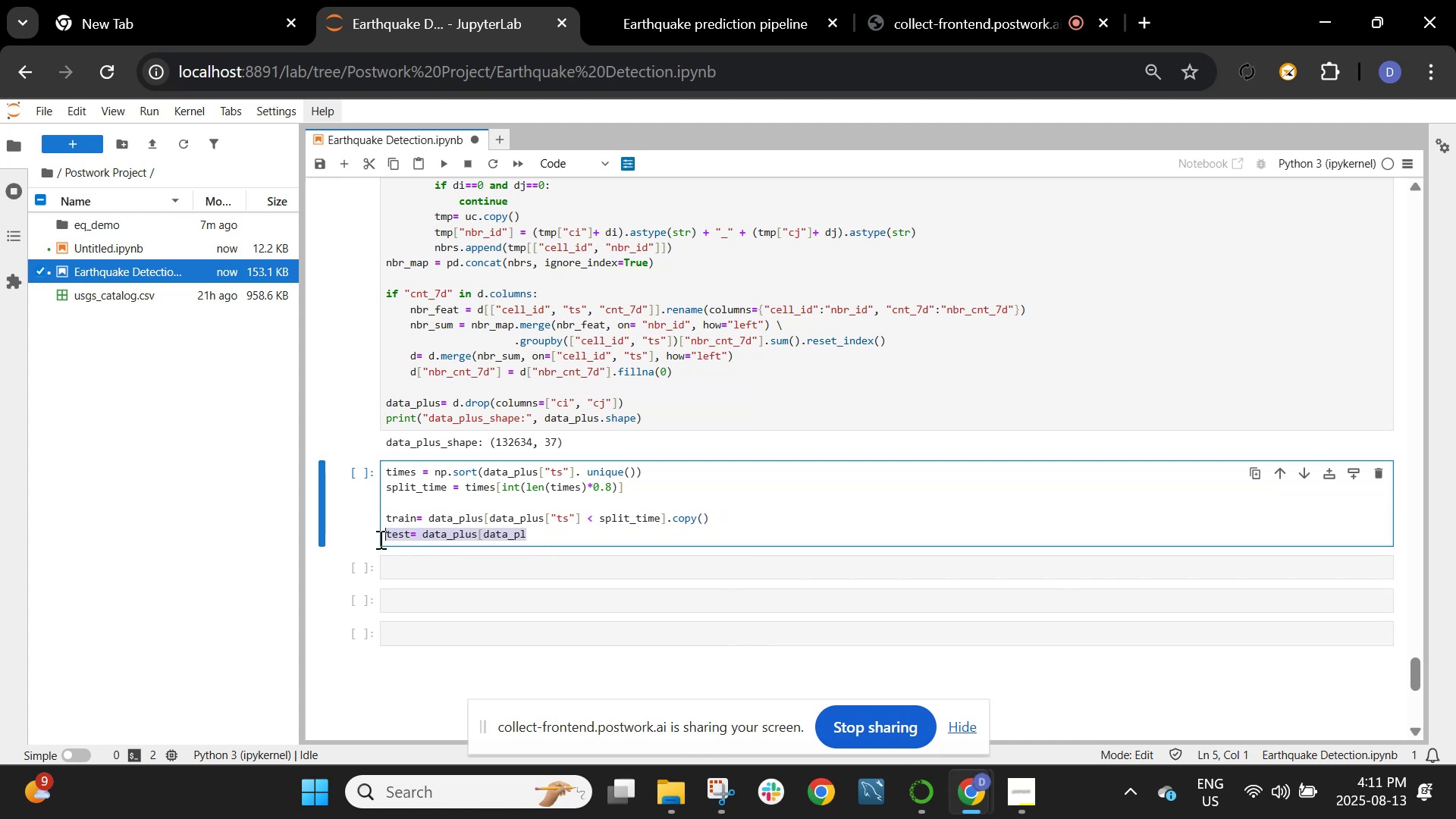 
key(Control+V)
 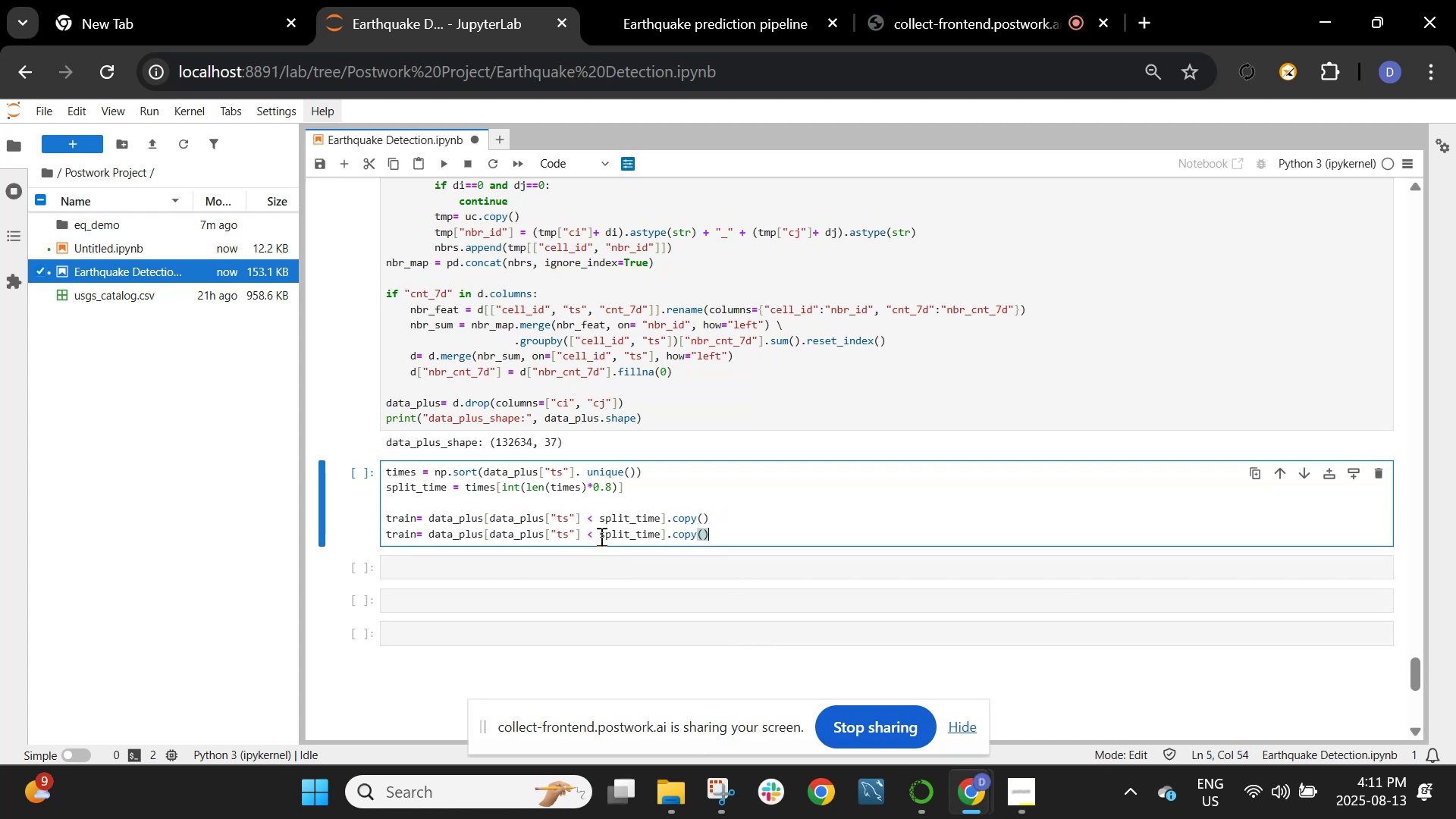 
left_click([592, 540])
 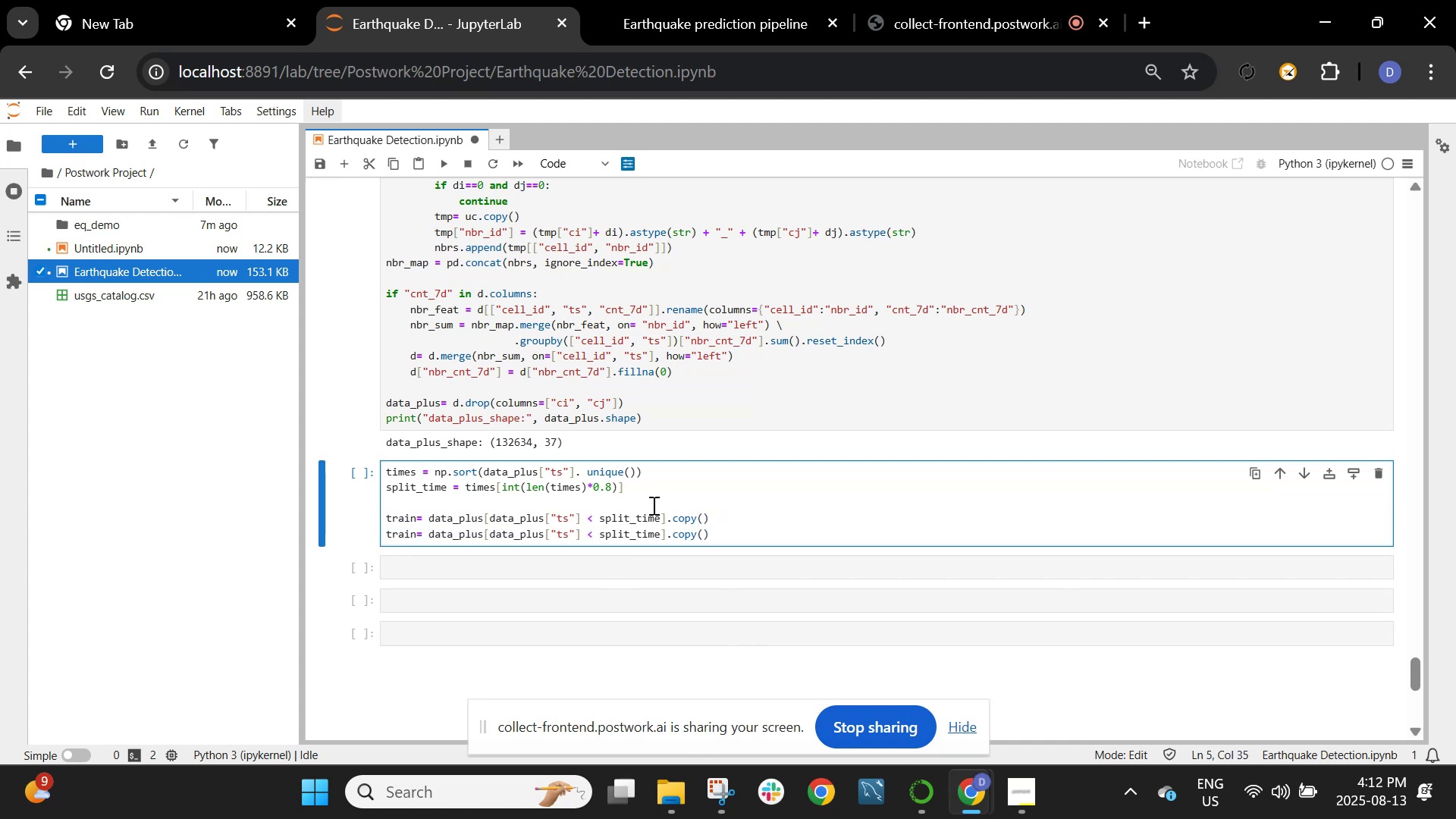 
key(Backspace)
 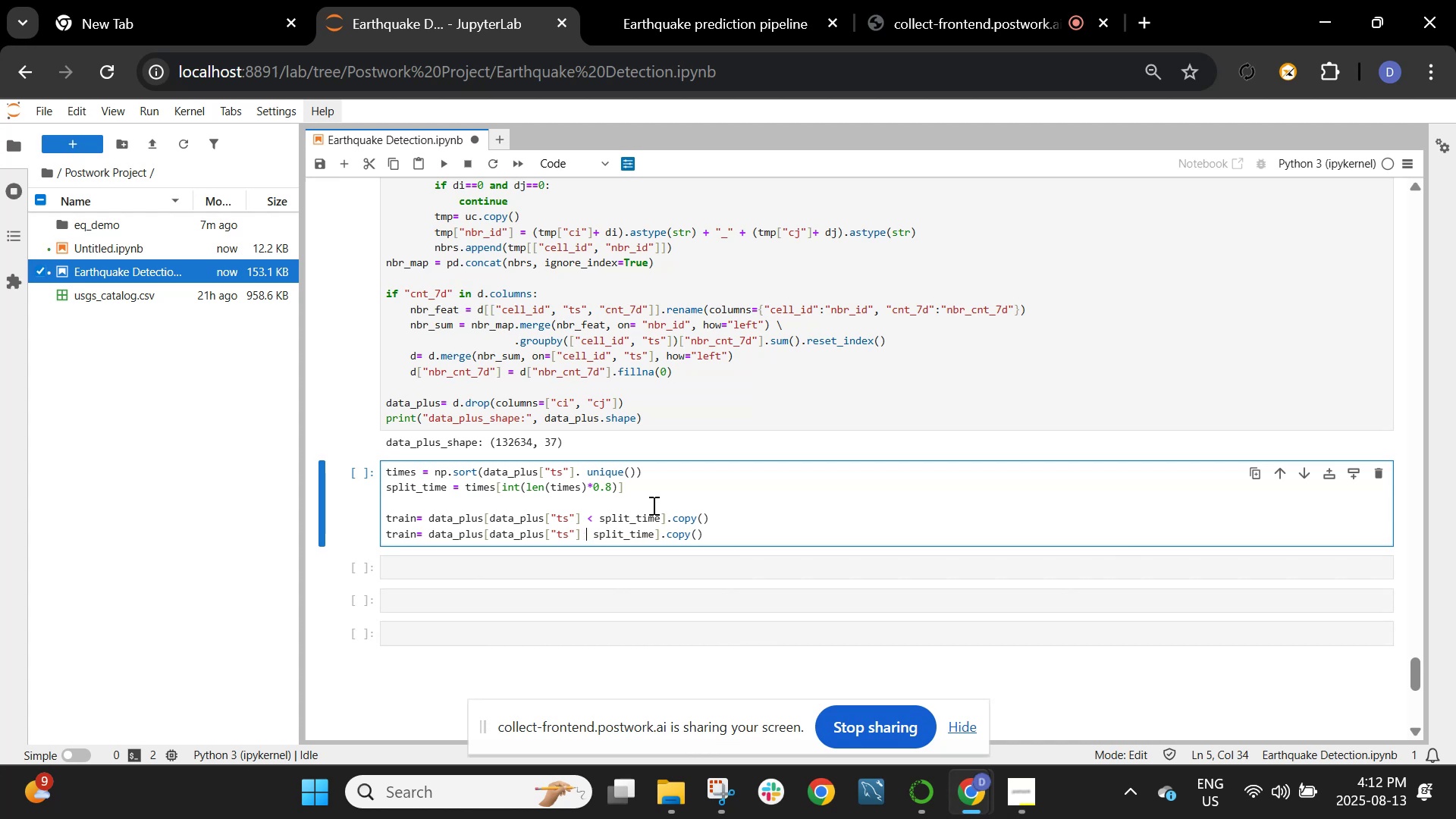 
key(Shift+Period)
 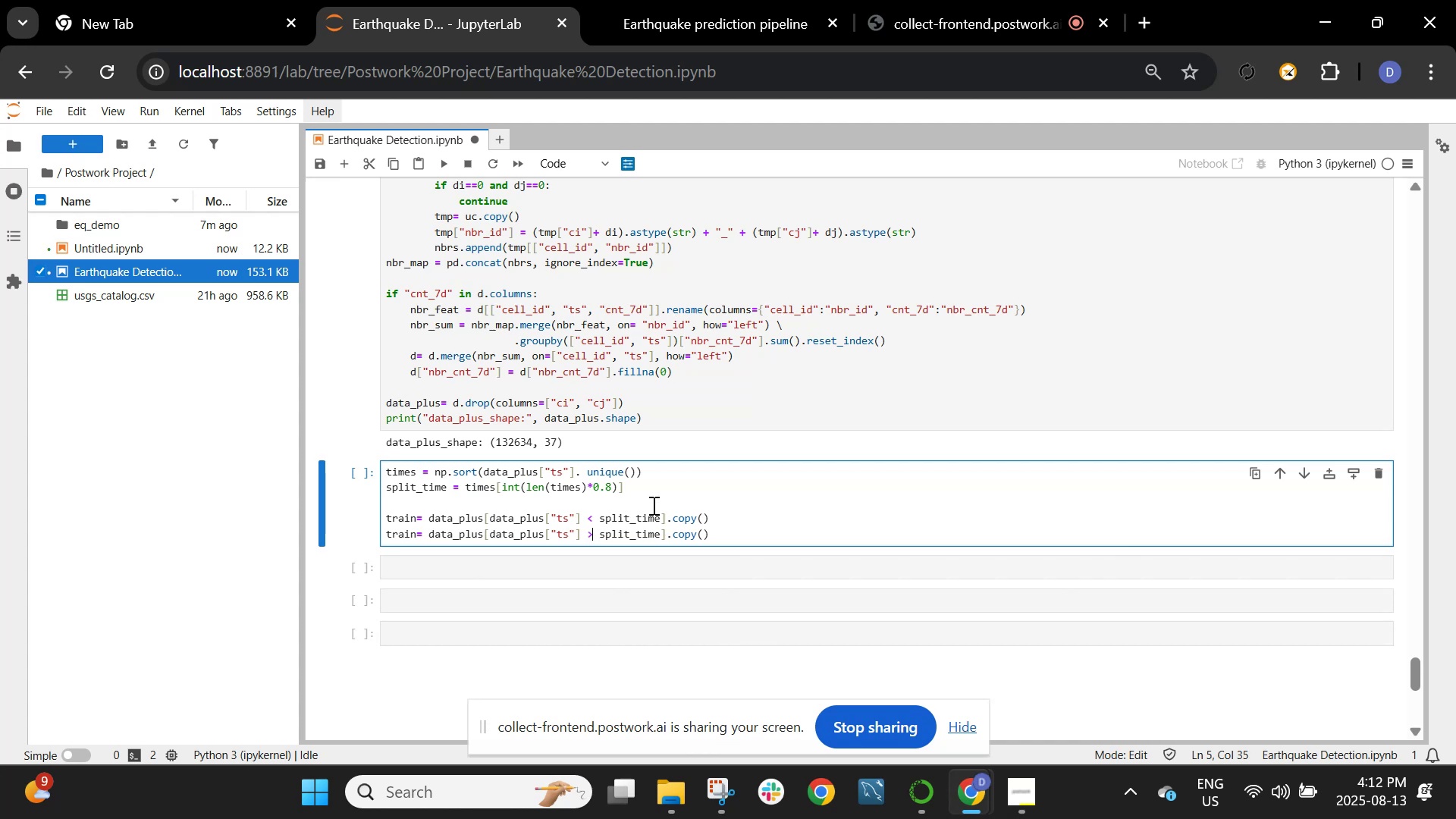 
key(Equal)
 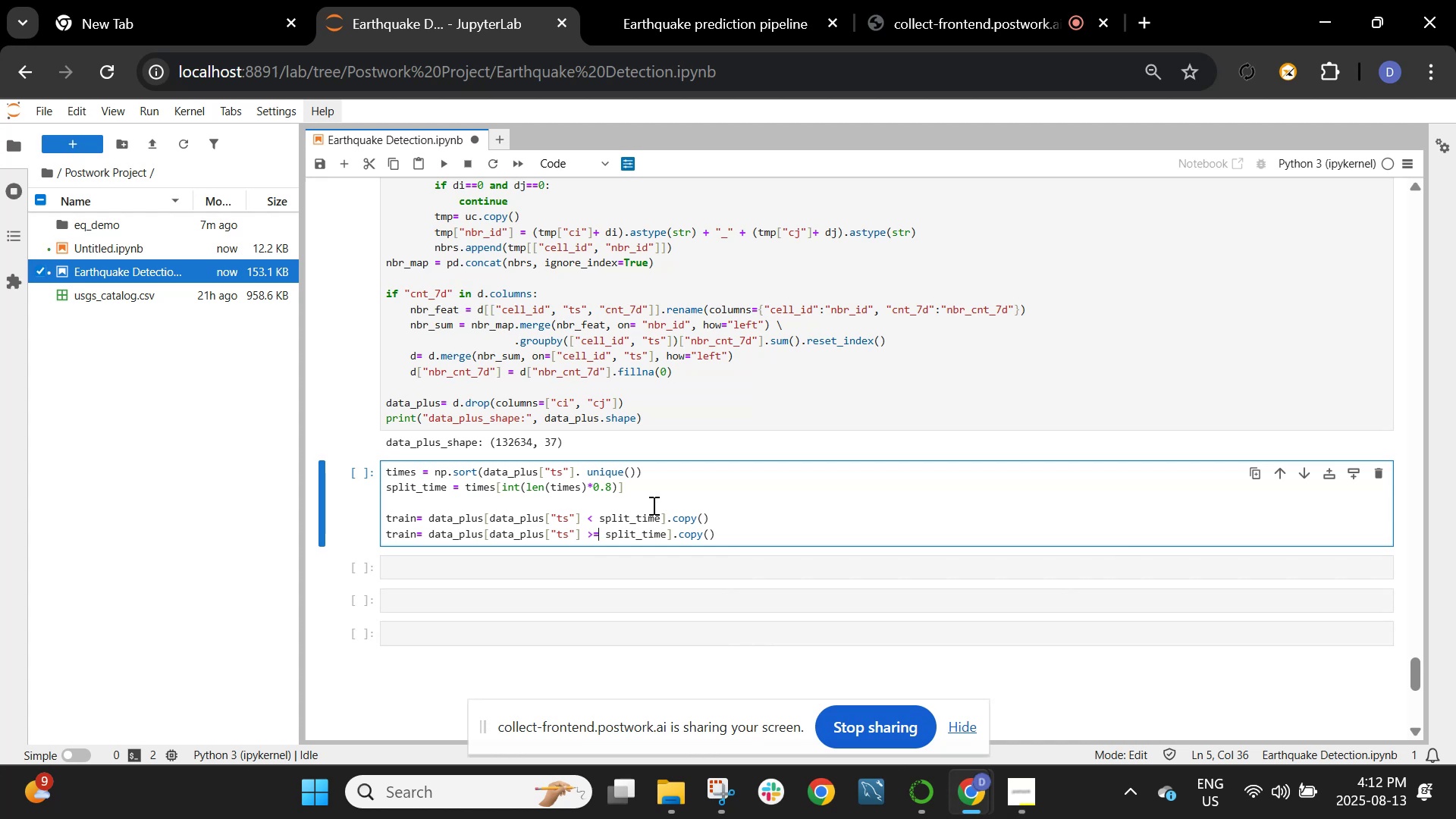 
wait(15.1)
 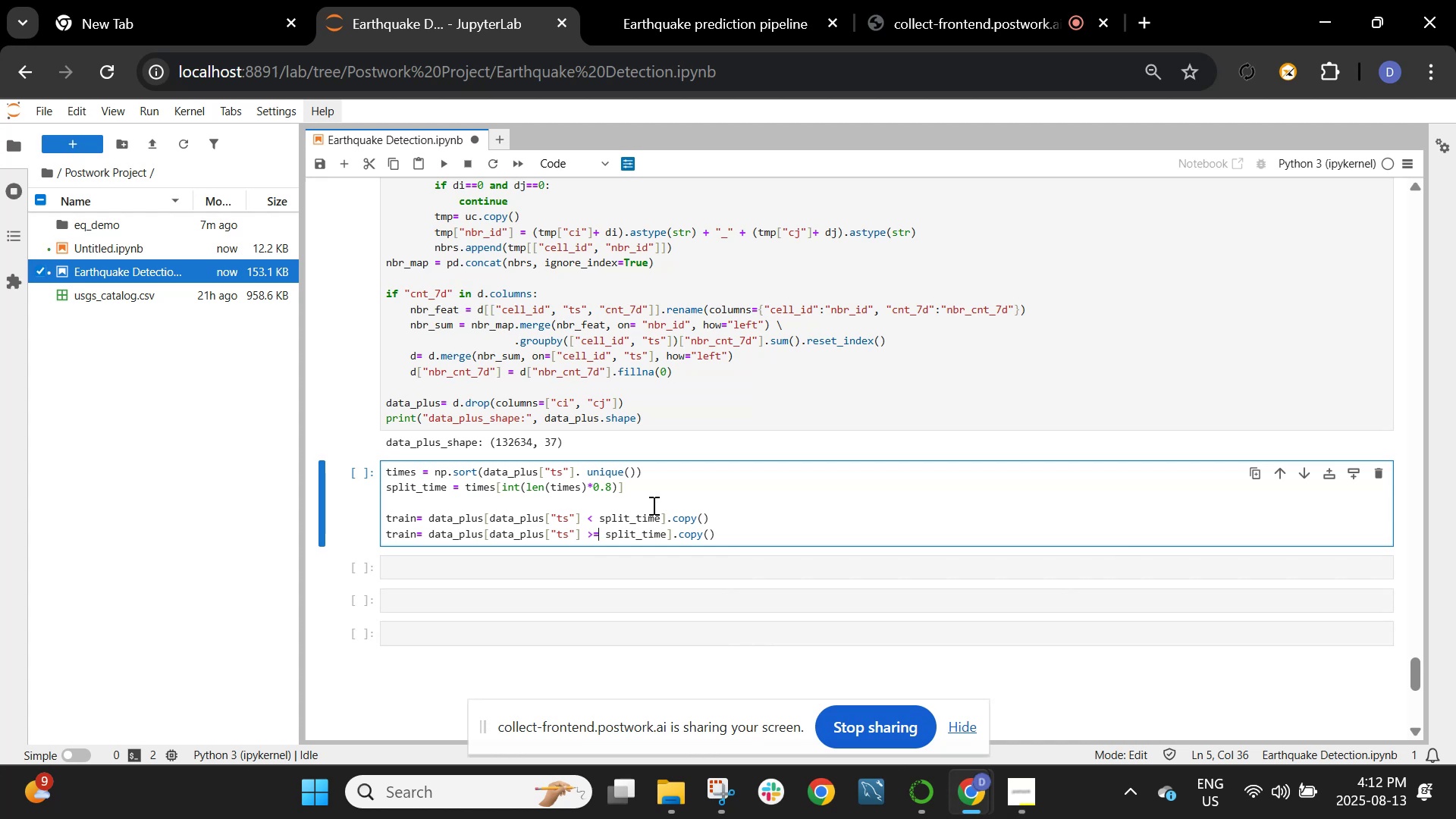 
left_click([776, 530])
 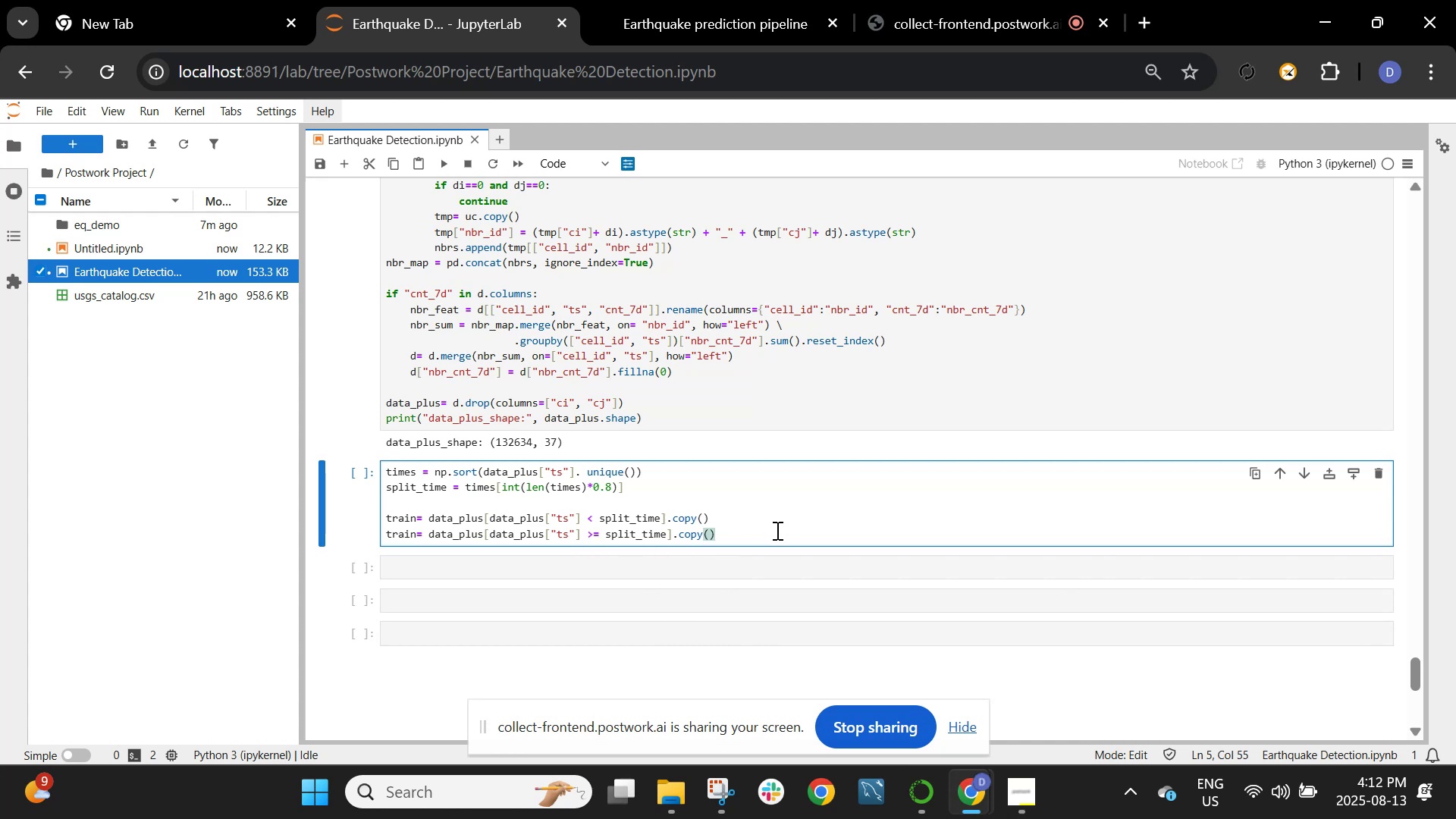 
key(Enter)
 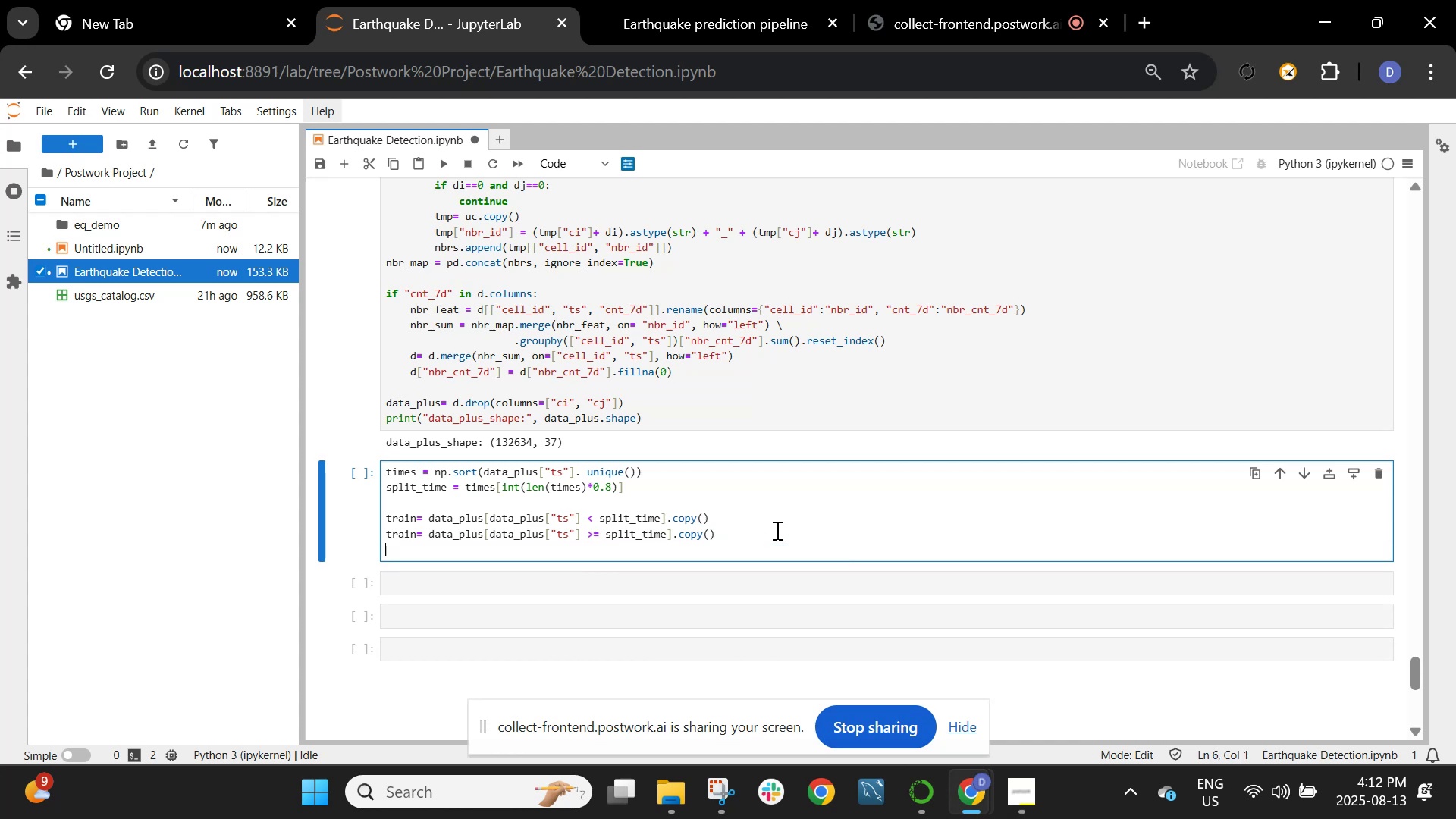 
key(Enter)
 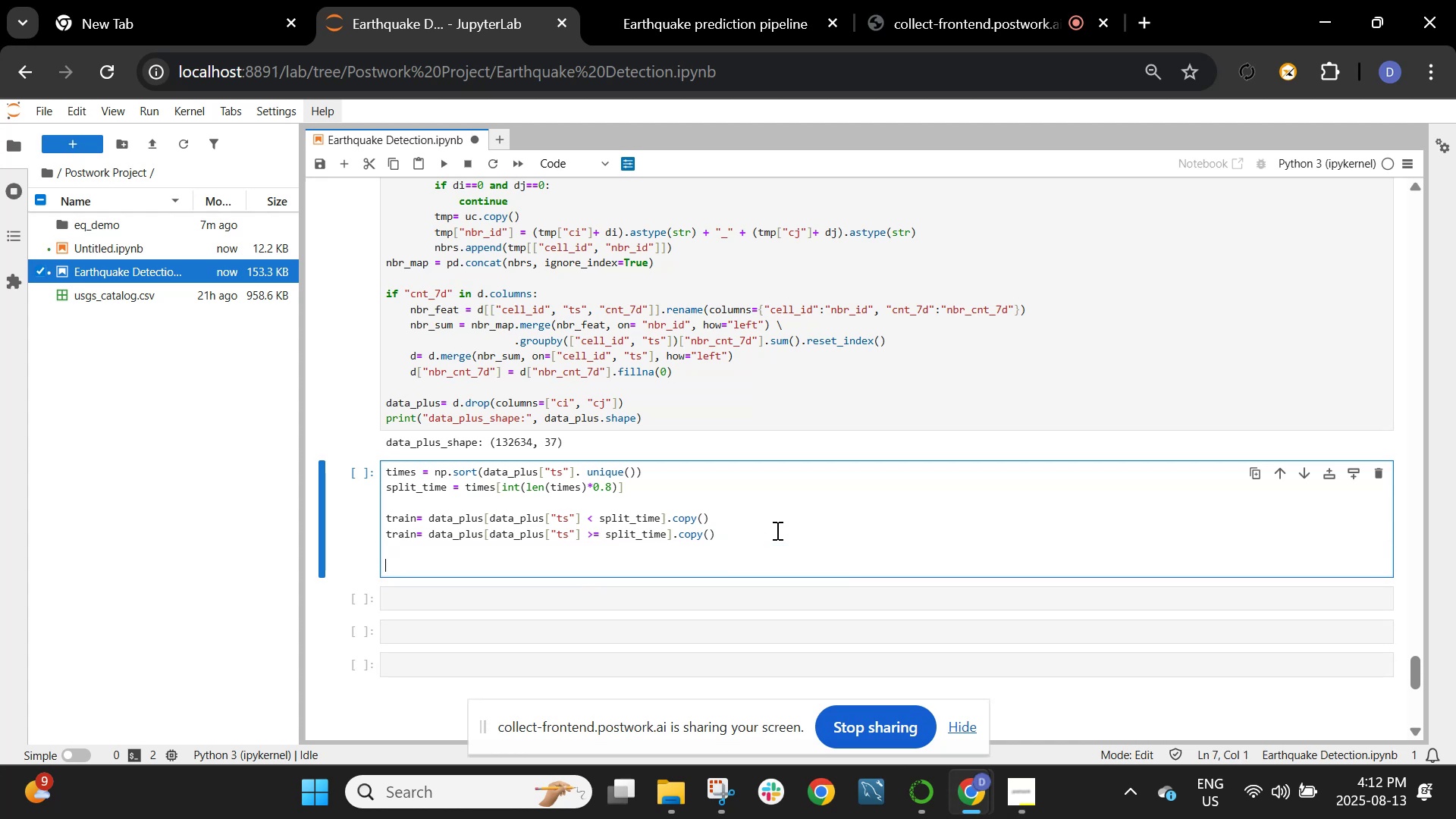 
type(np)
key(Backspace)
type(on_feat = {"y", "cell_id", "ts", :)
key(Backspace)
type("cell_lat_center", "cell_lon_center"})
 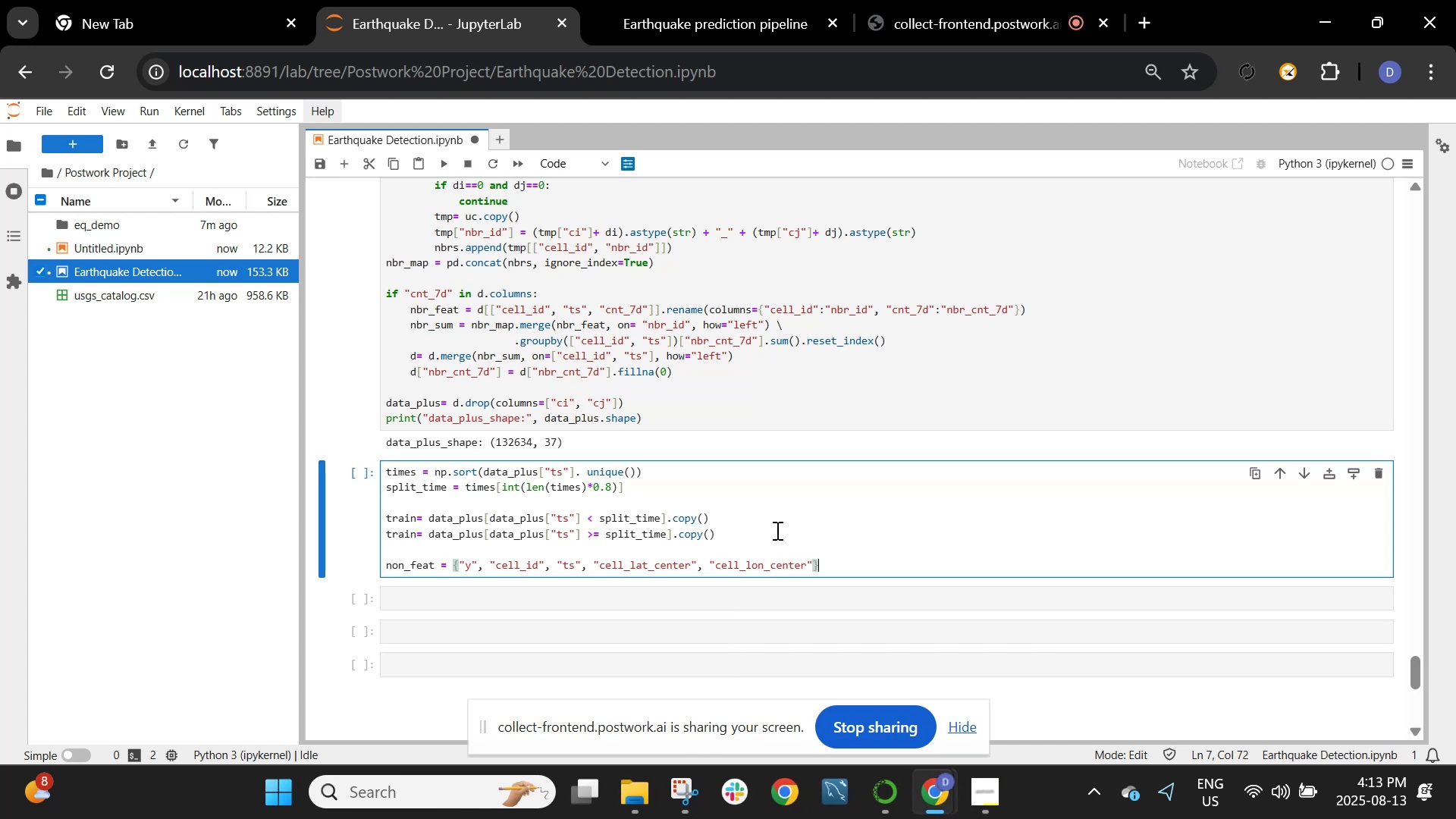 
key(Enter)
 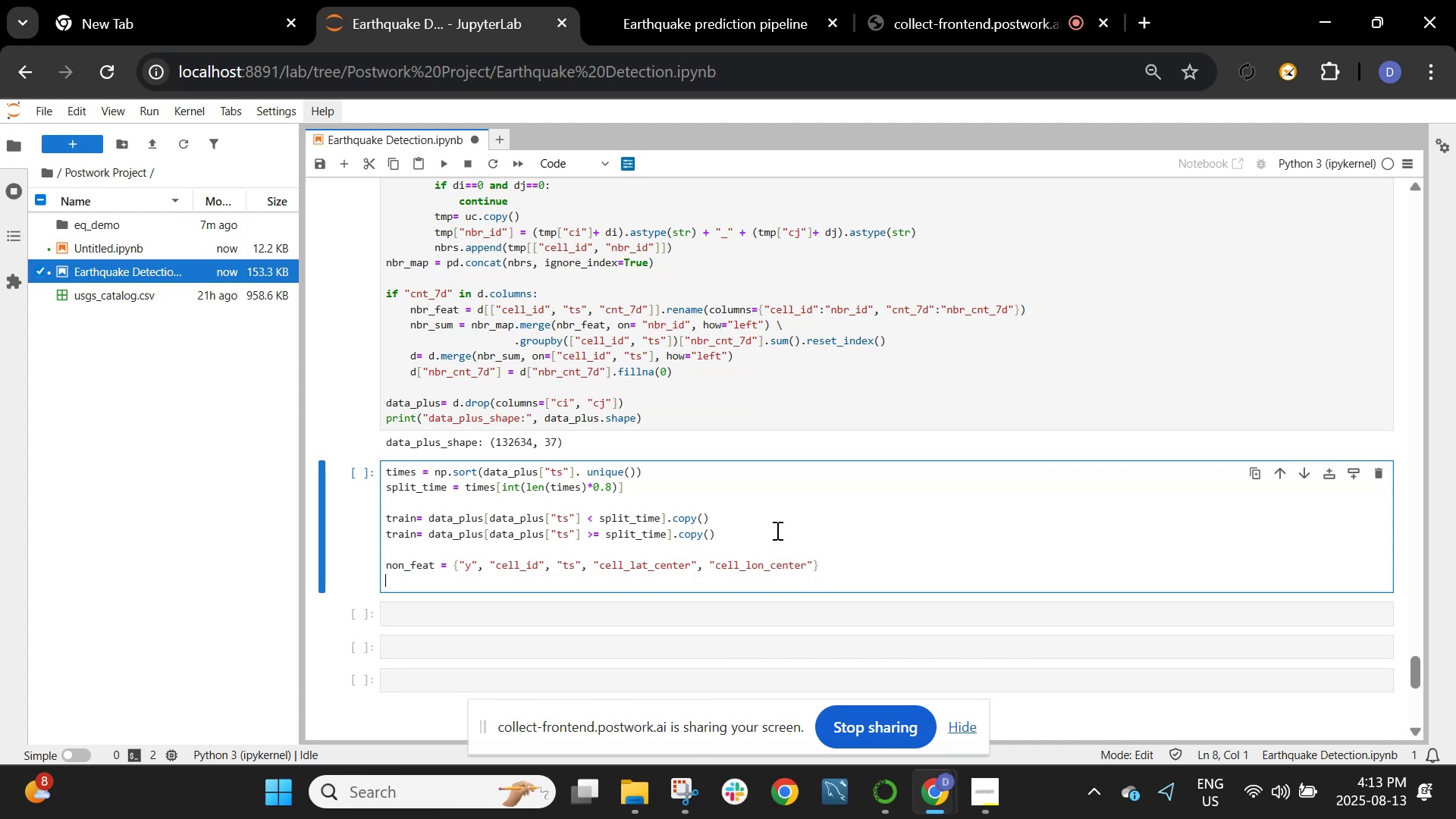 
type(feat_cols= [c for c in data_plus.columns)
 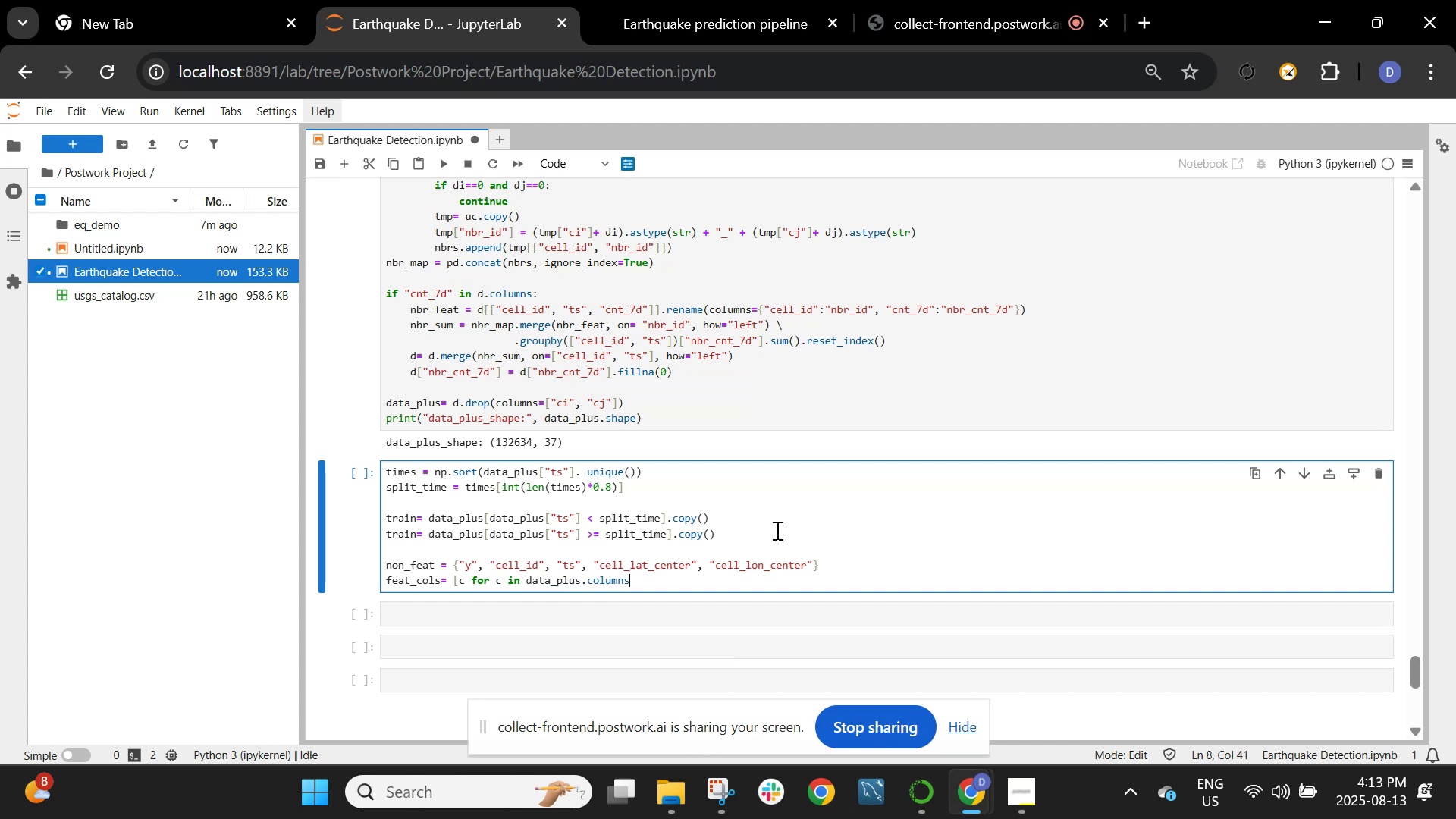 
key(Enter)
 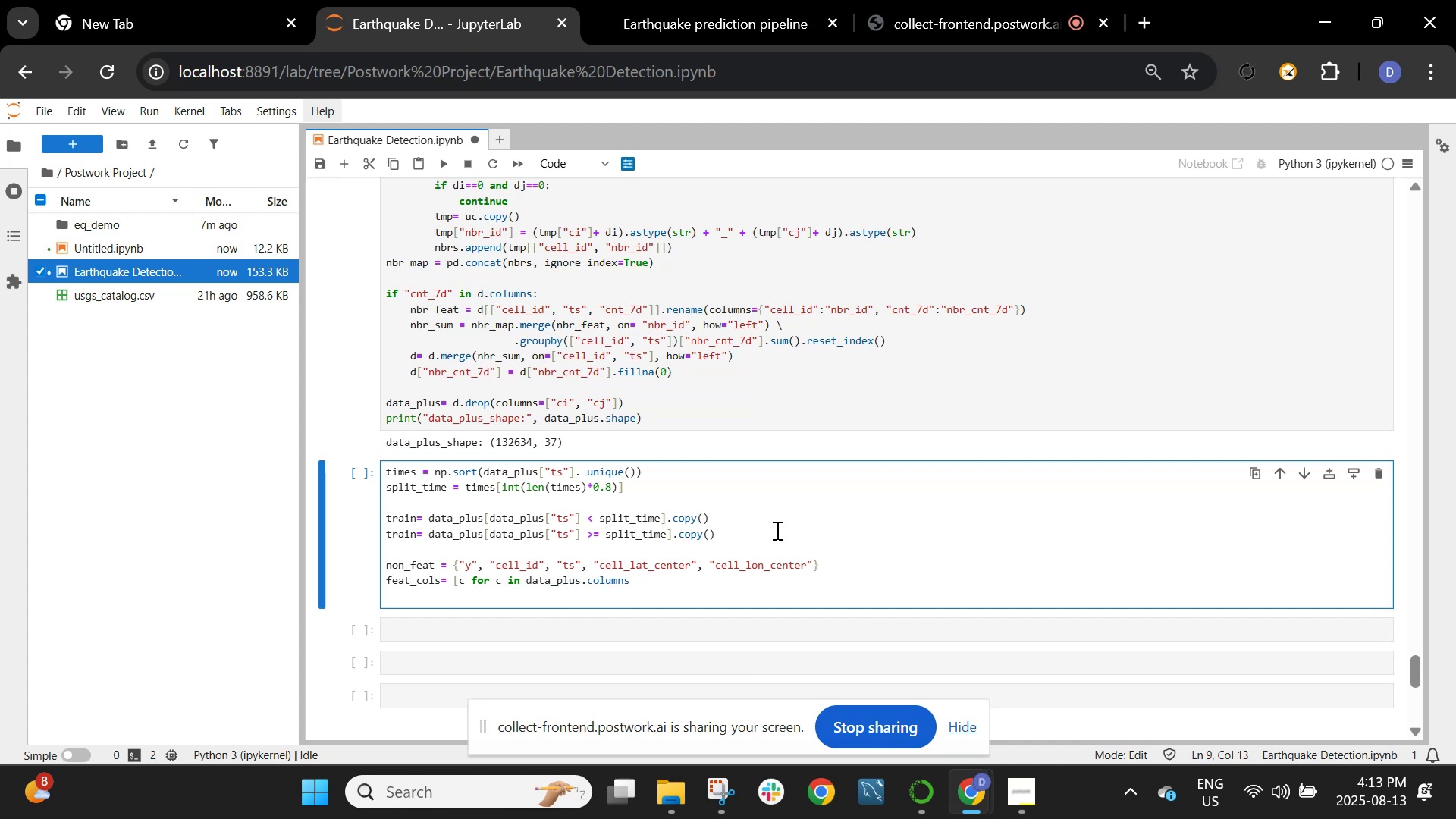 
type(if c not in non_feat and pd.)
 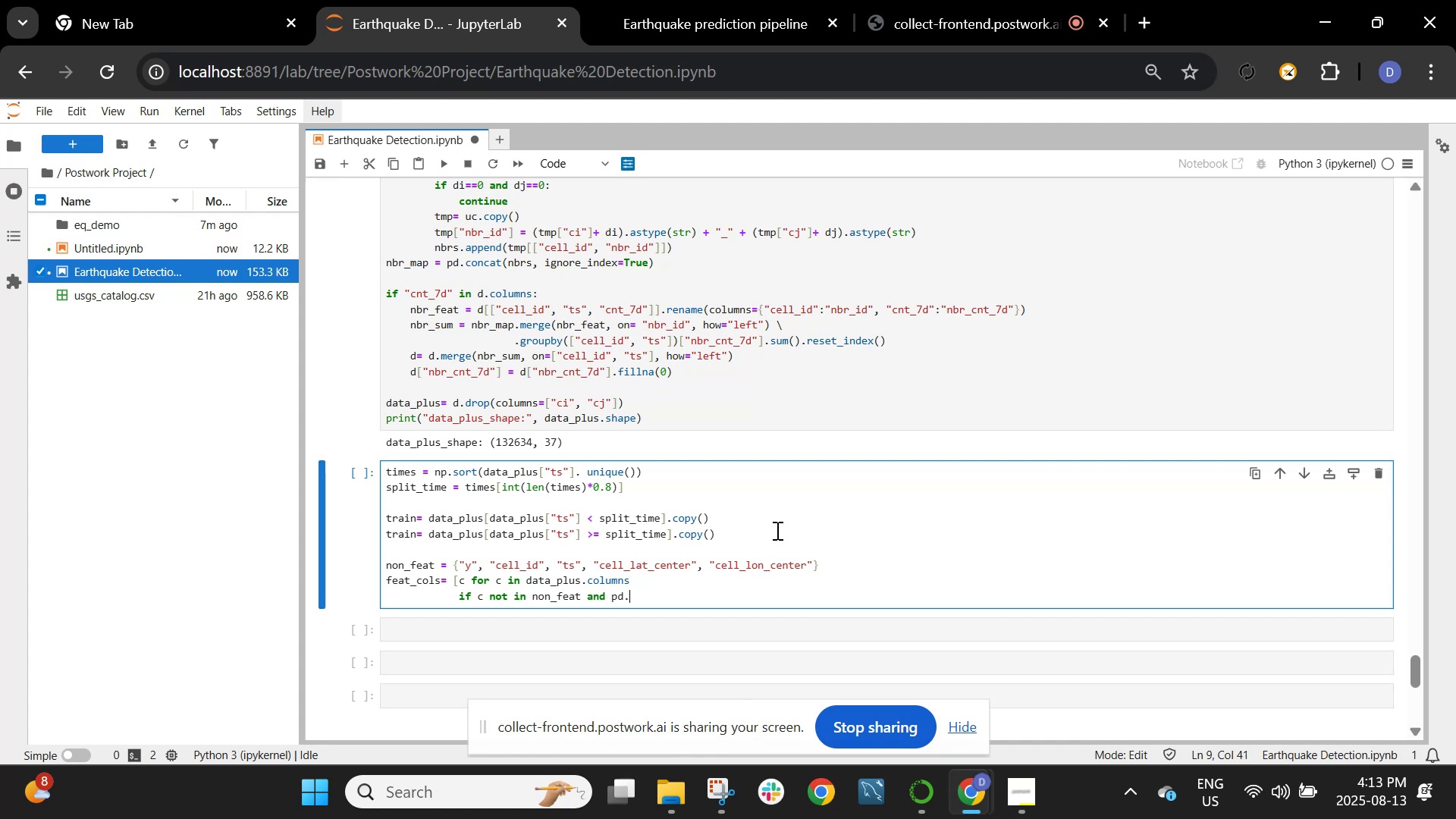 
wait(12.29)
 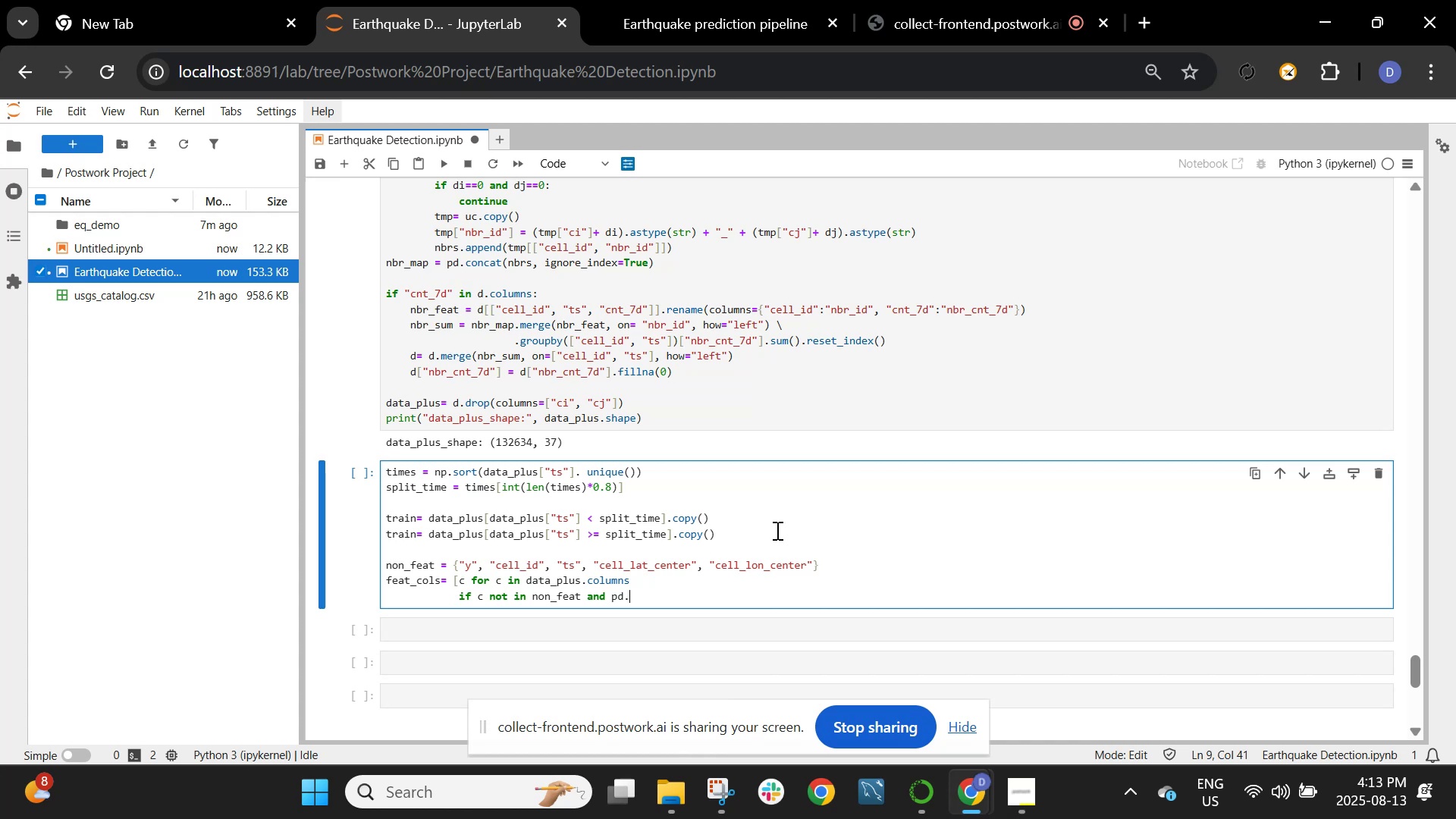 
type(api.tuy)
key(Backspace)
key(Backspace)
type(ypes.is_numeric_dtype(data_o)
key(Backspace)
type(plus[s)
key(Backspace)
type(c])
 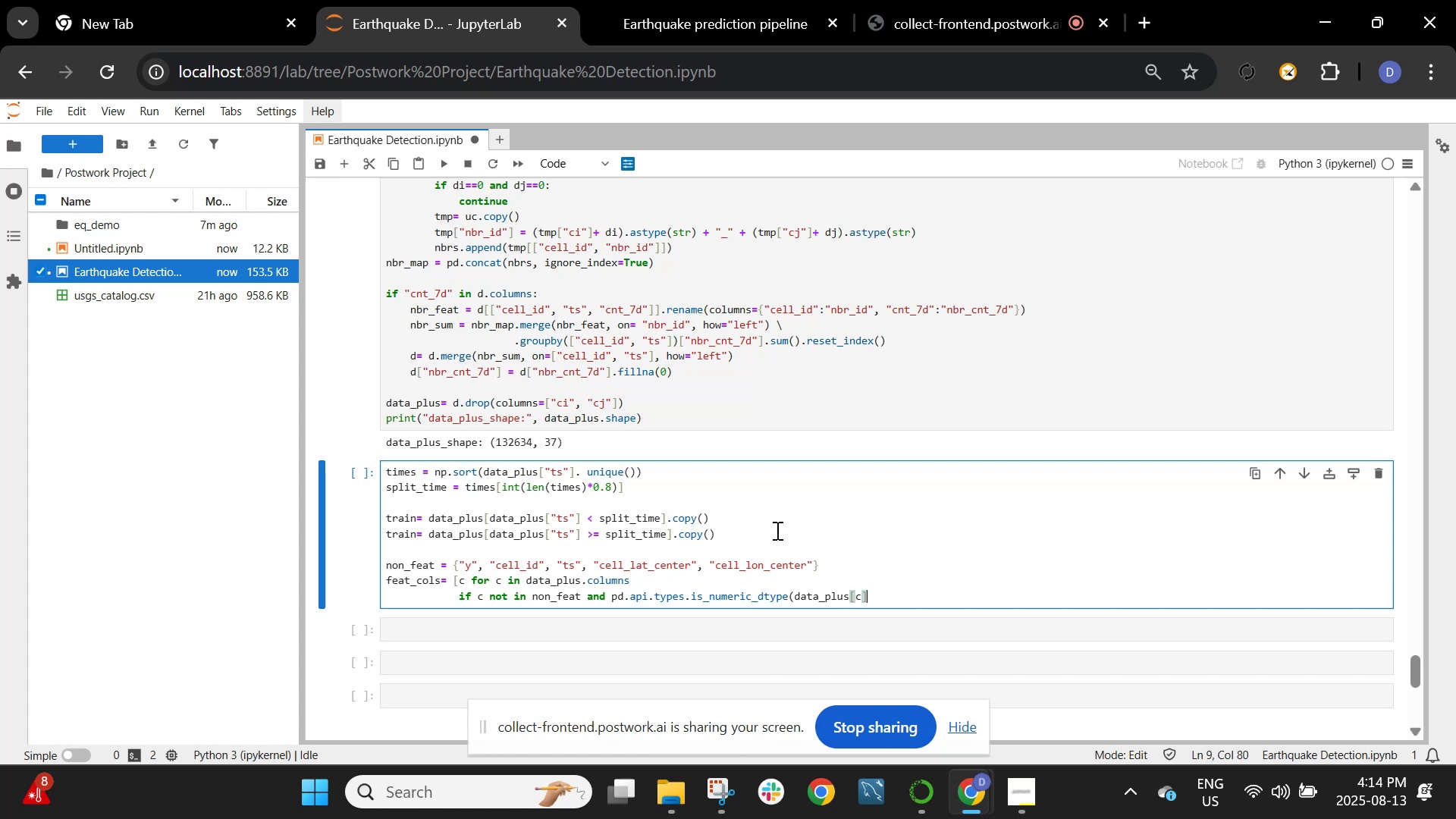 
hold_key(key=ShiftRight, duration=1.52)
 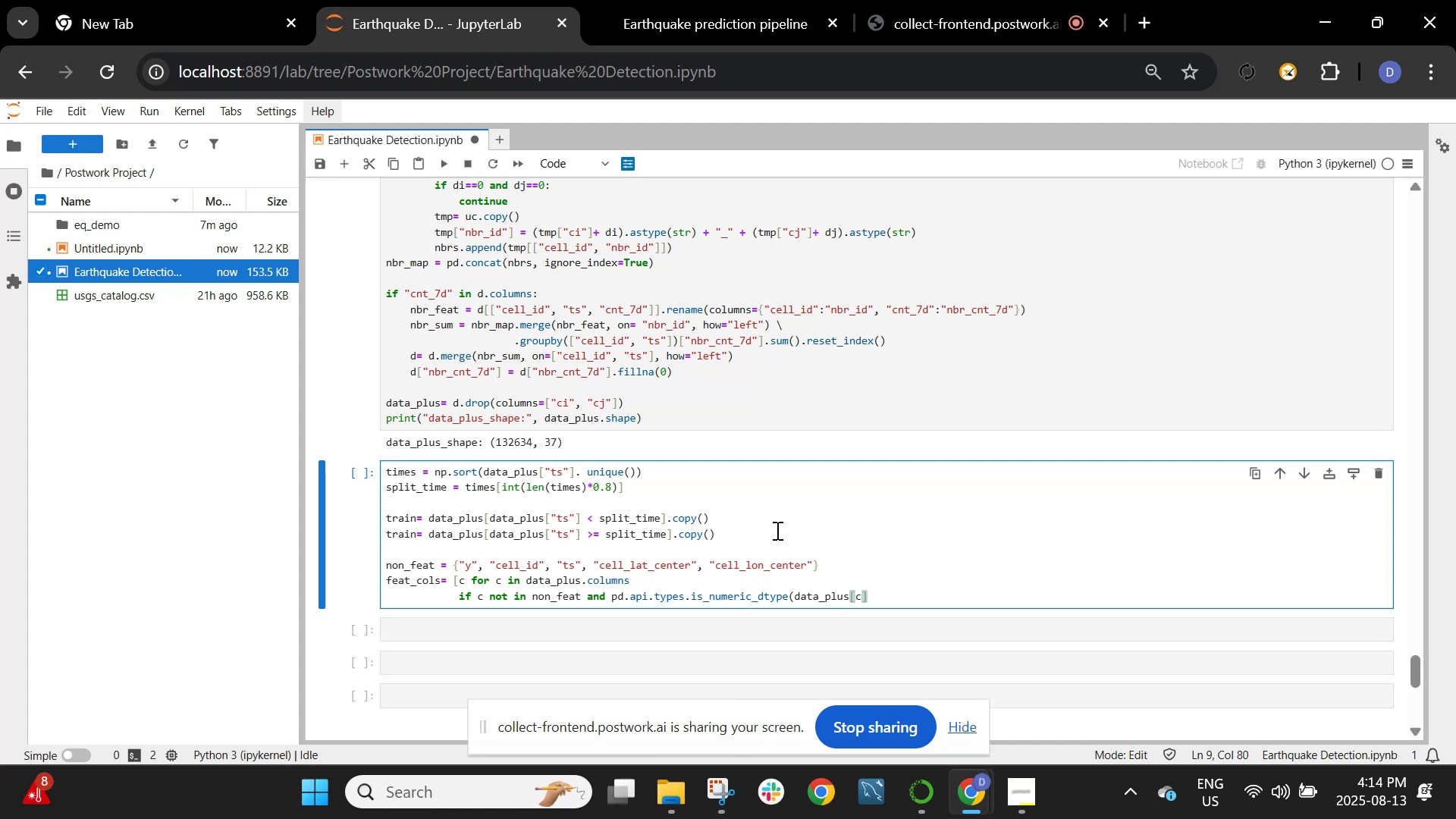 
key(Shift+0)
 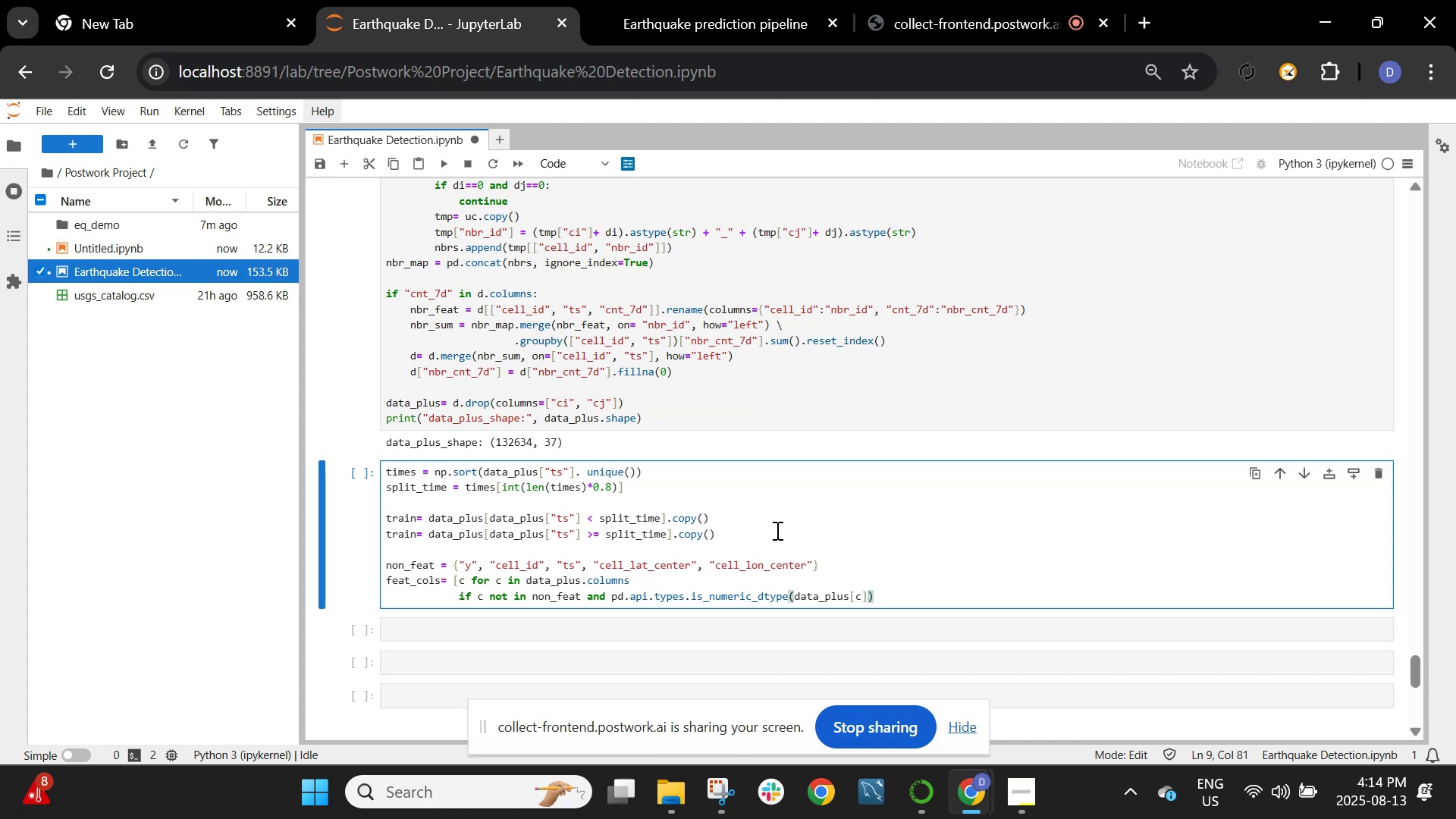 
key(Shift+ShiftRight)
 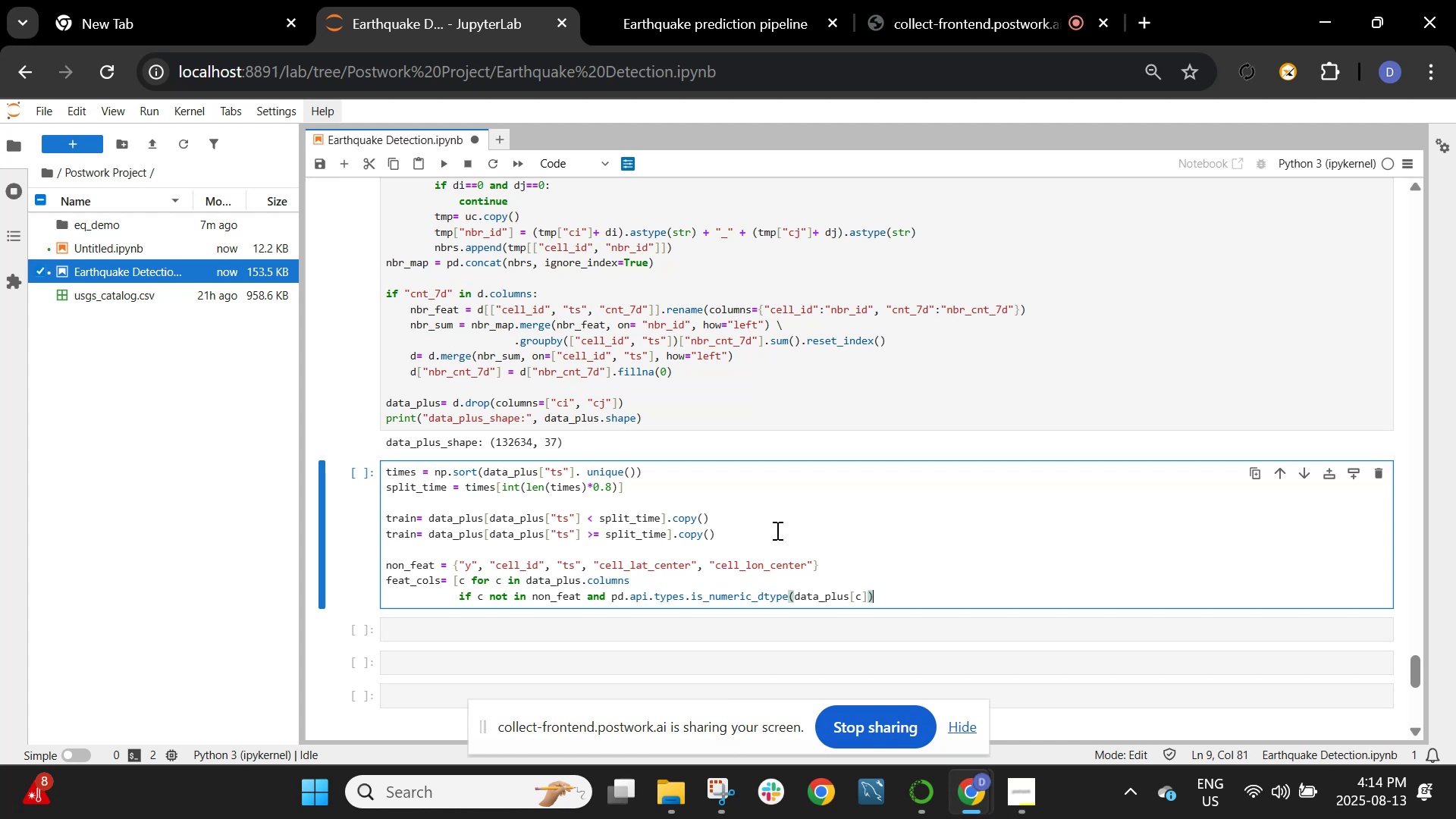 
key(BracketRight)
 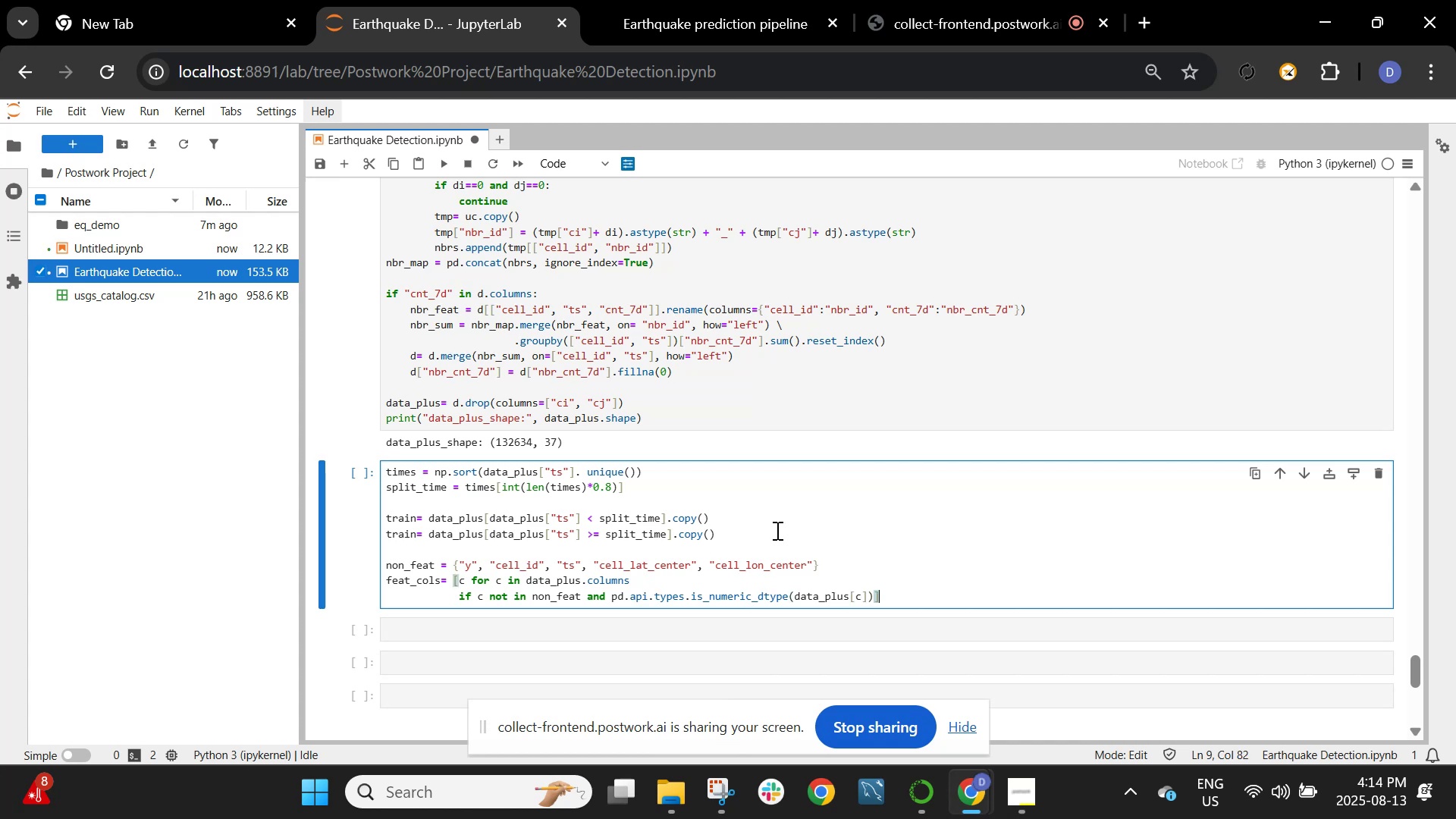 
key(Enter)
 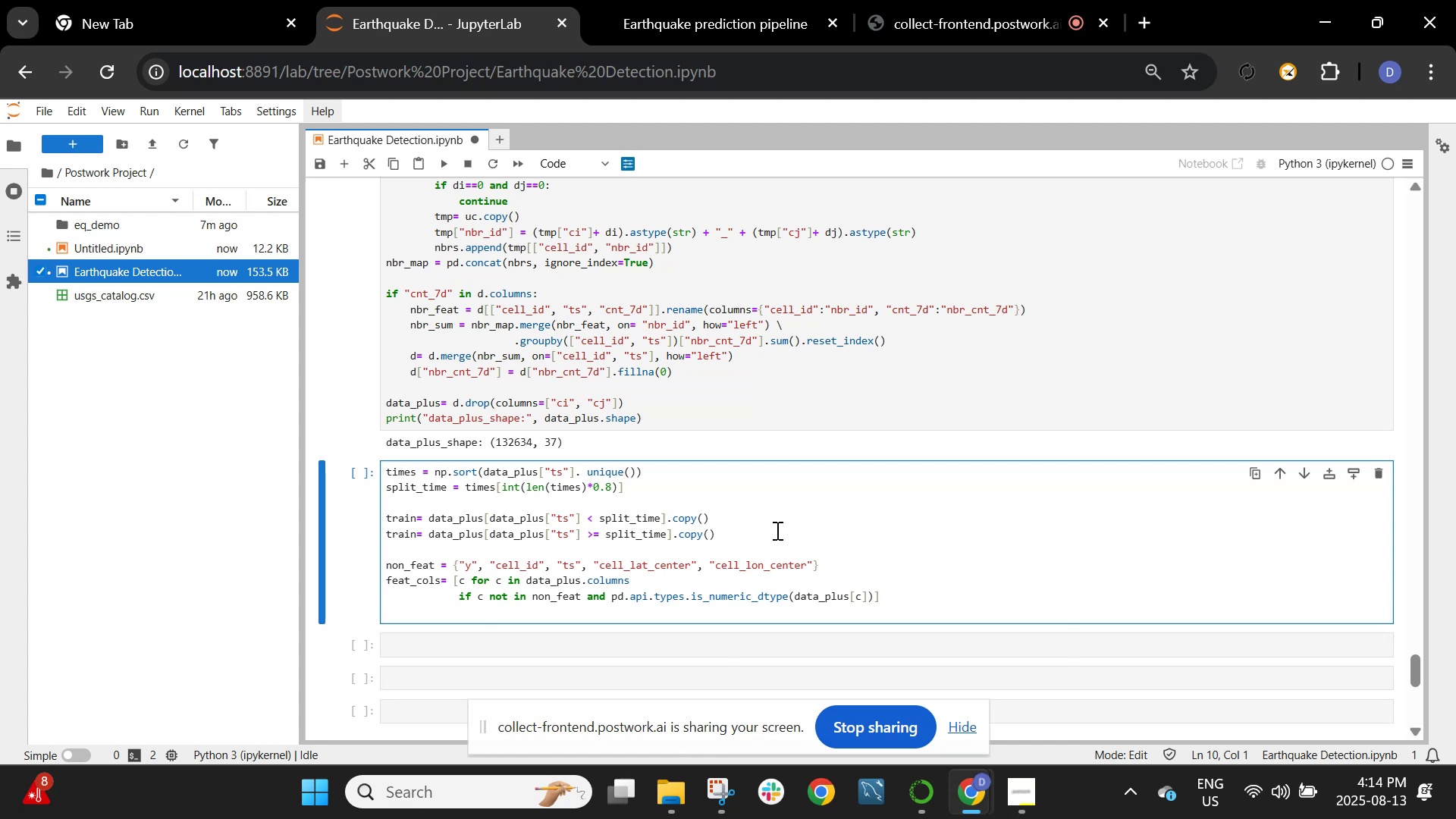 
key(Enter)
 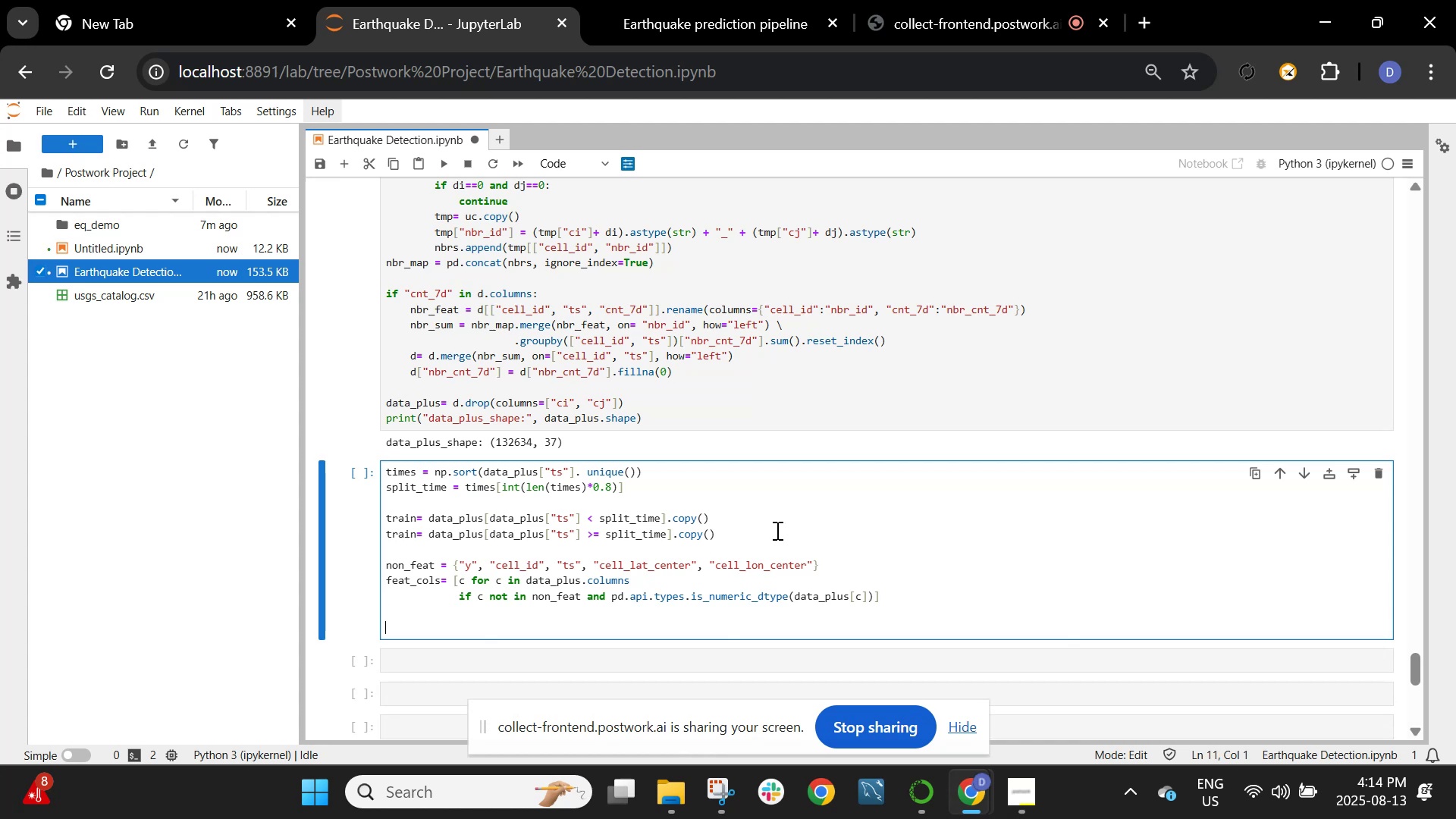 
type(X_tr = train[feat_cols].fillna(0)
 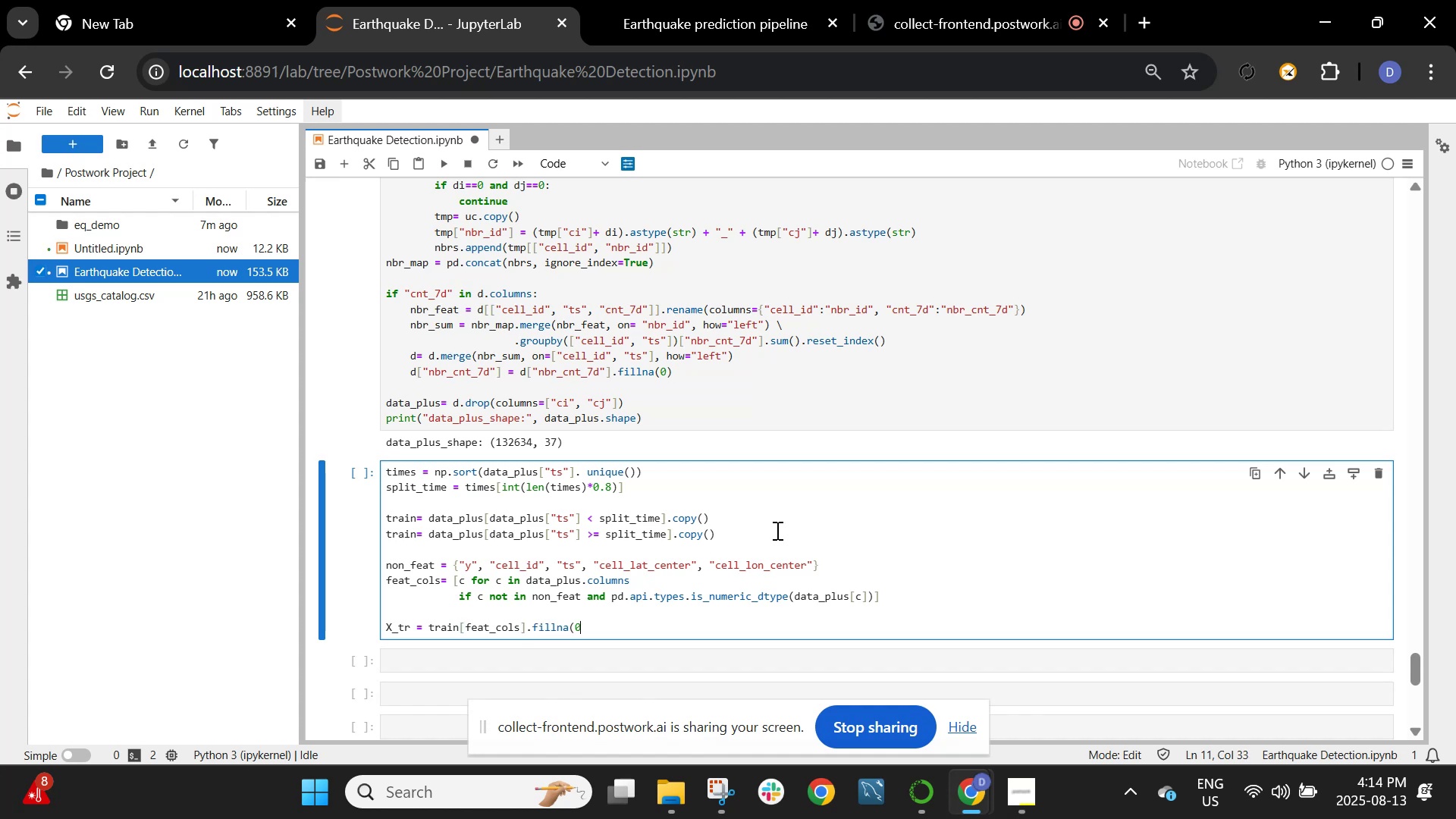 
 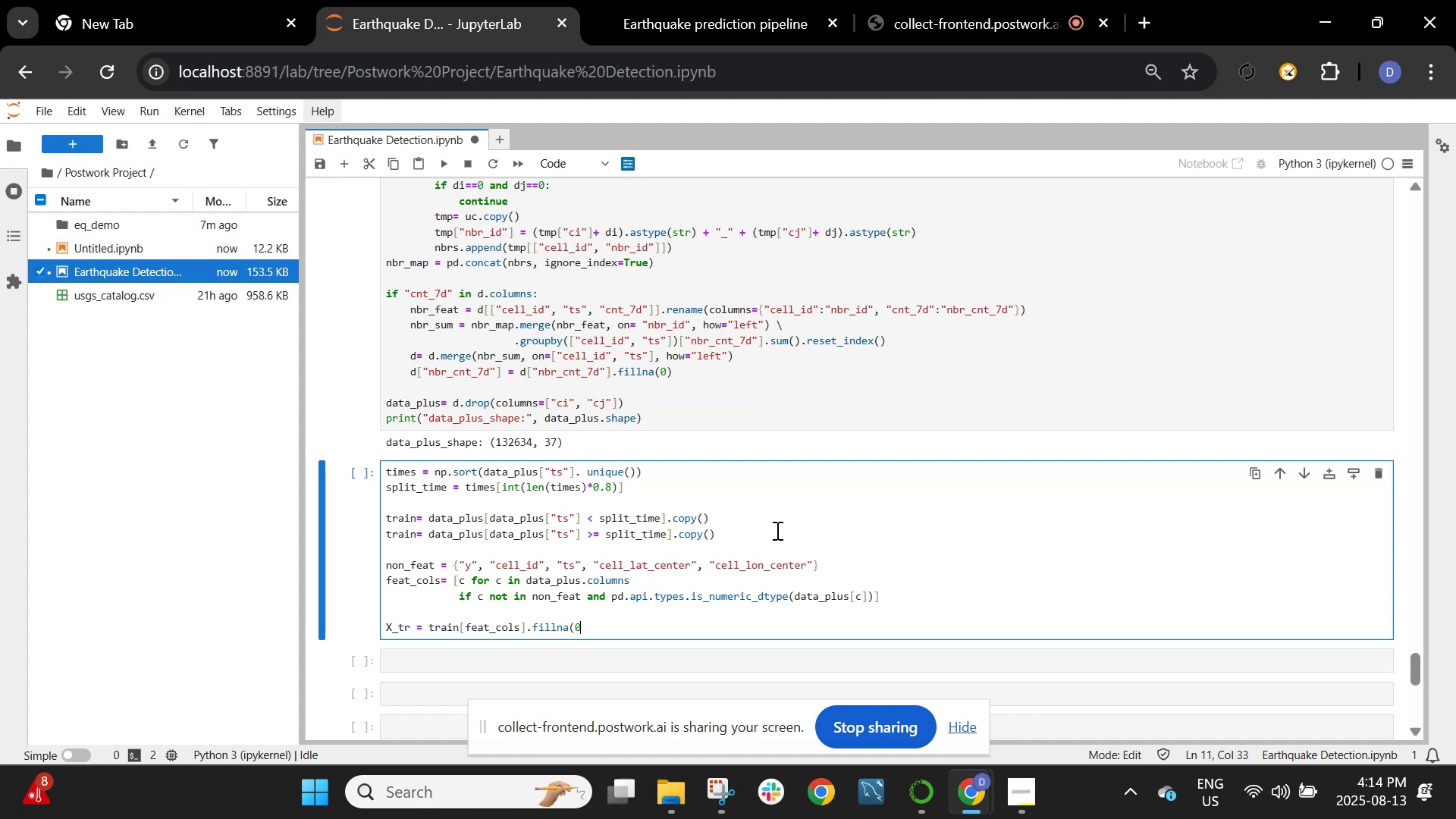 
key(Enter)
 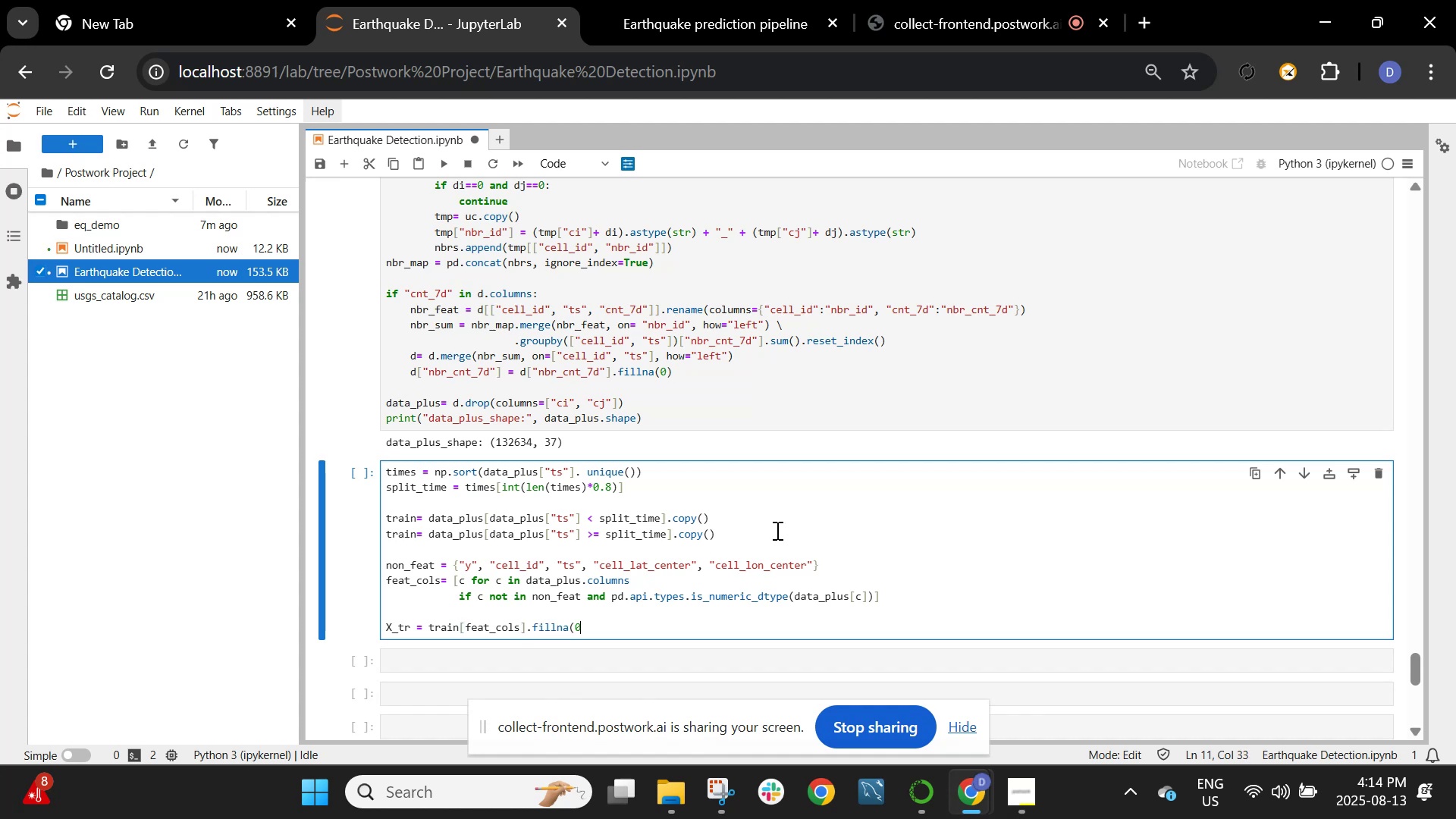 
type())
key(Backspace)
key(Backspace)
key(Backspace)
key(Backspace)
type(0)
key(Backspace)
type().values; y-tr)
key(Backspace)
key(Backspace)
key(Backspace)
type(_y)
key(Backspace)
type(tr = train["y"0)
key(Backspace)
key(Backspace)
type("].values)
 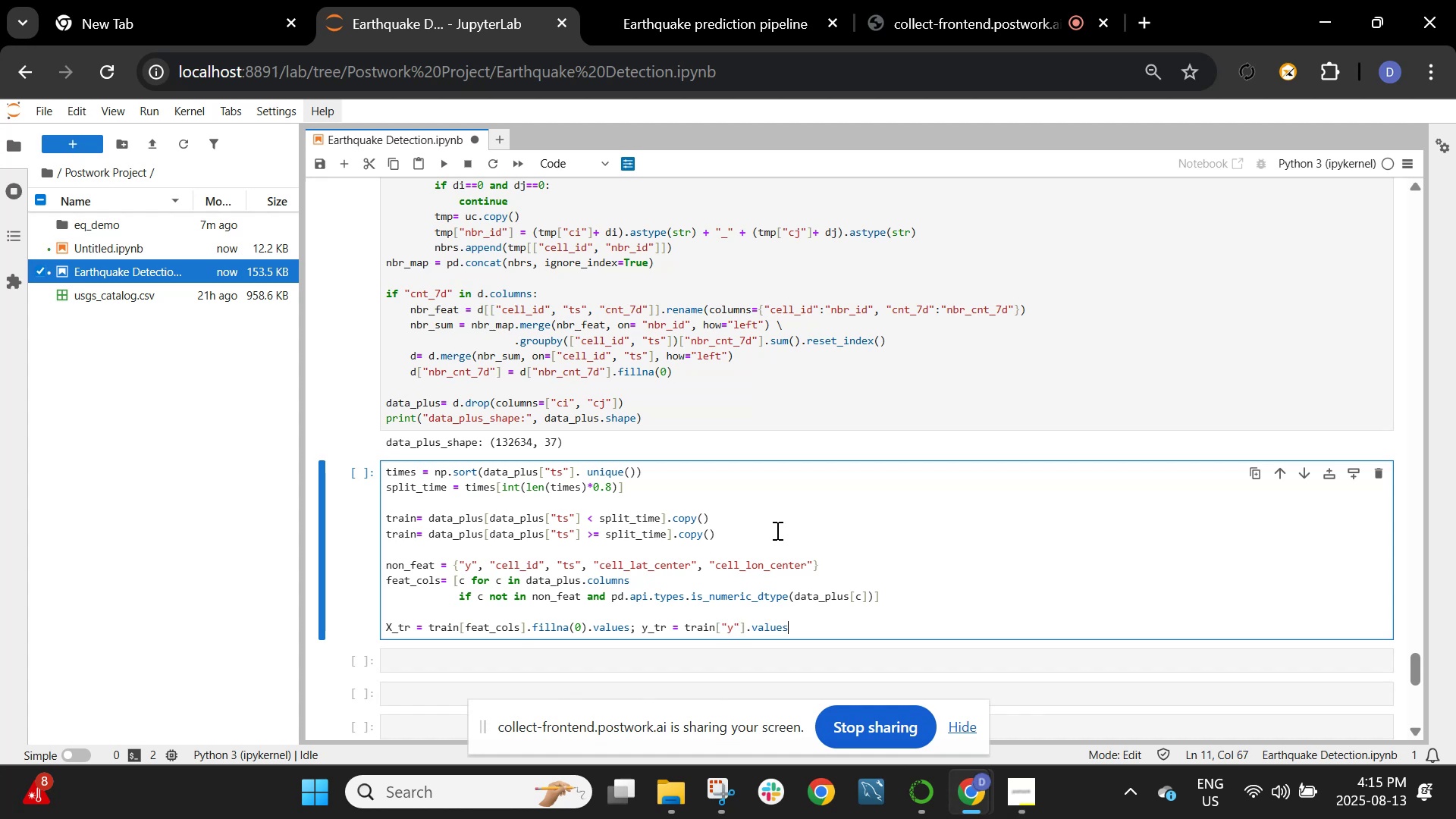 
key(Enter)
 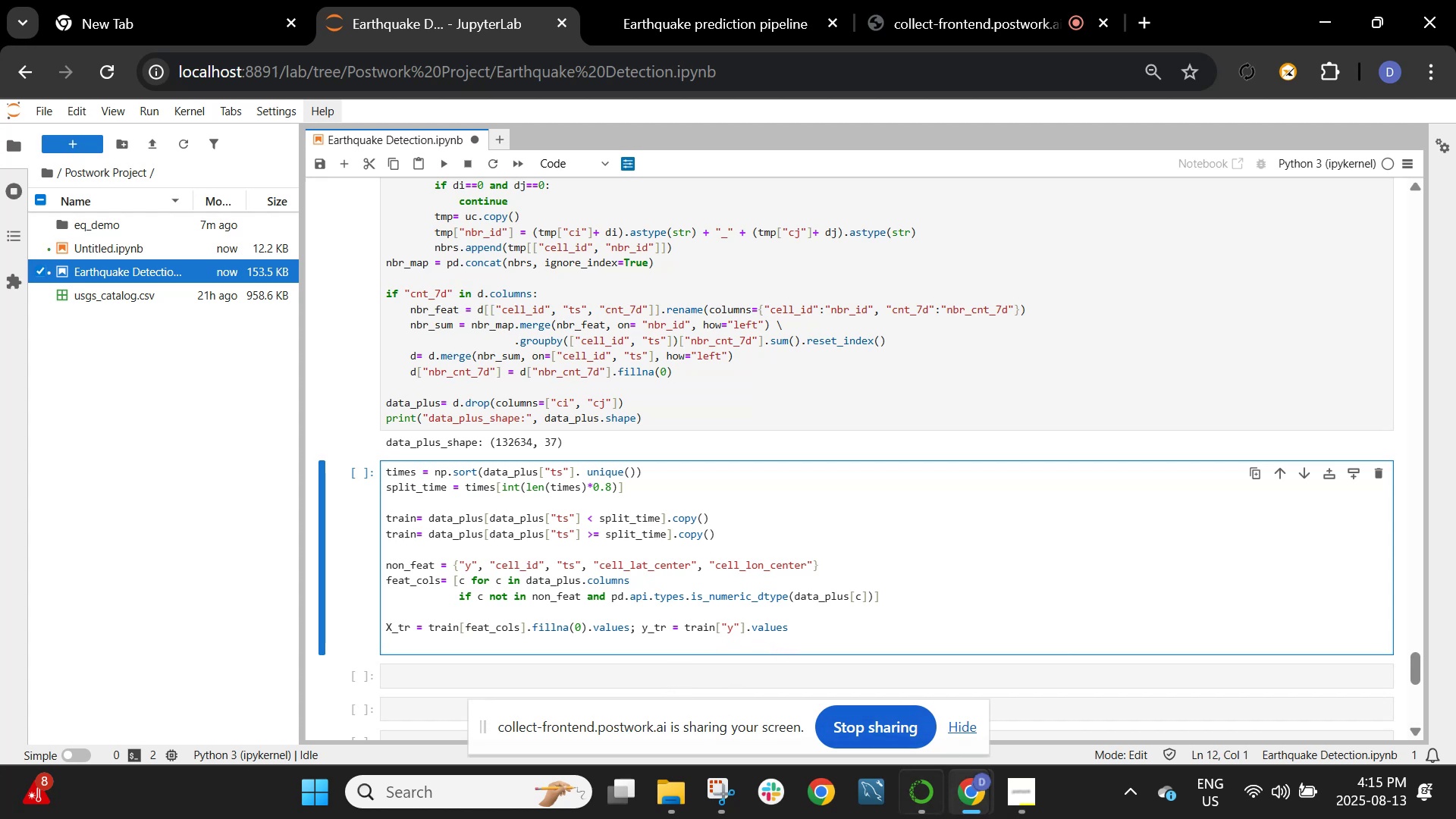 
wait(7.36)
 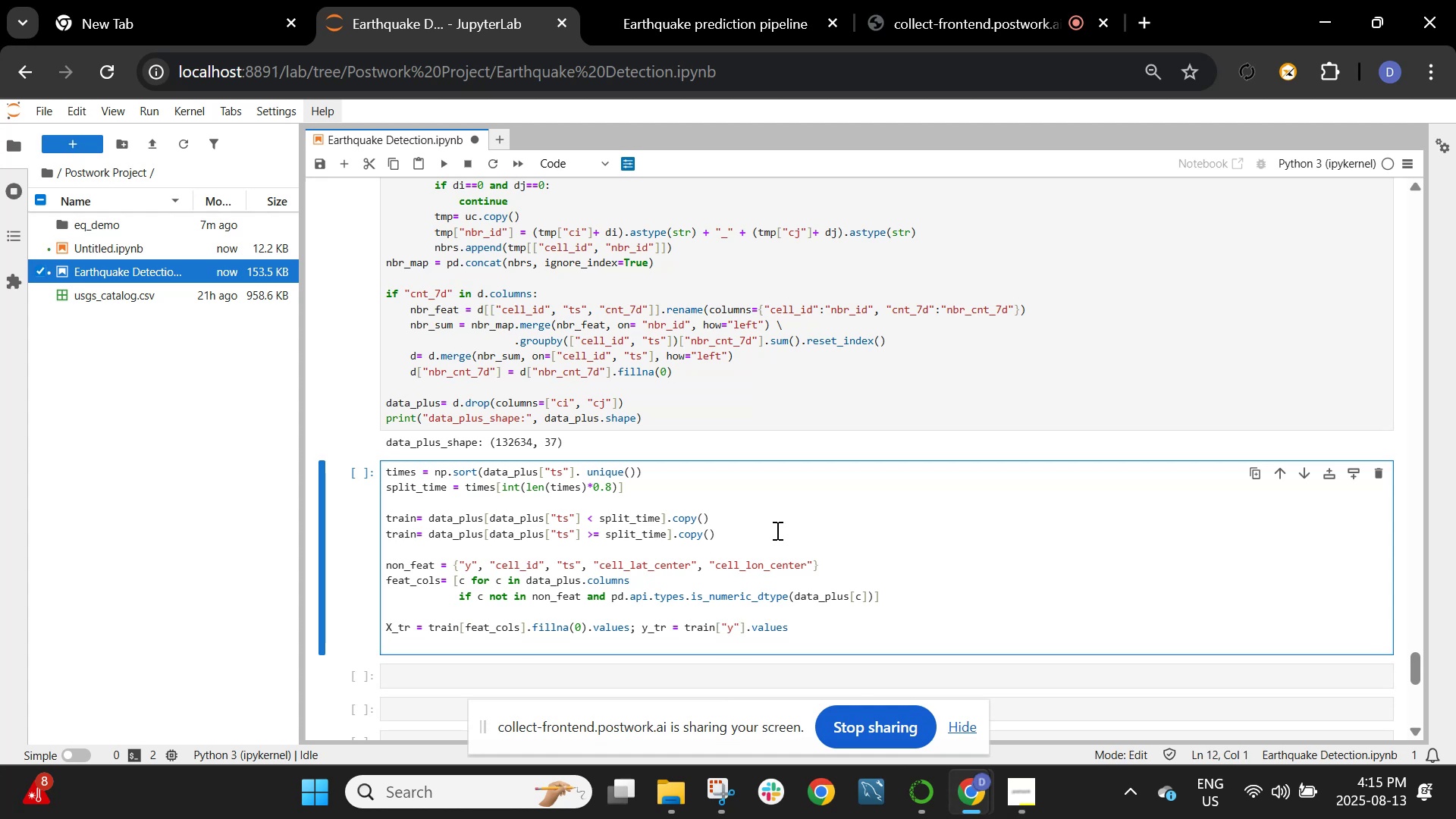 
left_click_drag(start_coordinate=[795, 623], to_coordinate=[374, 629])
 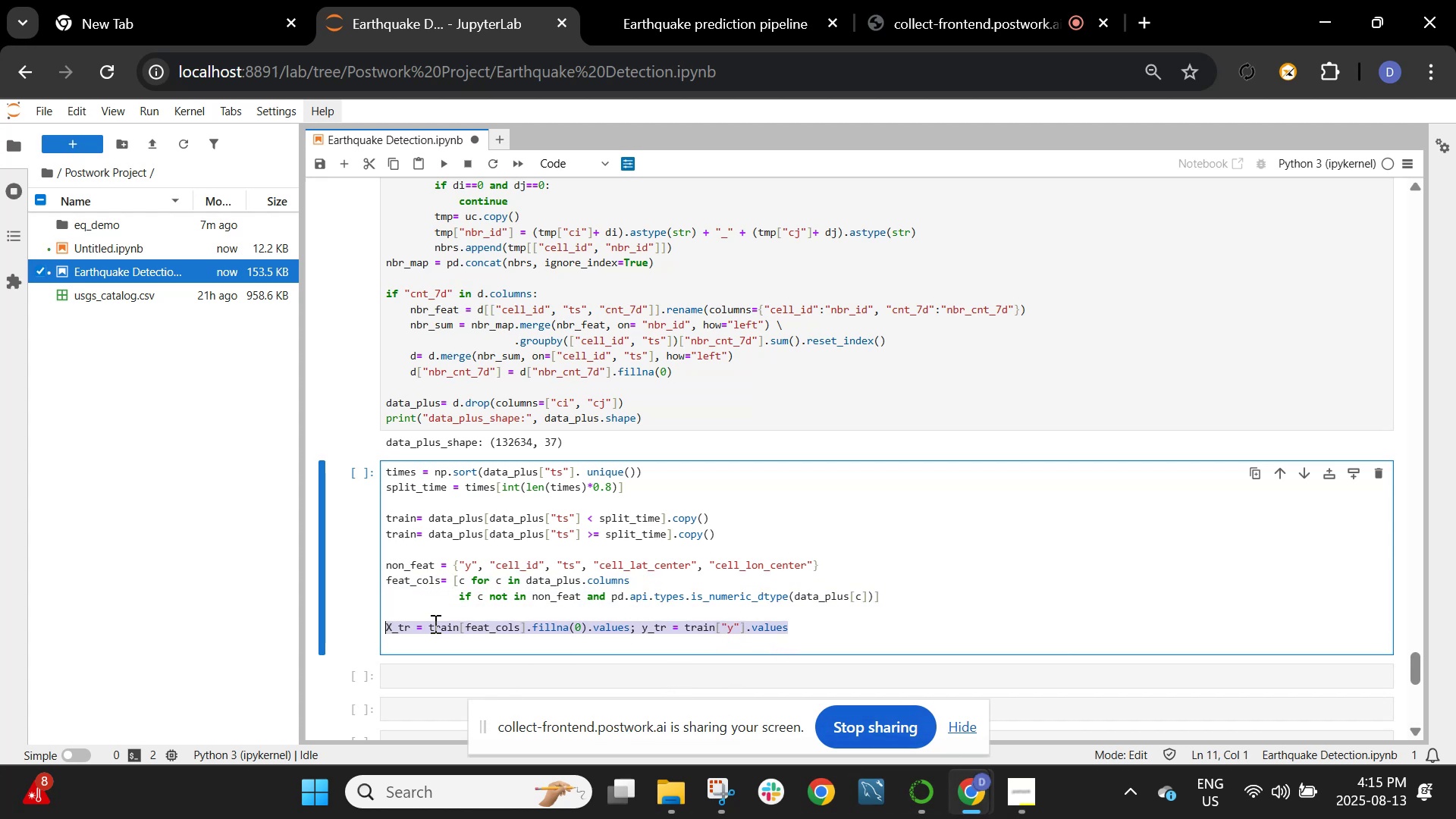 
key(Control+C)
 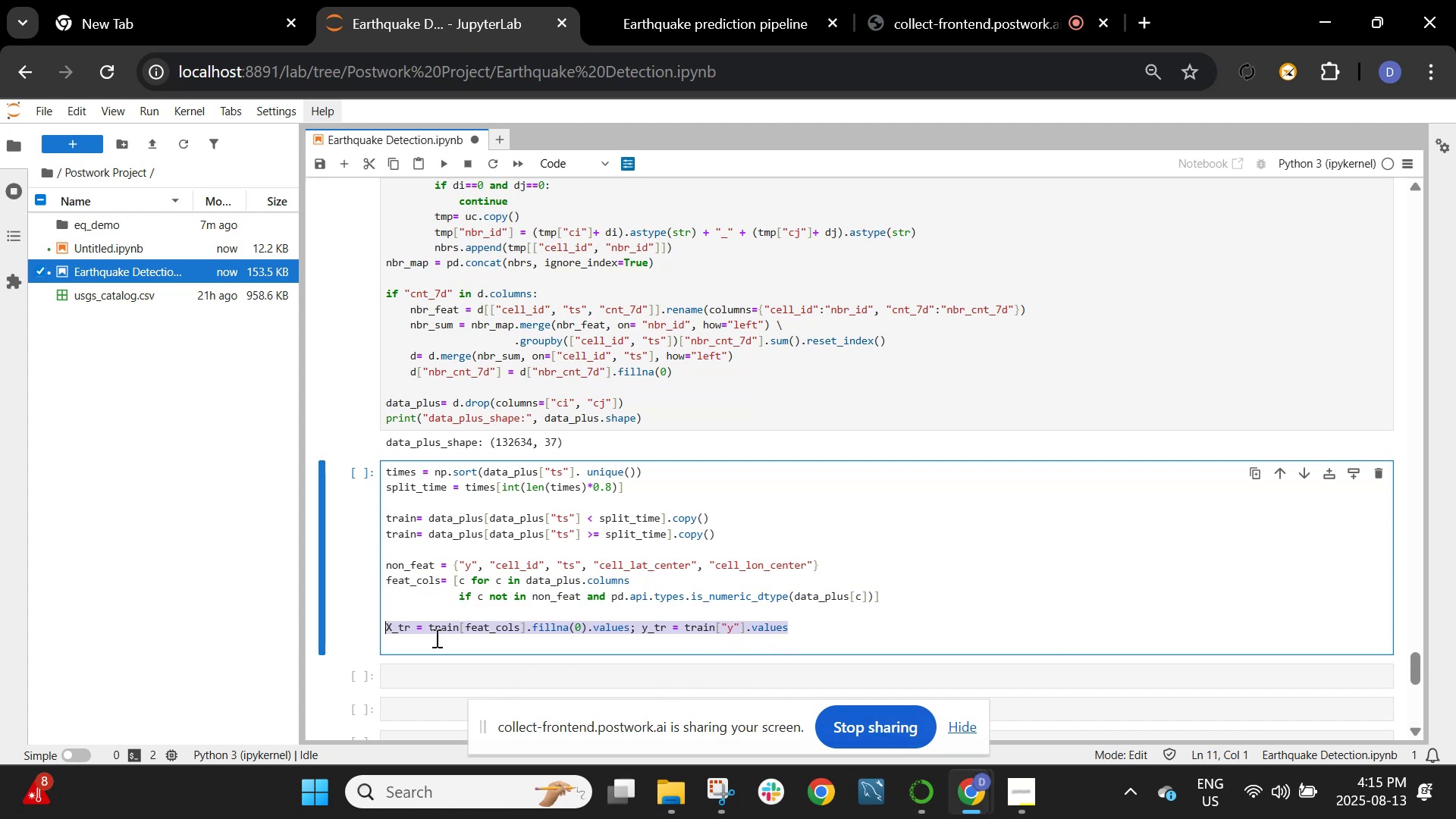 
left_click([437, 648])
 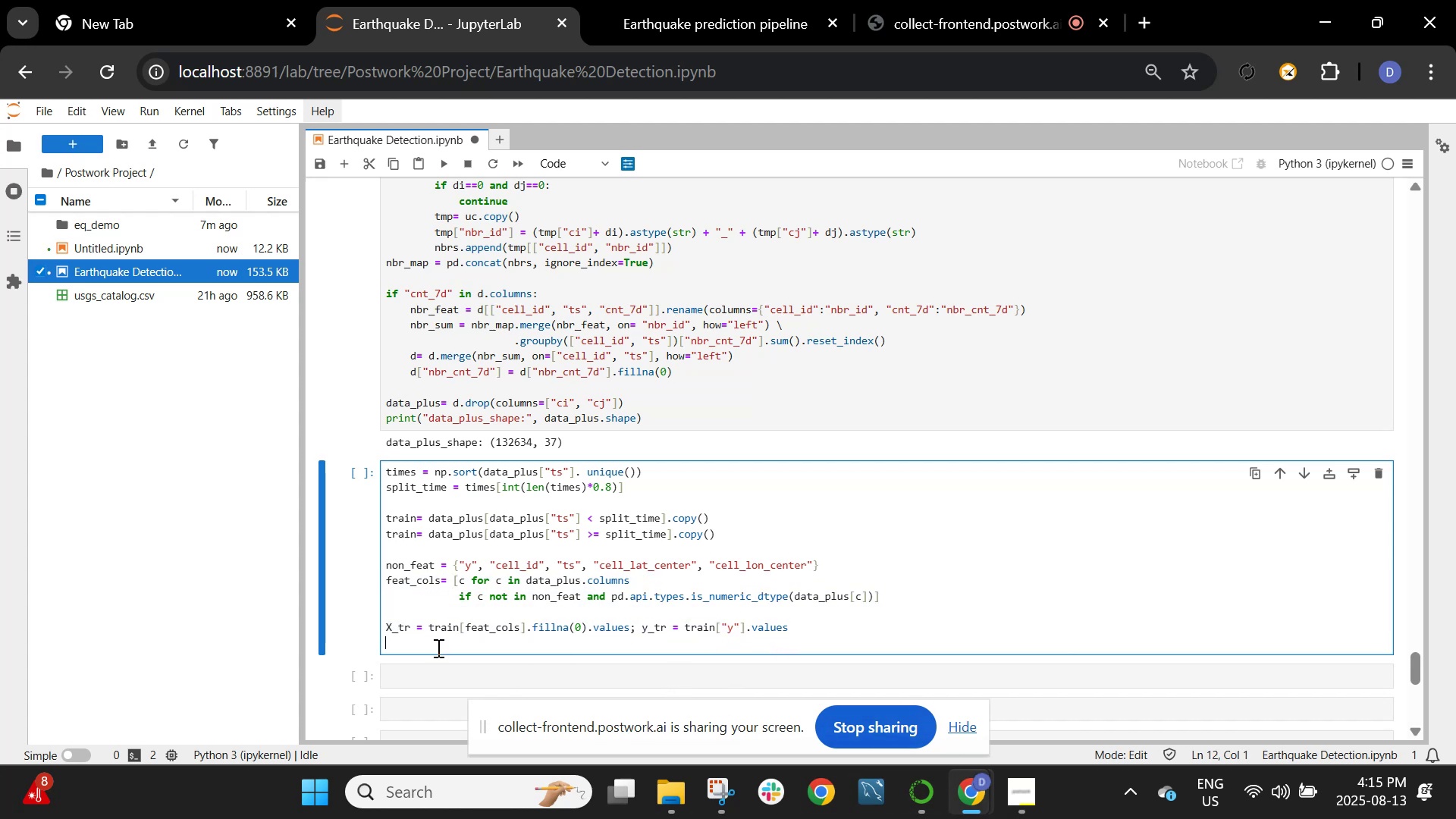 
key(Control+V)
 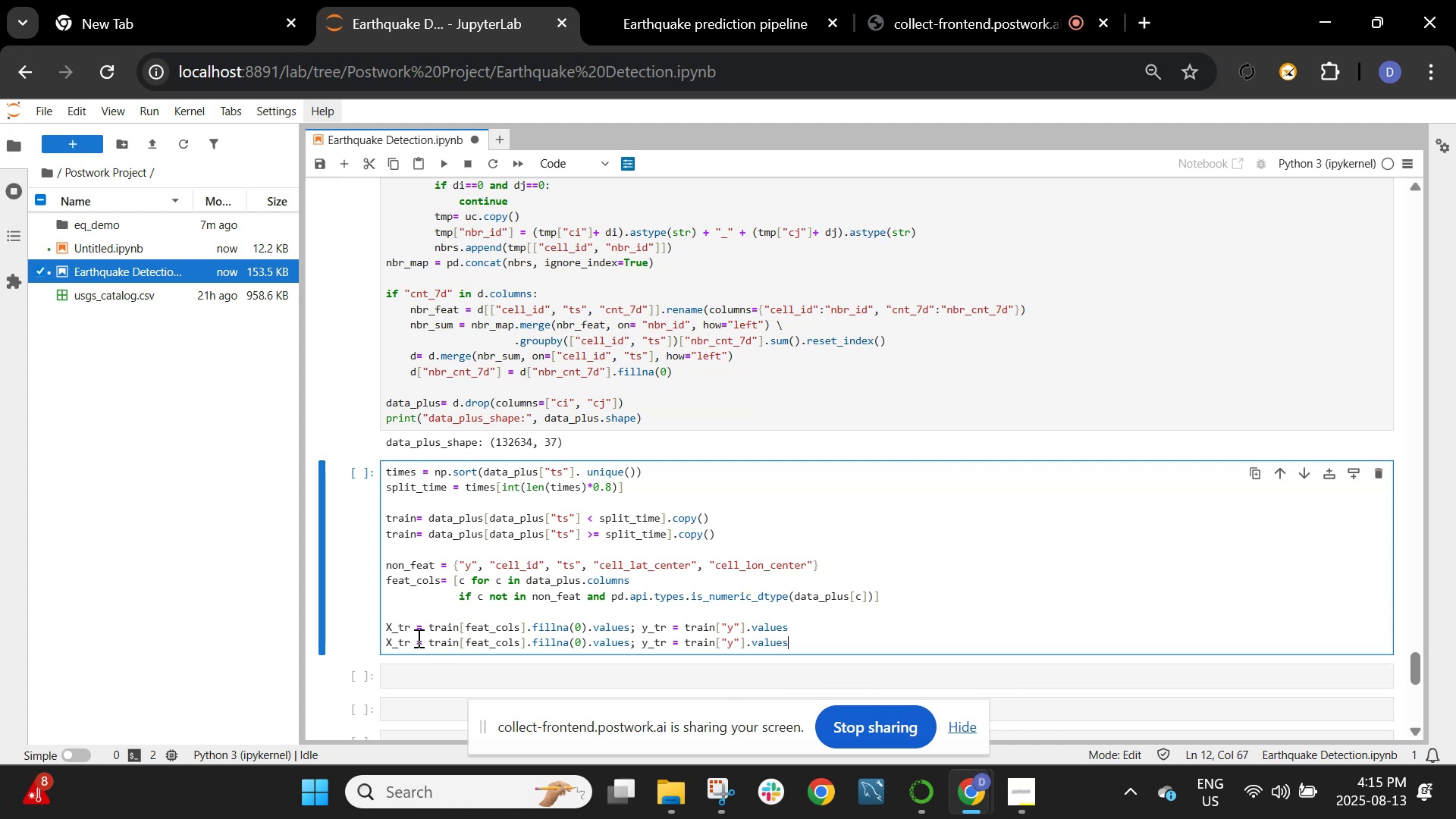 
left_click([408, 648])
 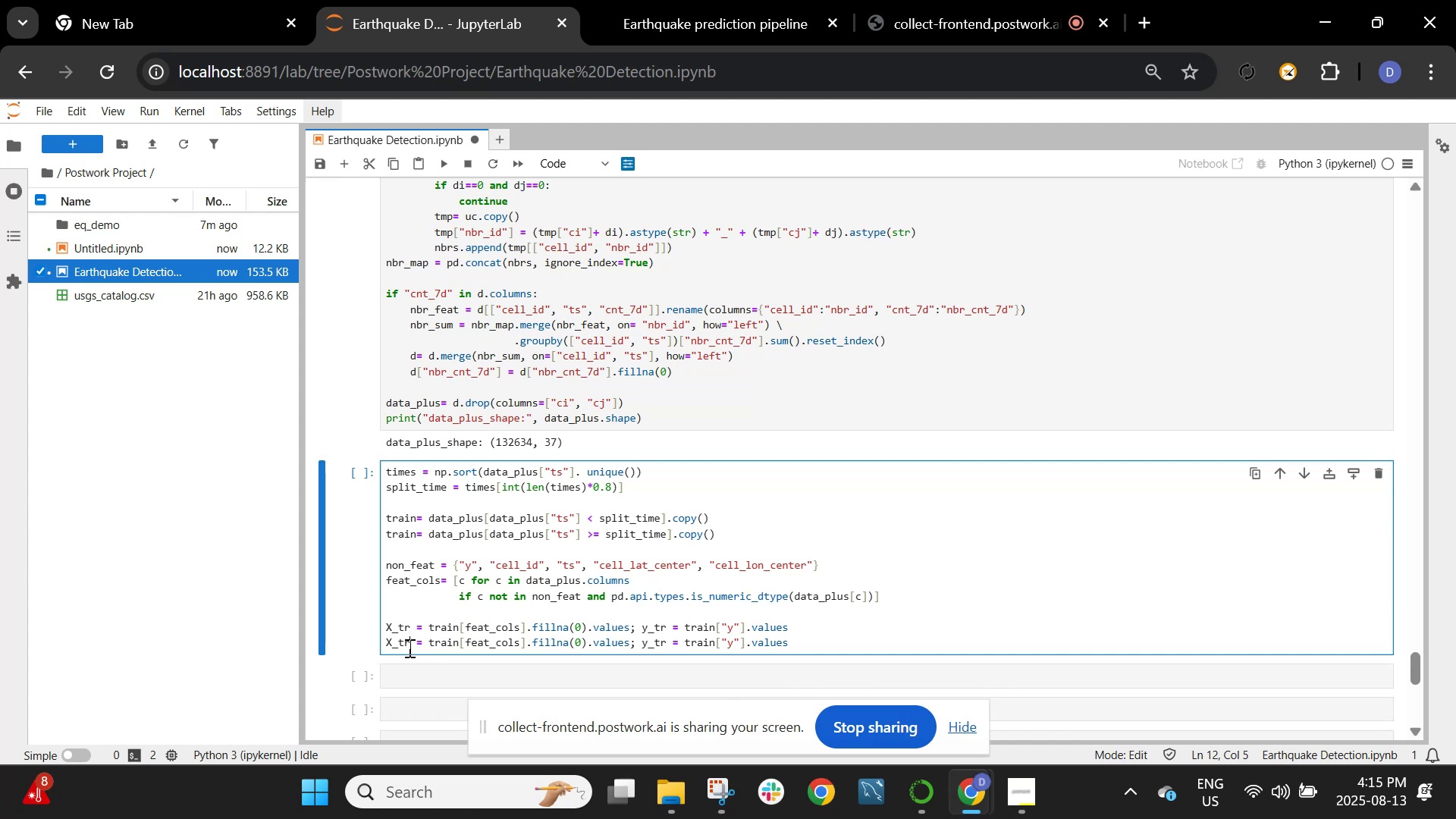 
key(Backspace)
 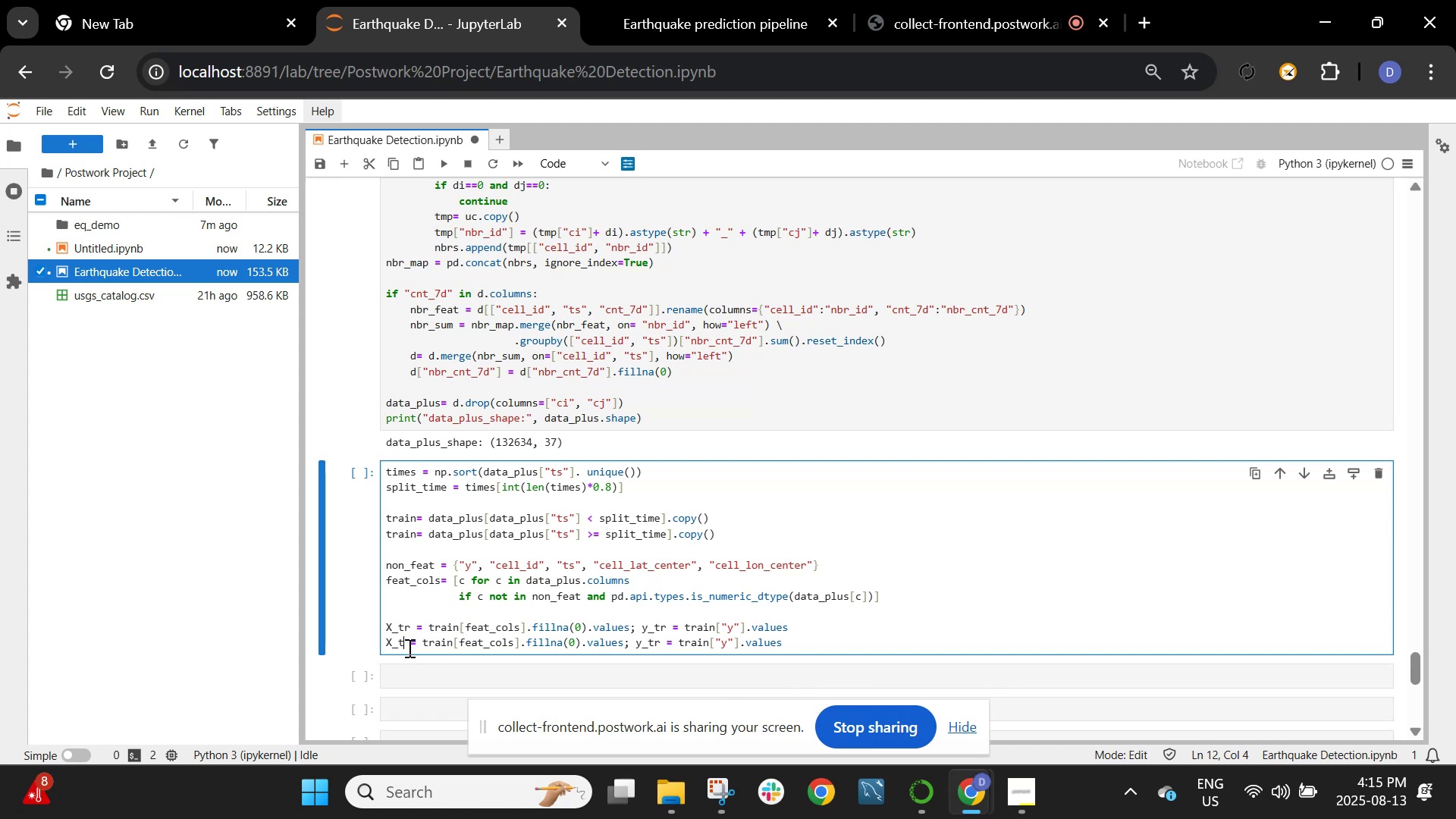 
key(E)
 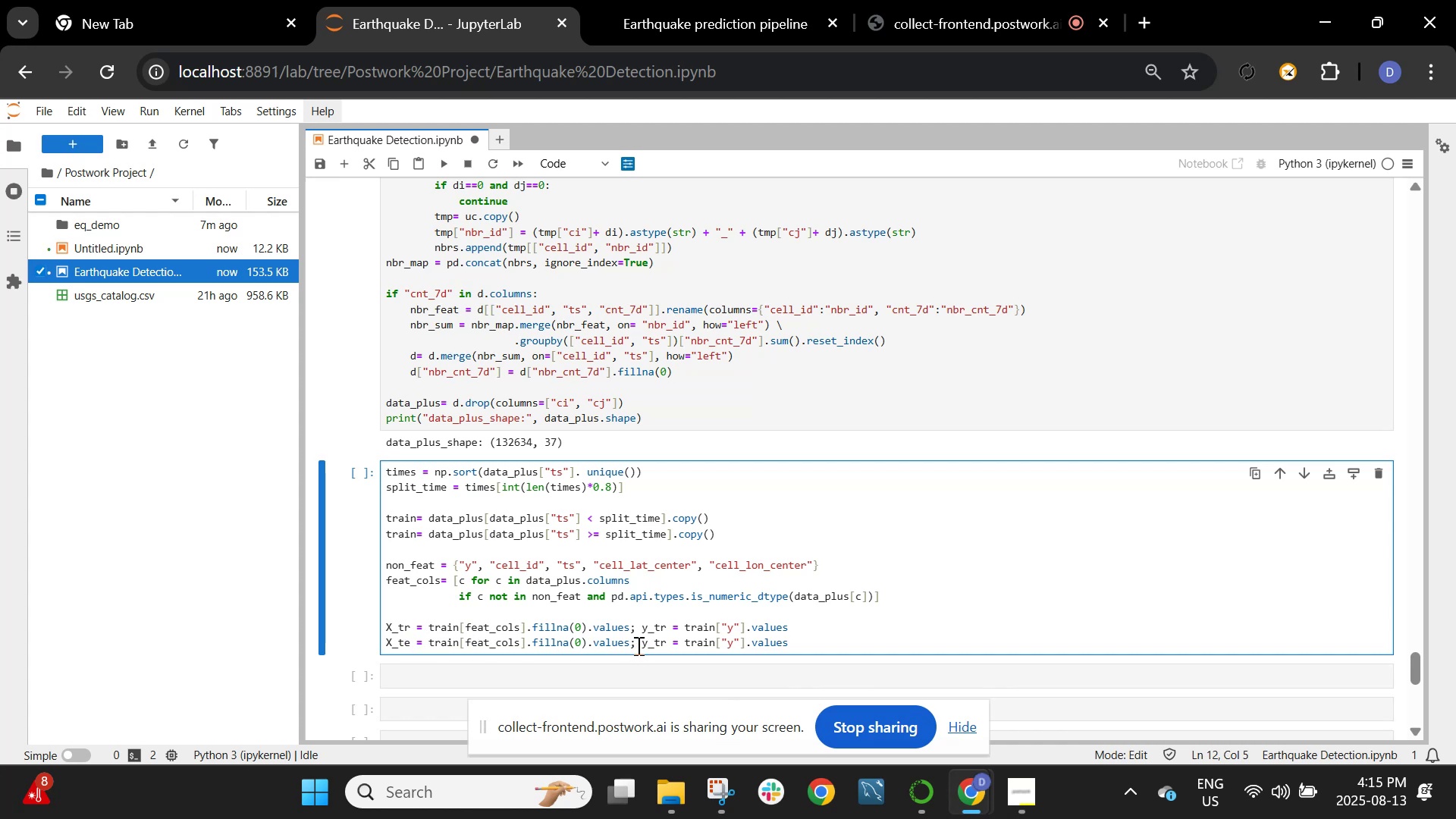 
left_click([667, 642])
 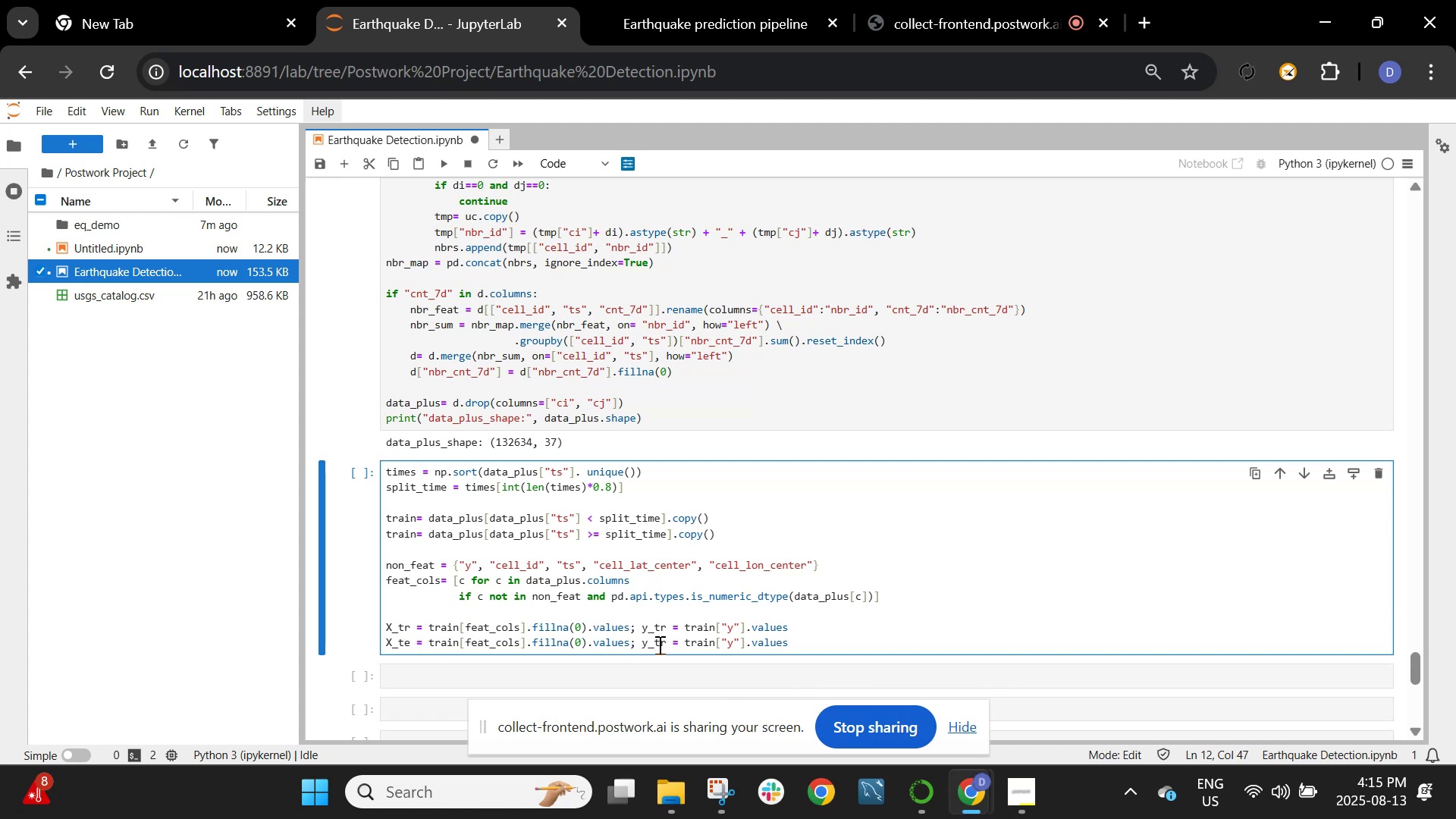 
key(Backspace)
 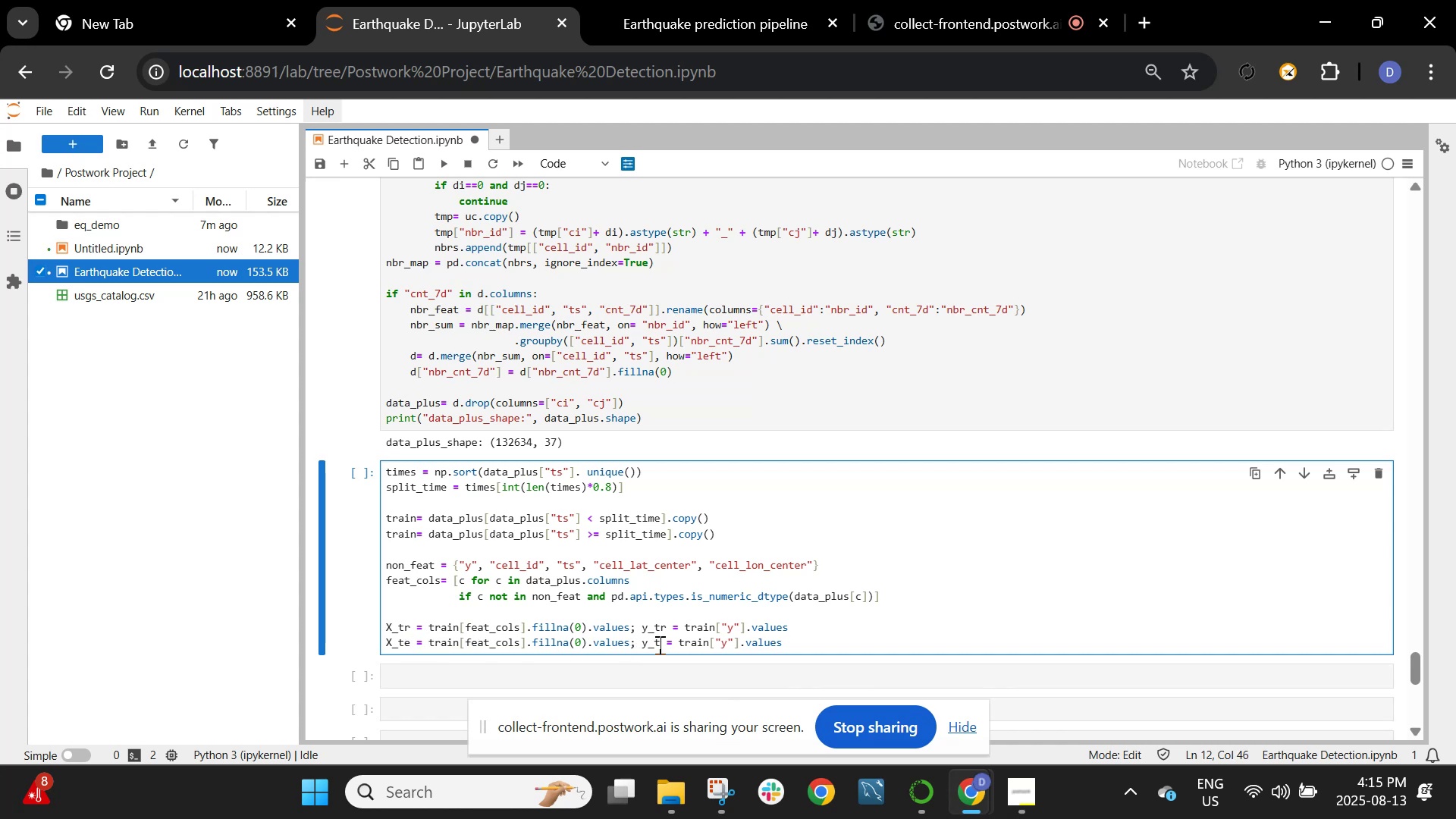 
key(E)
 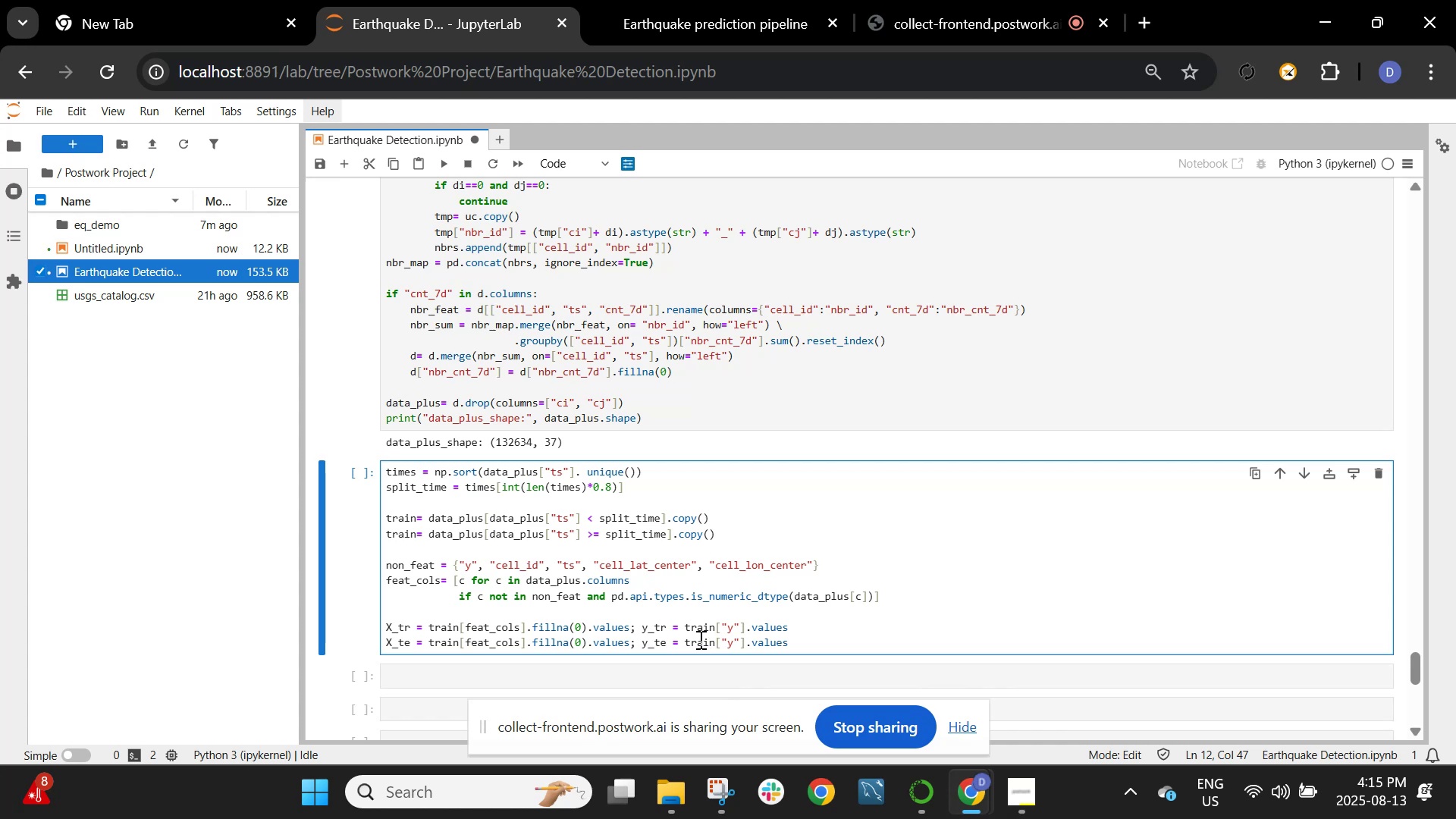 
left_click([715, 639])
 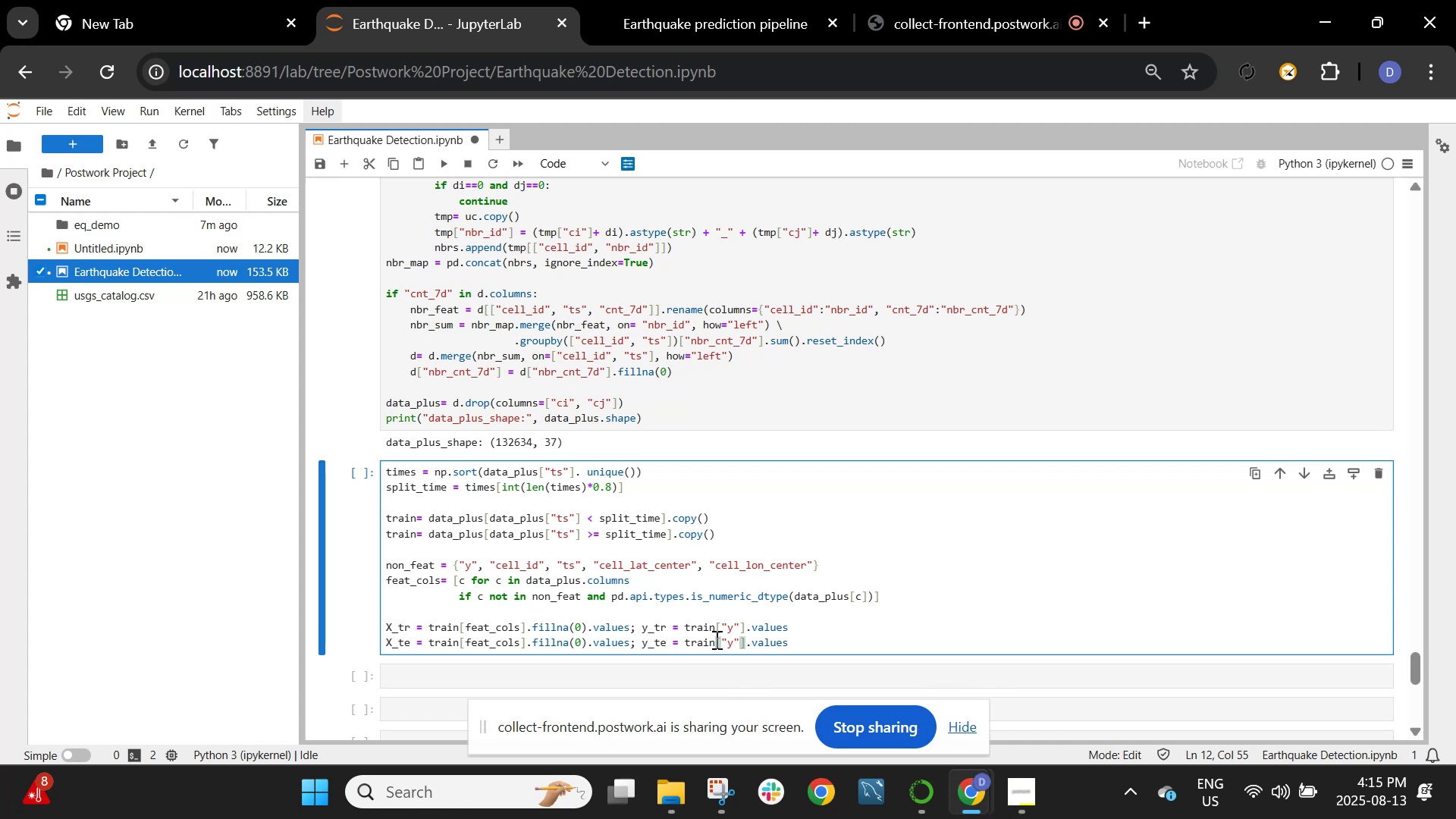 
key(Backspace)
key(Backspace)
key(Backspace)
key(Backspace)
type(est)
 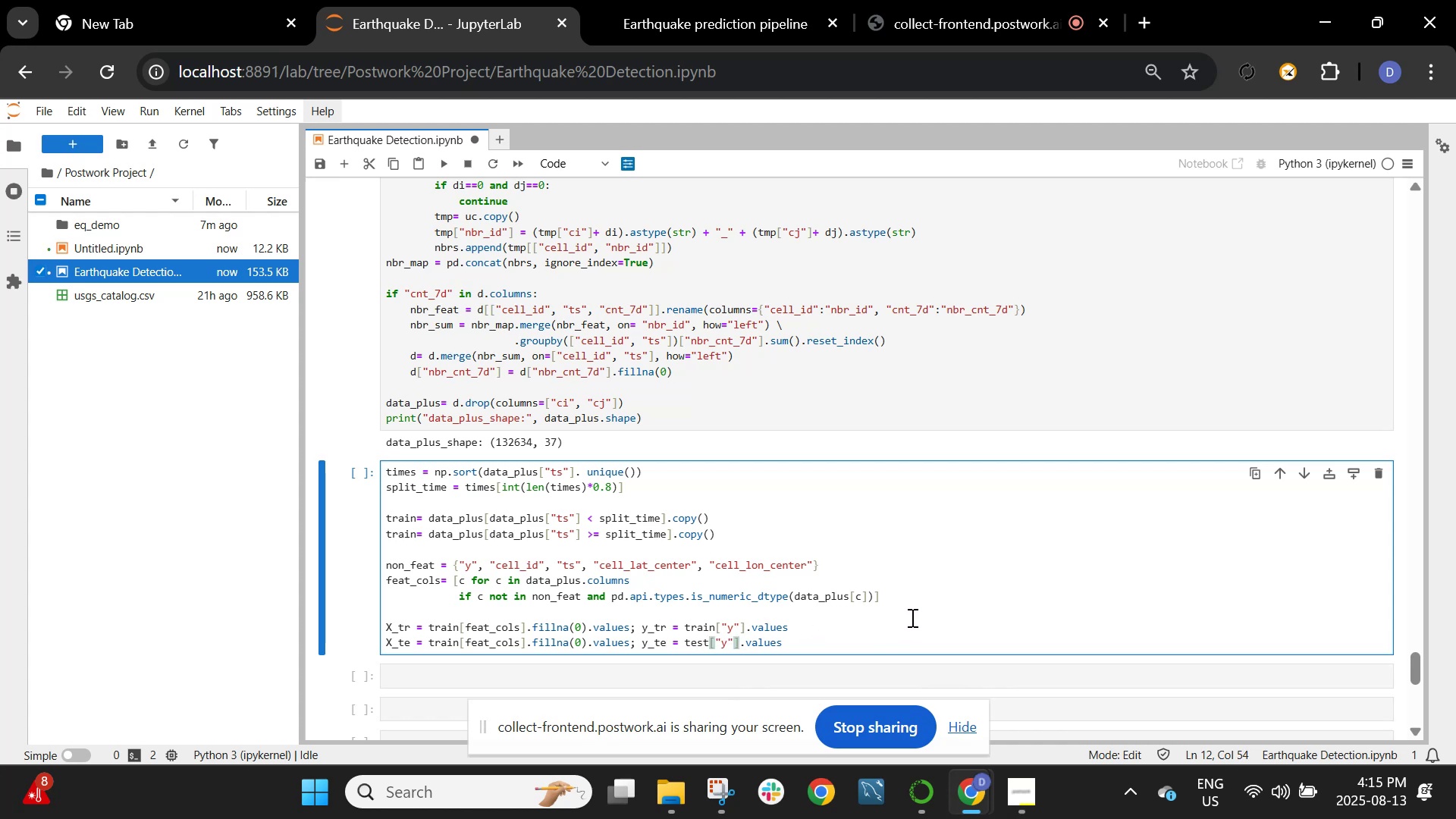 
scroll: coordinate [946, 605], scroll_direction: down, amount: 2.0
 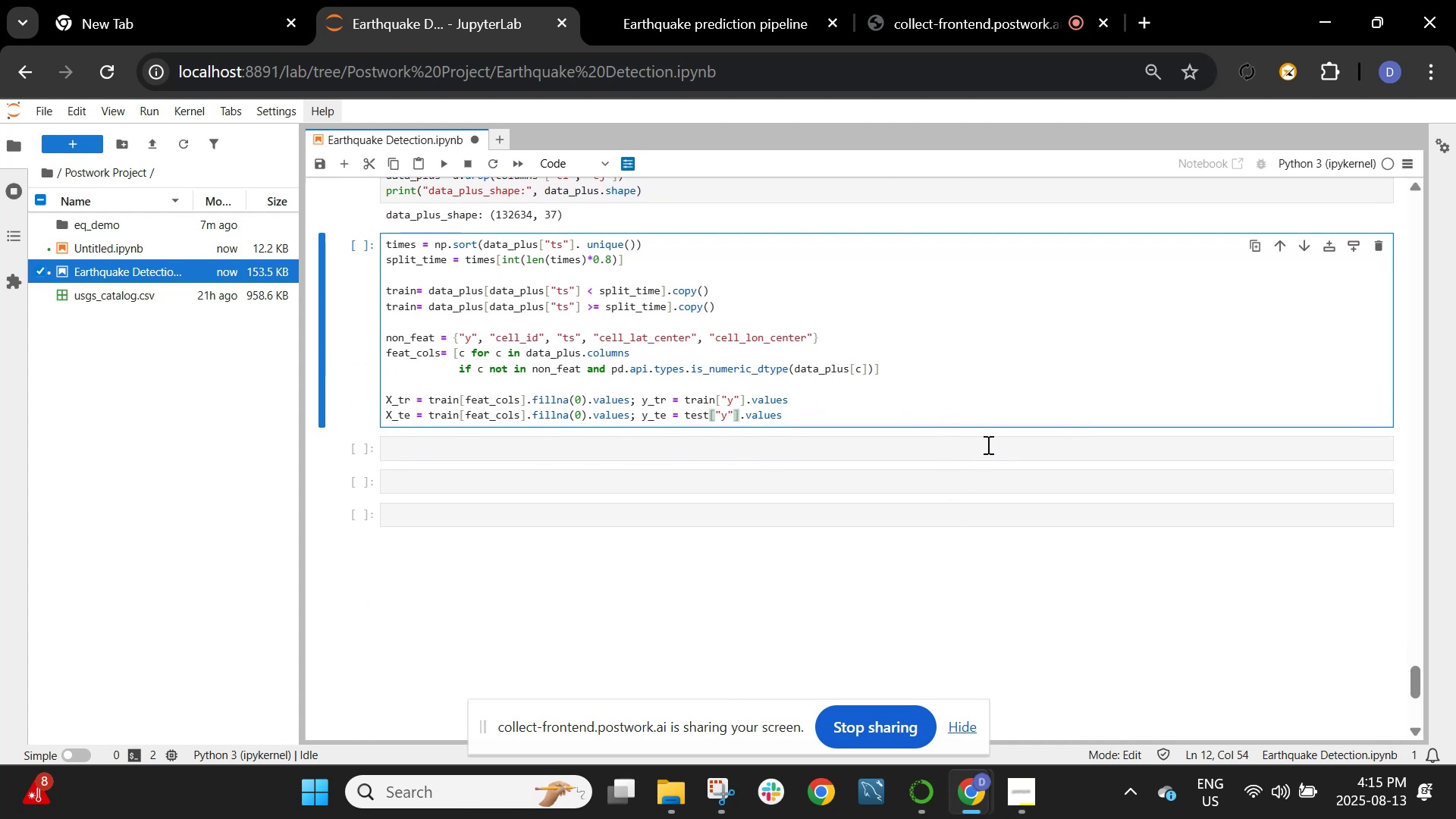 
left_click([961, 410])
 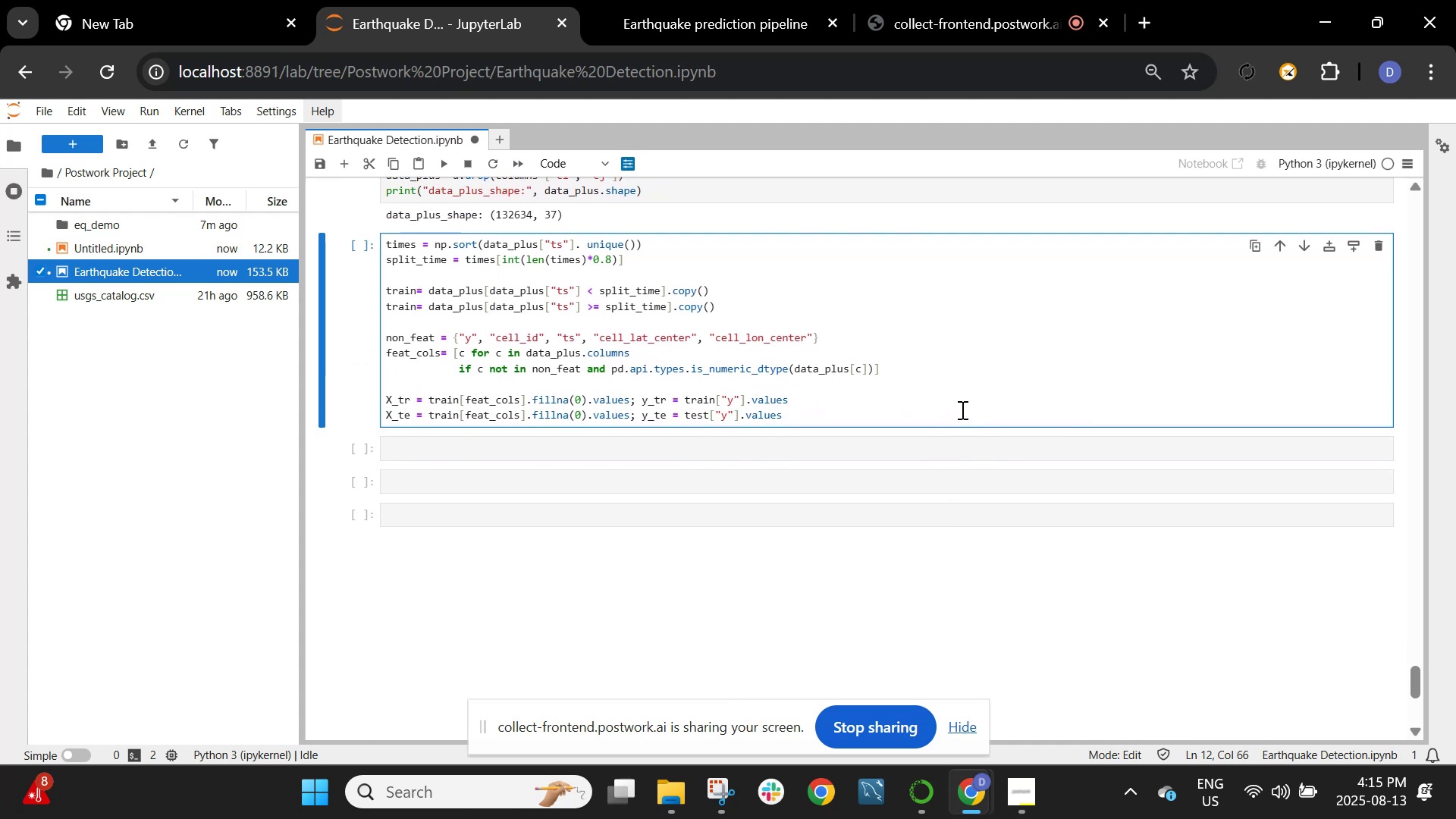 
key(Enter)
 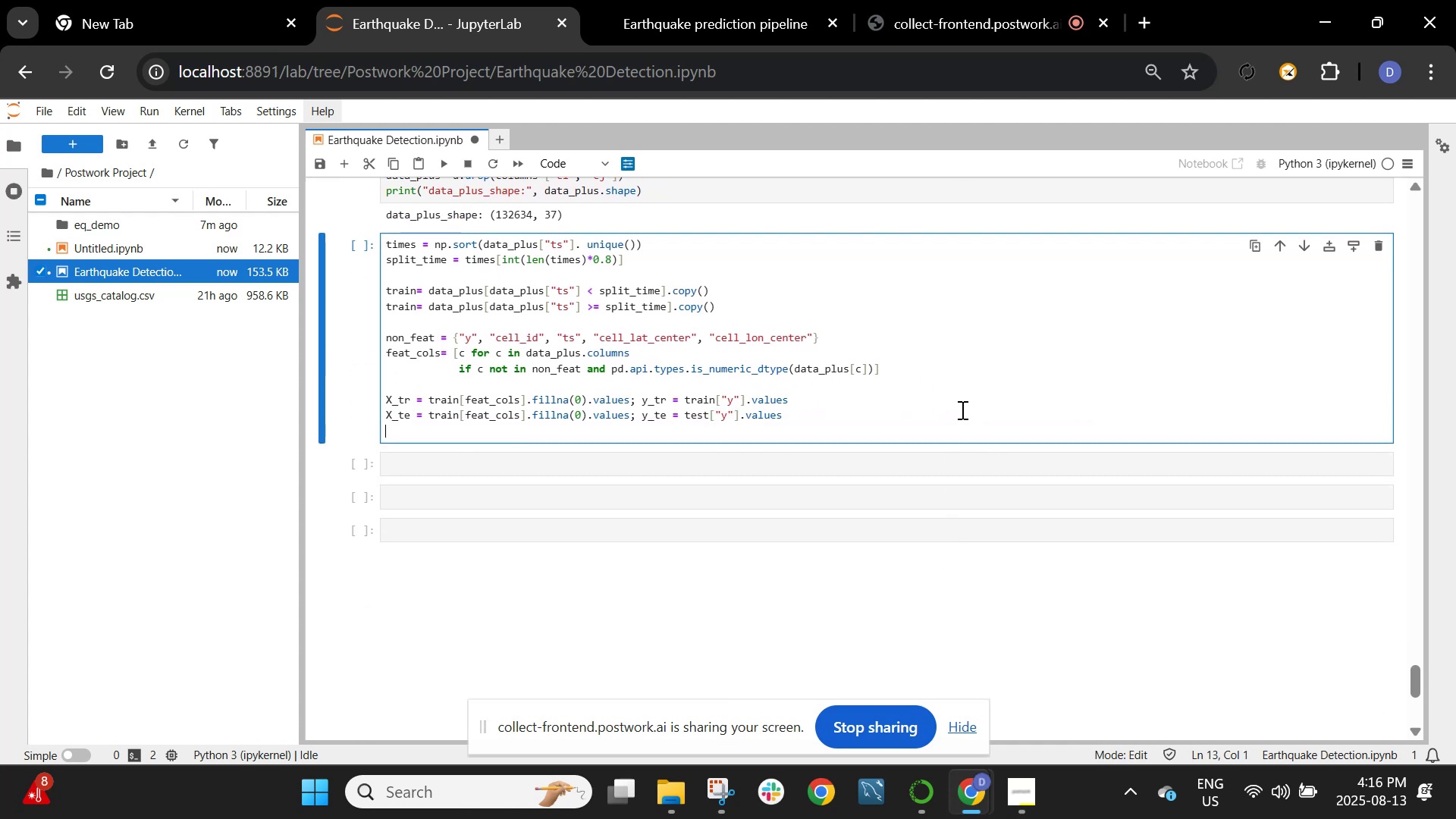 
key(Enter)
 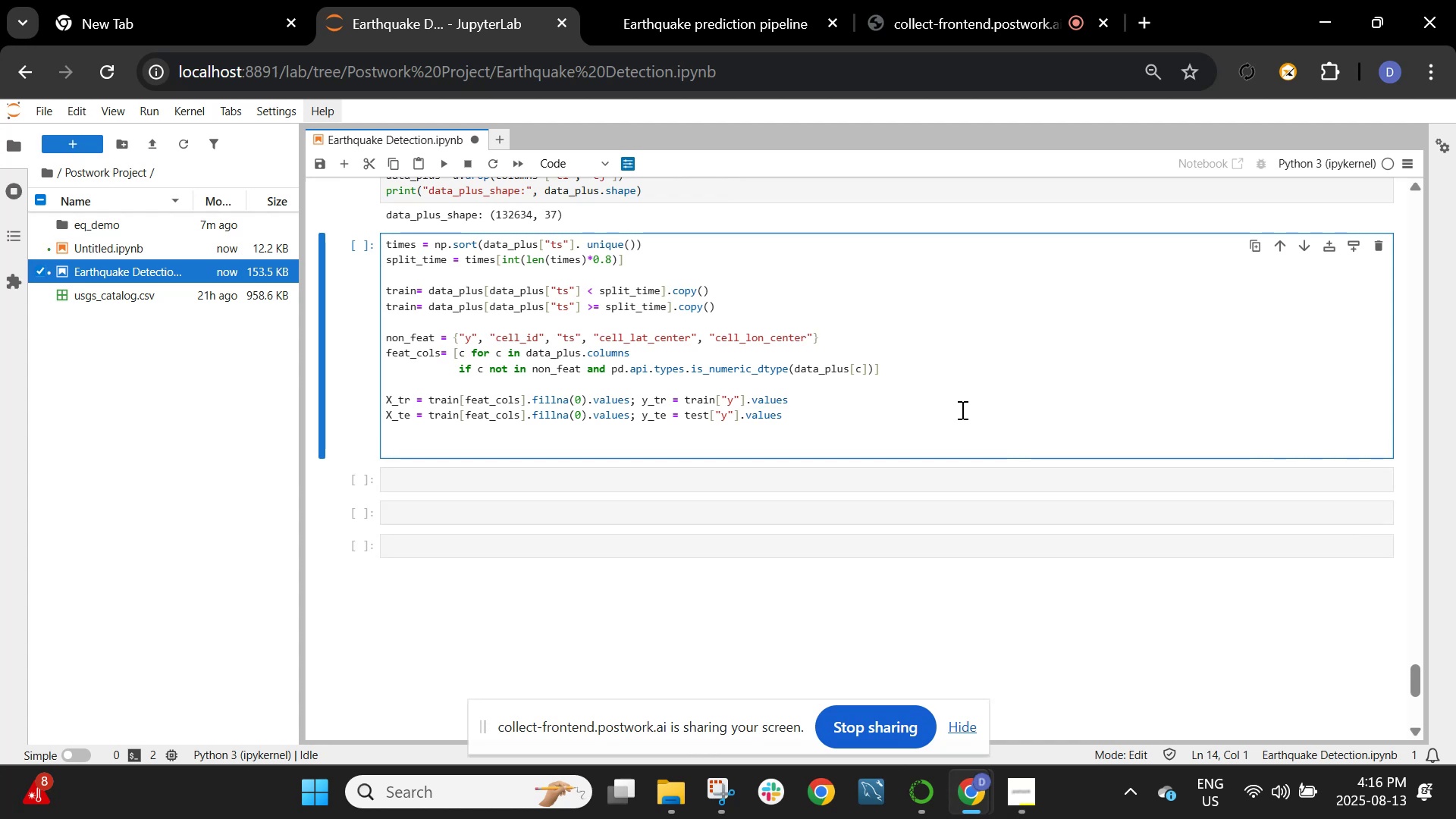 
type(print("split @", split_time, "| featurw)
key(Backspace)
type(es:", len(feat_cols), "| X shaoe)
key(Backspace)
key(Backspace)
type(oe)
key(Backspace)
key(Backspace)
type(pes:" X_tr)
 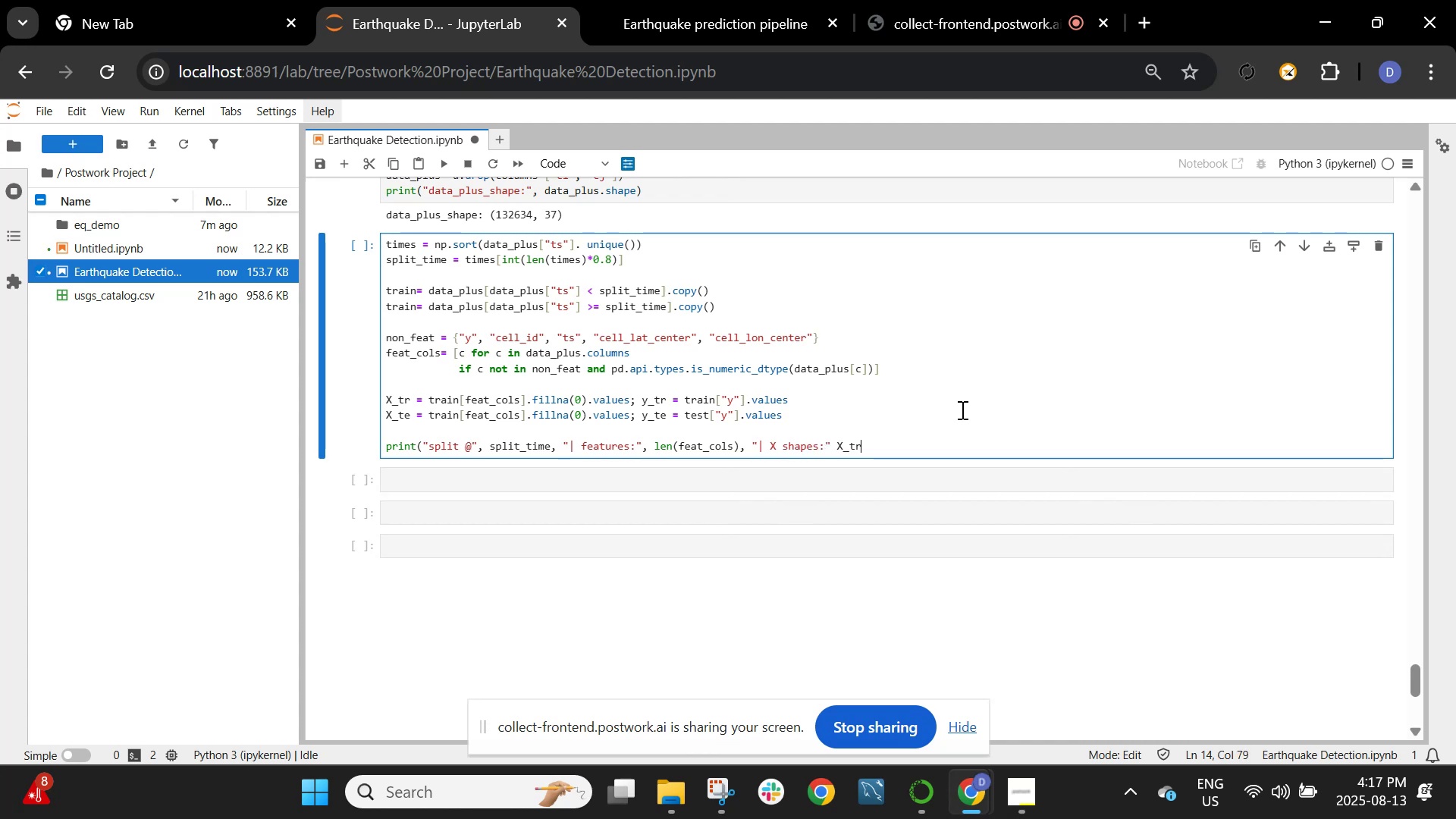 
wait(5.73)
 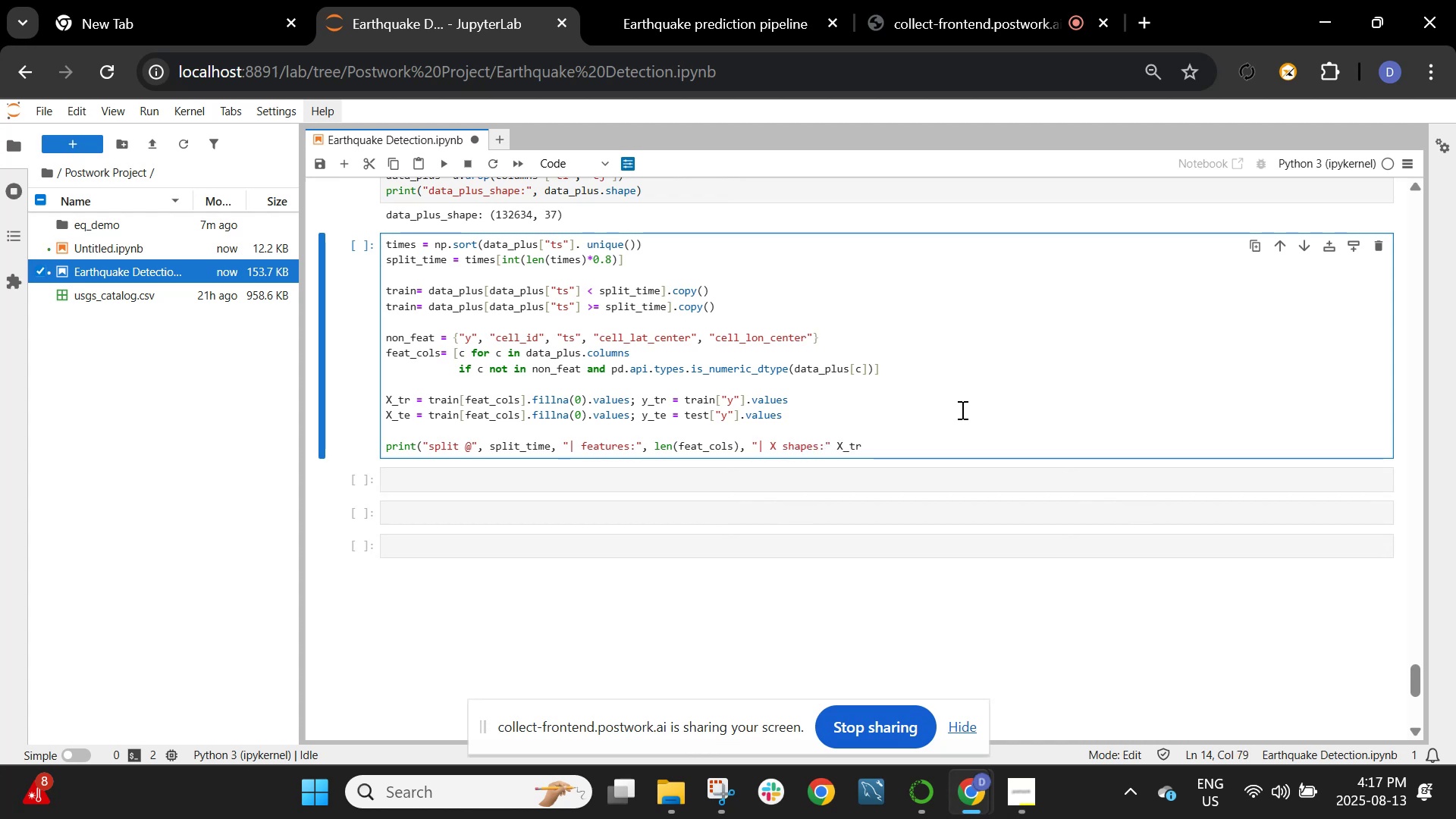 
type(.sjh)
key(Backspace)
key(Backspace)
type(hape, X_te.shape))
 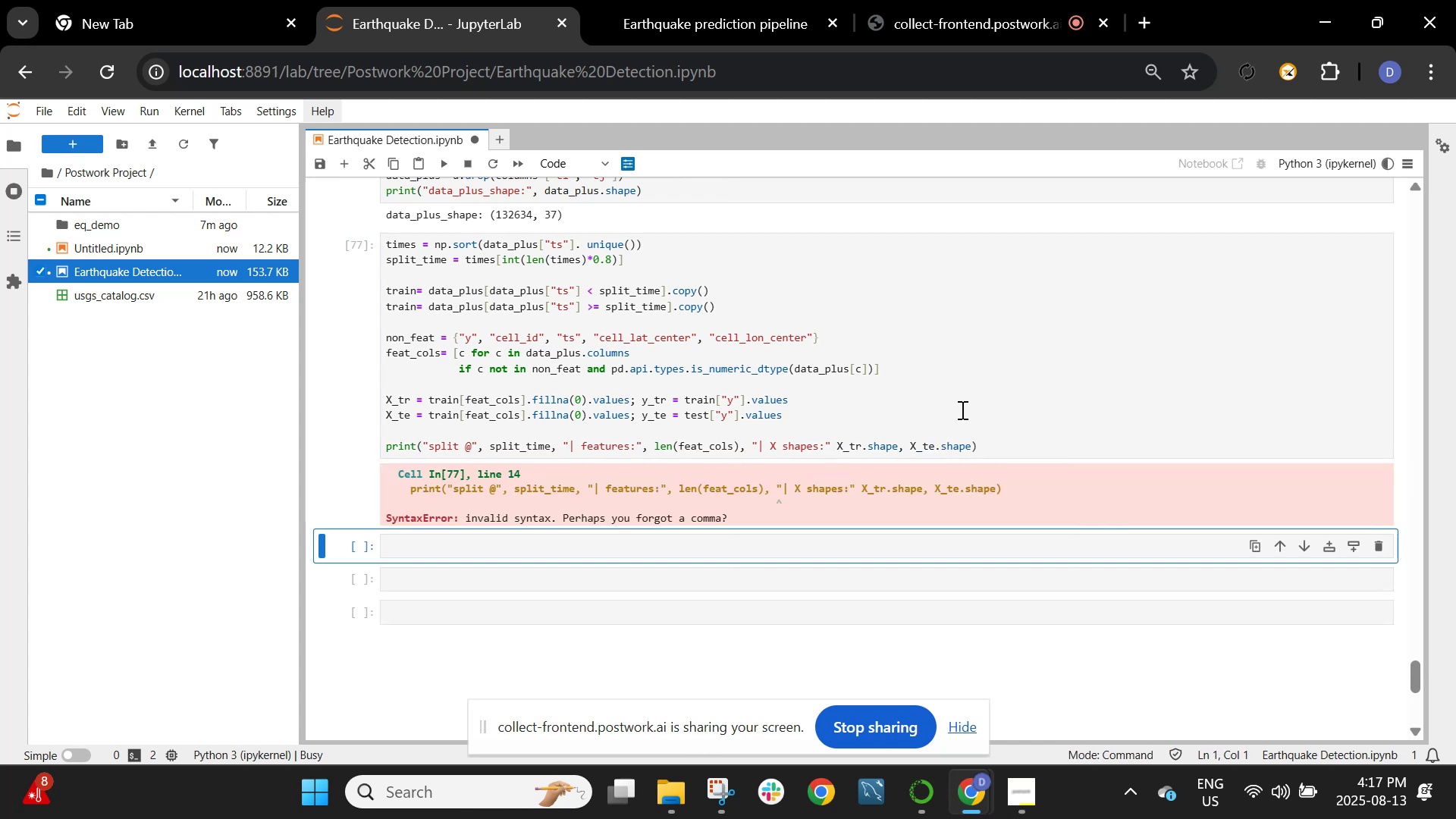 
 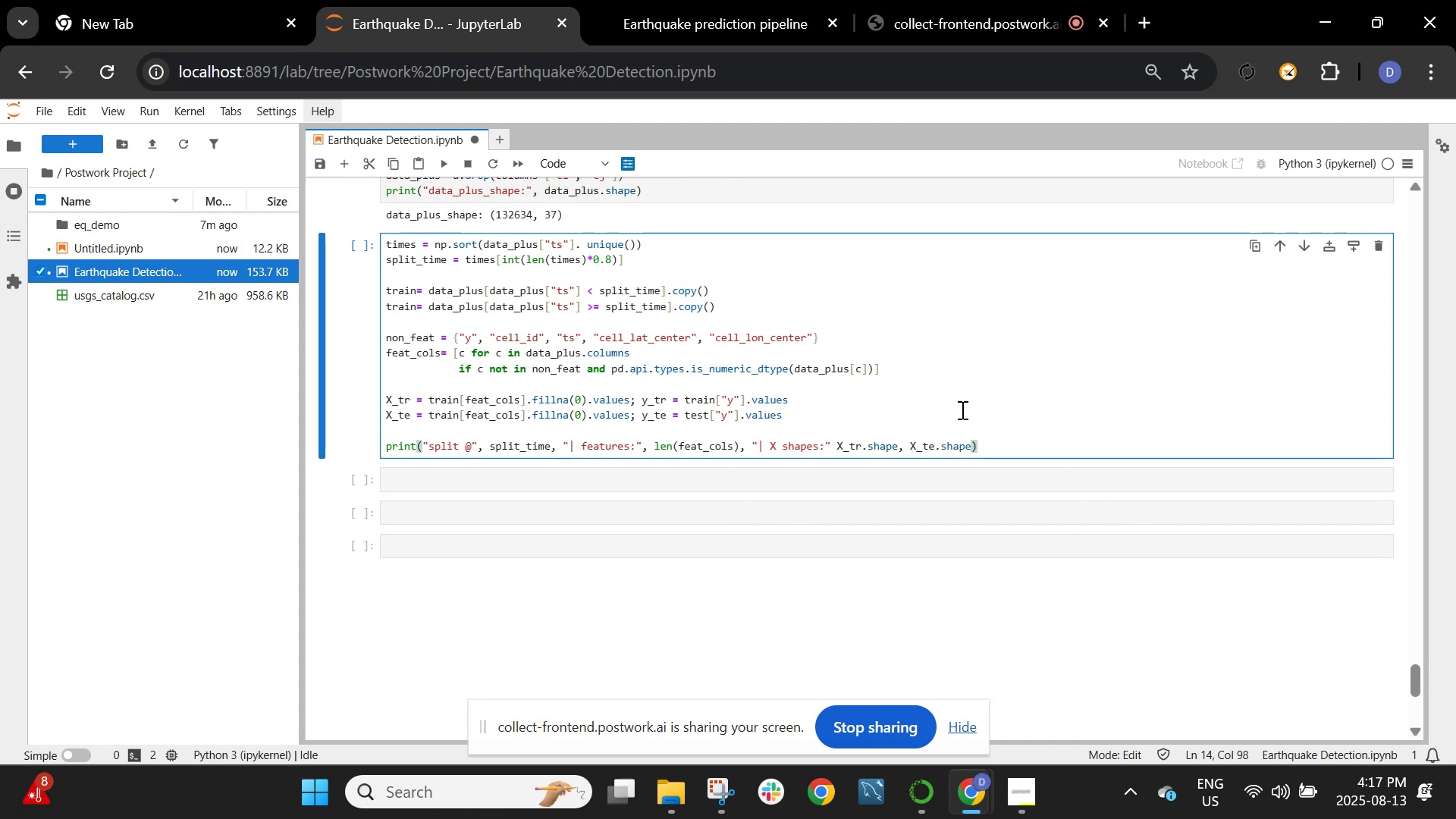 
key(Shift+Enter)
 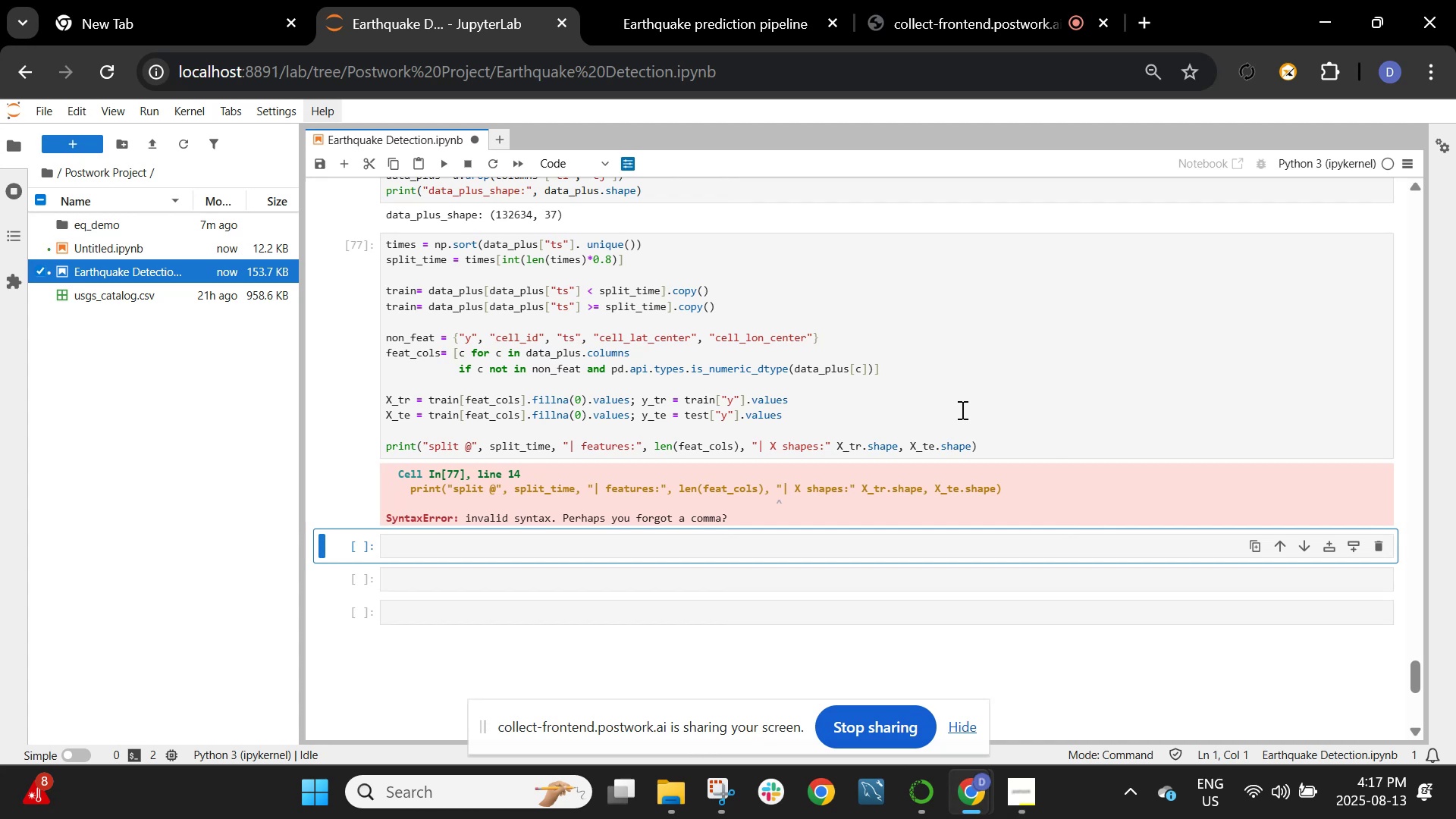 
wait(8.46)
 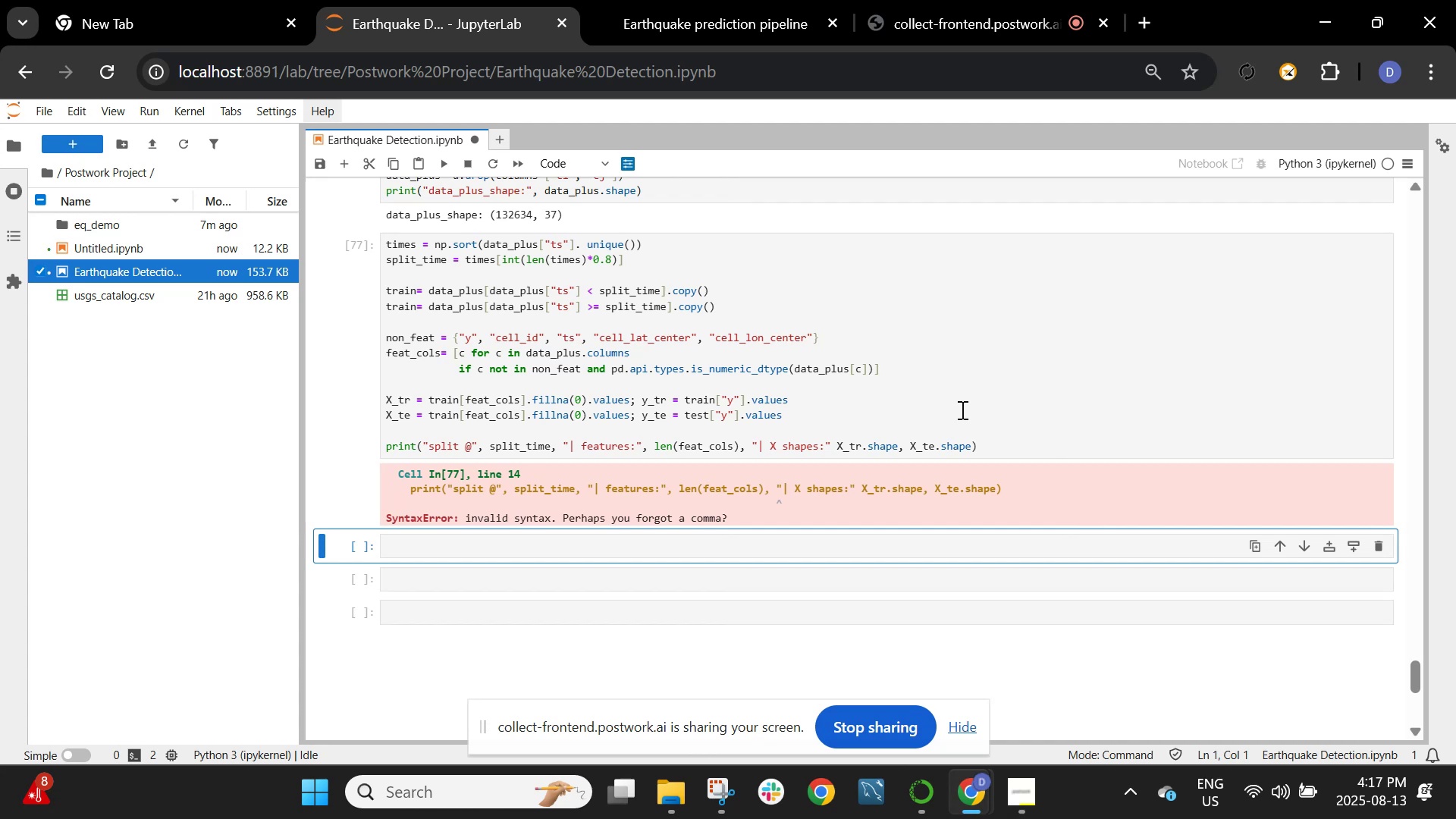 
left_click([858, 489])
 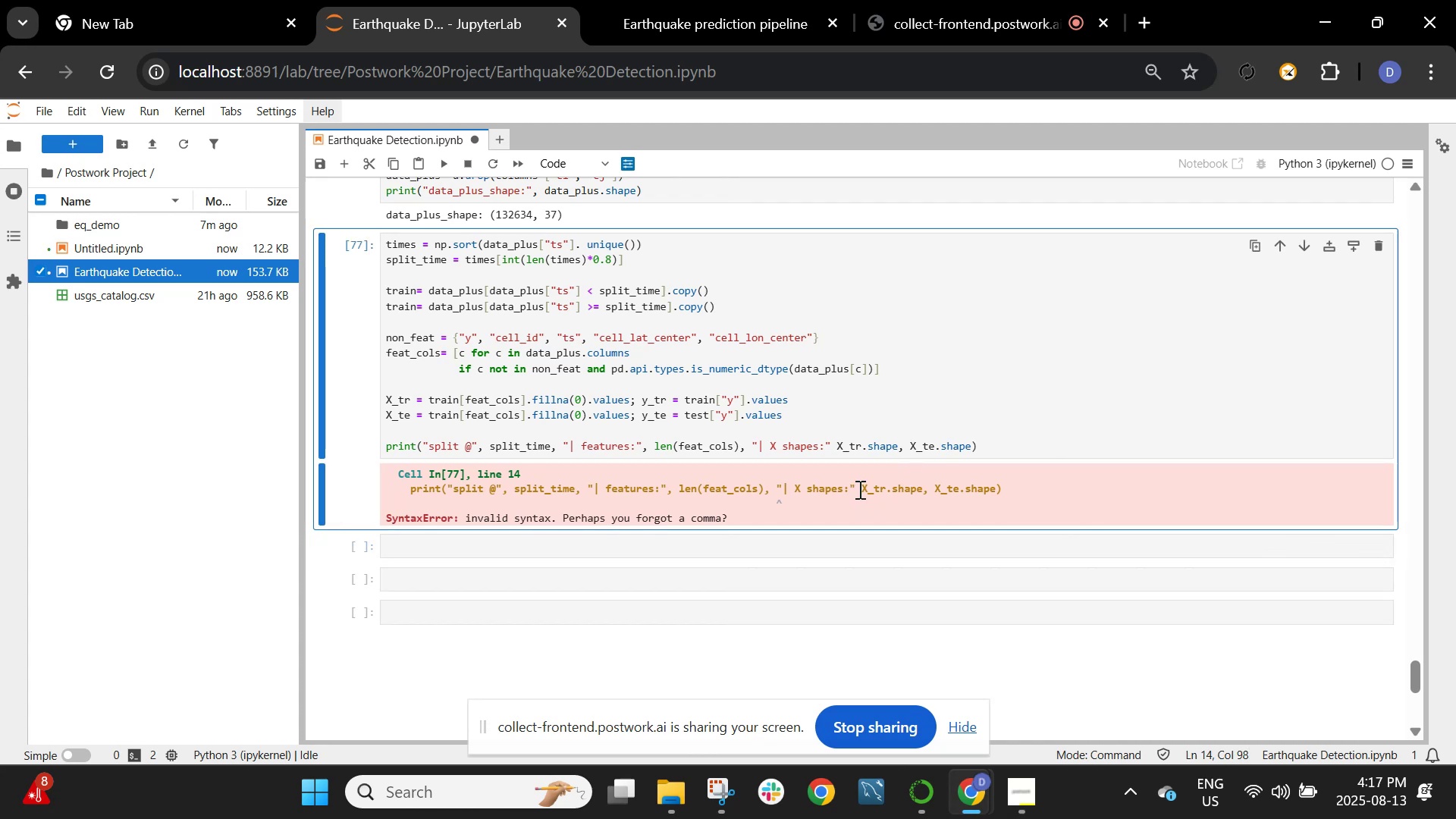 
key(Comma)
 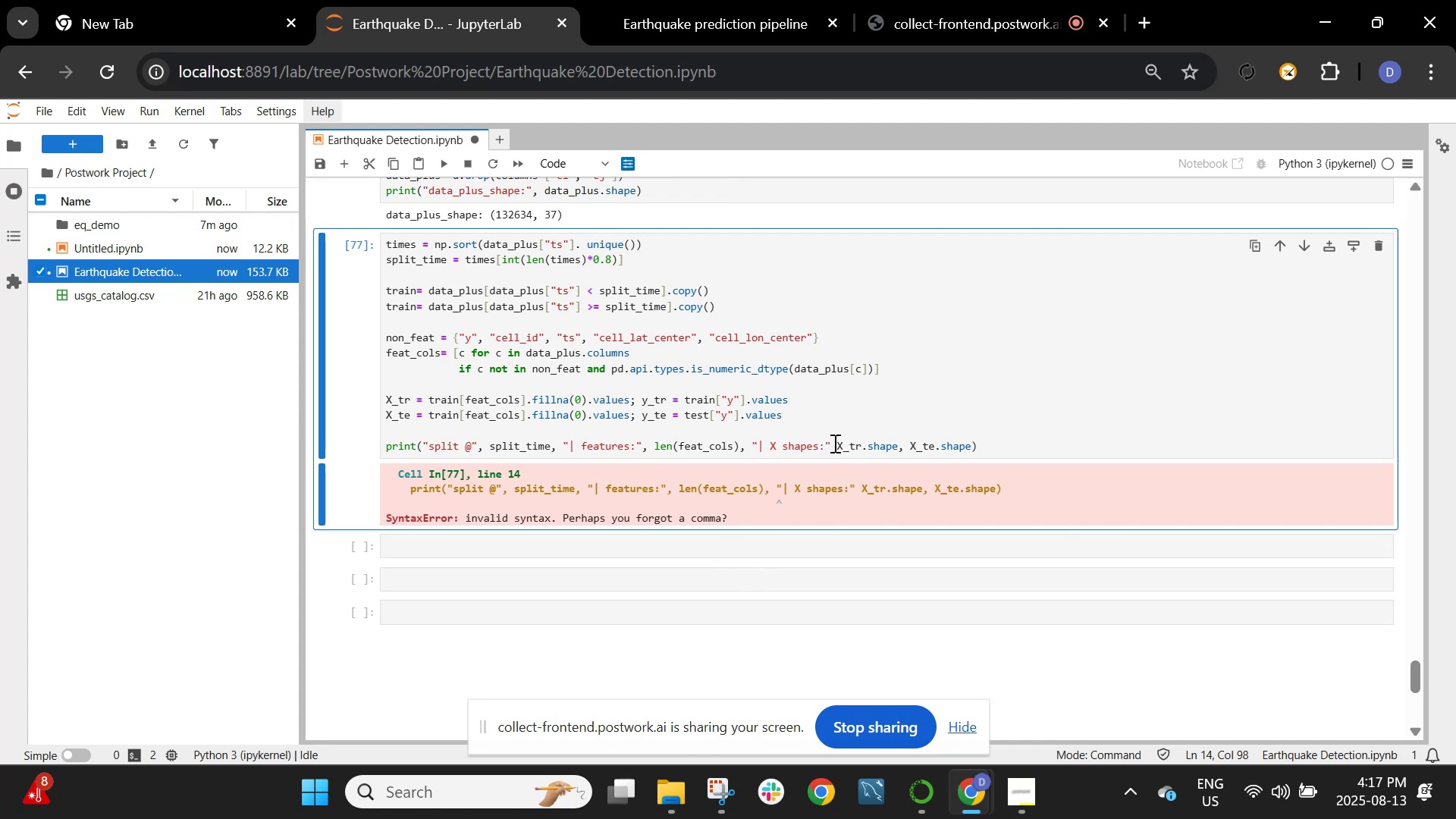 
wait(6.59)
 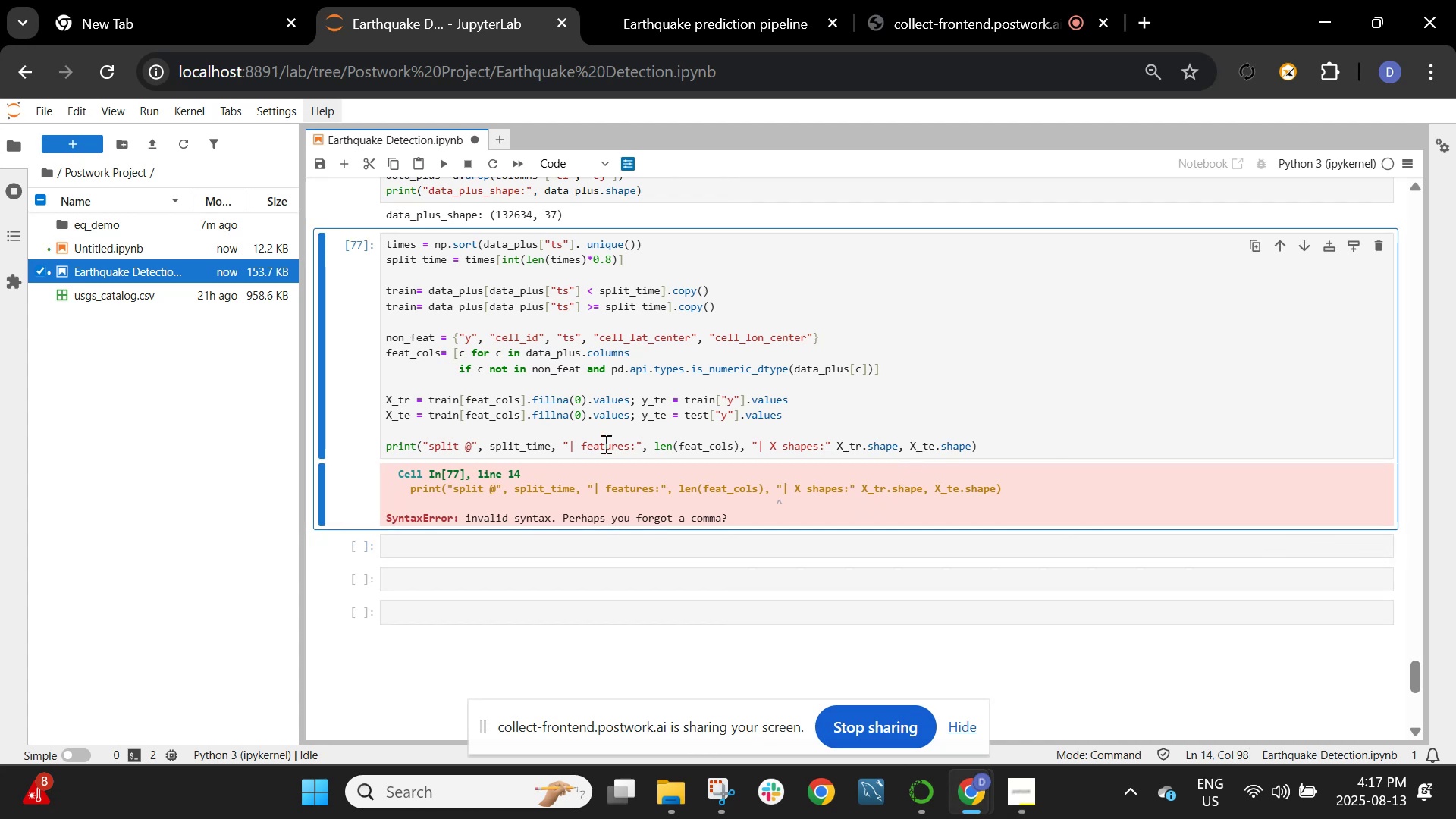 
left_click([836, 445])
 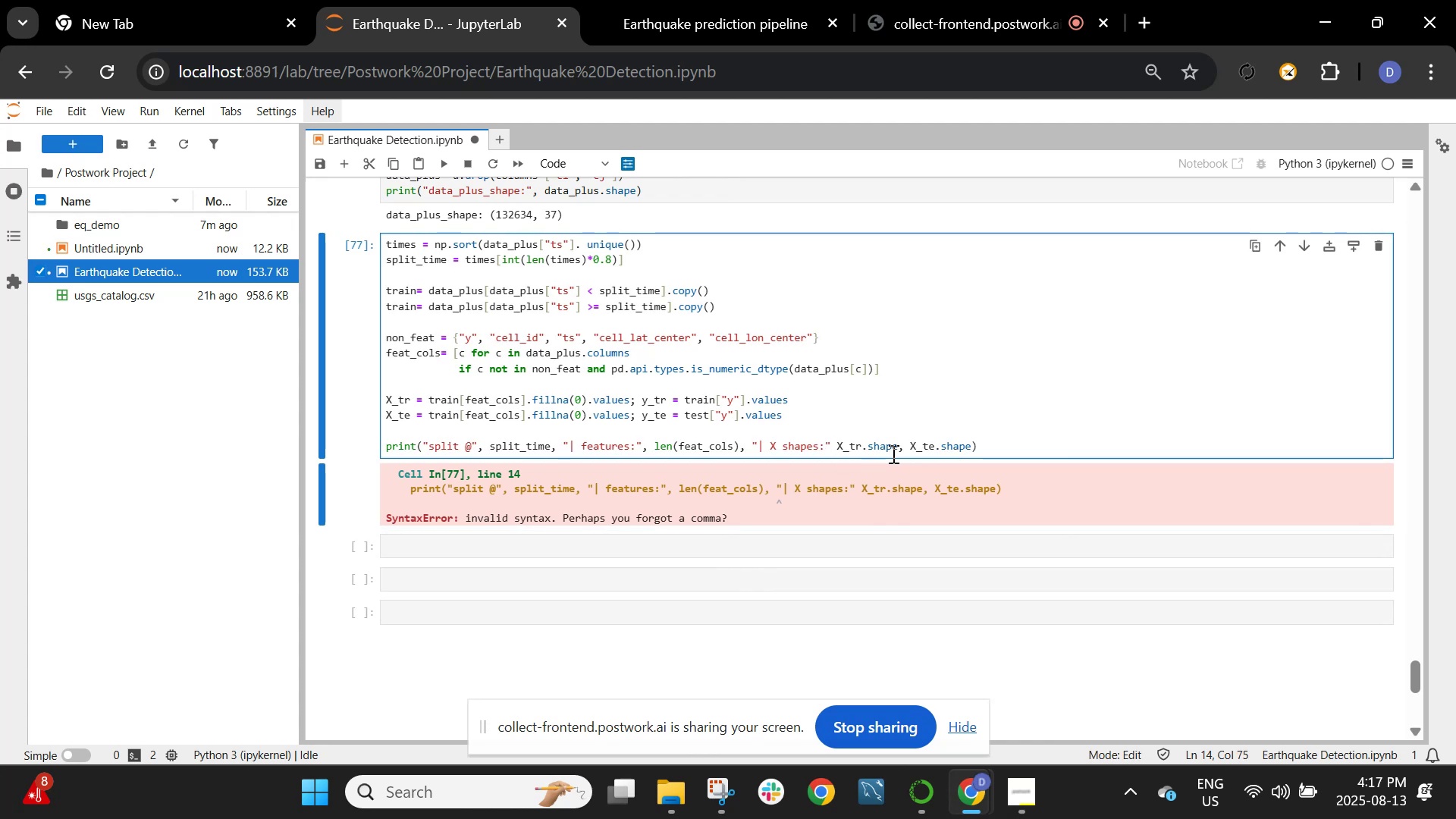 
key(Comma)
 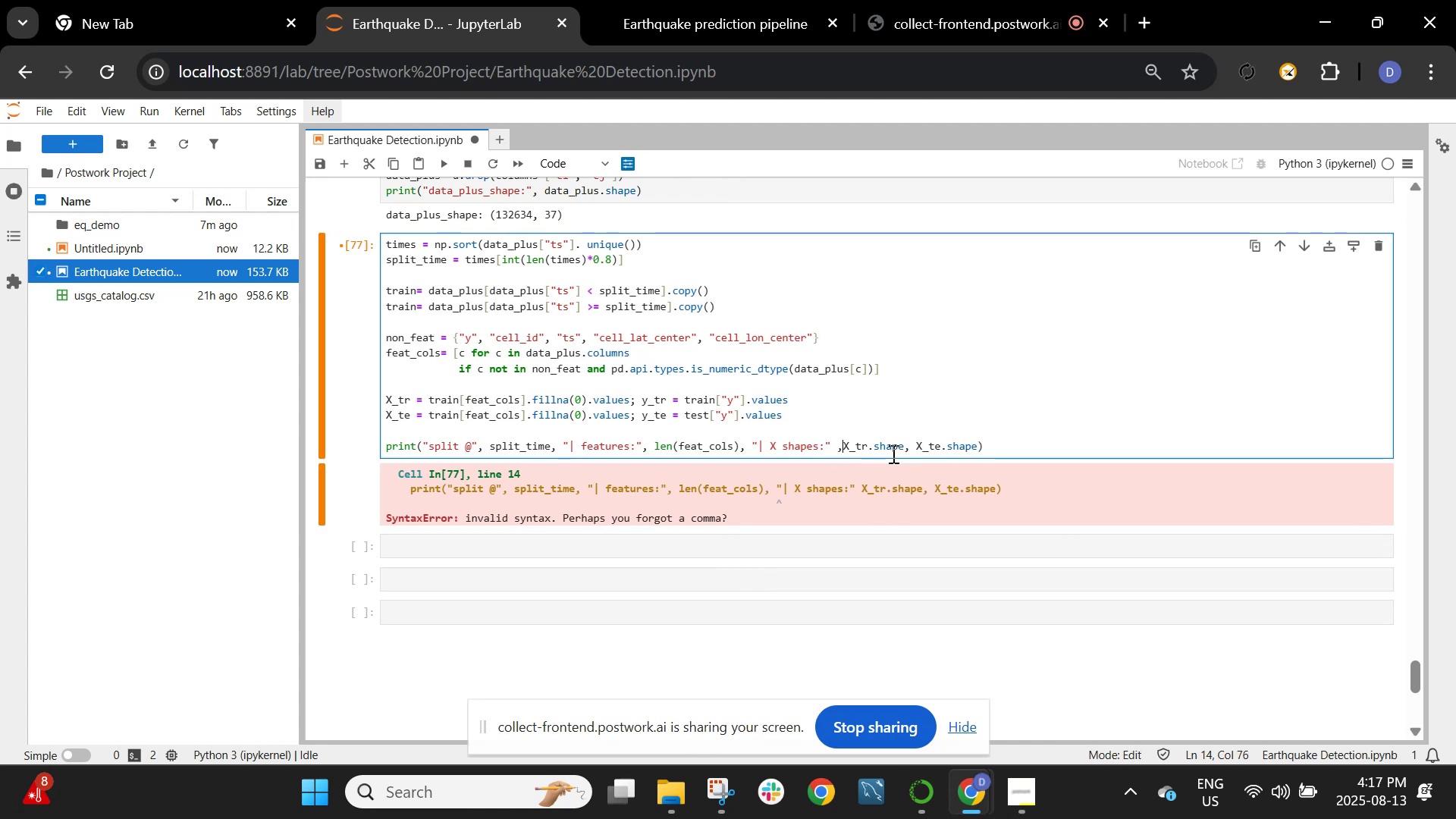 
key(Space)
 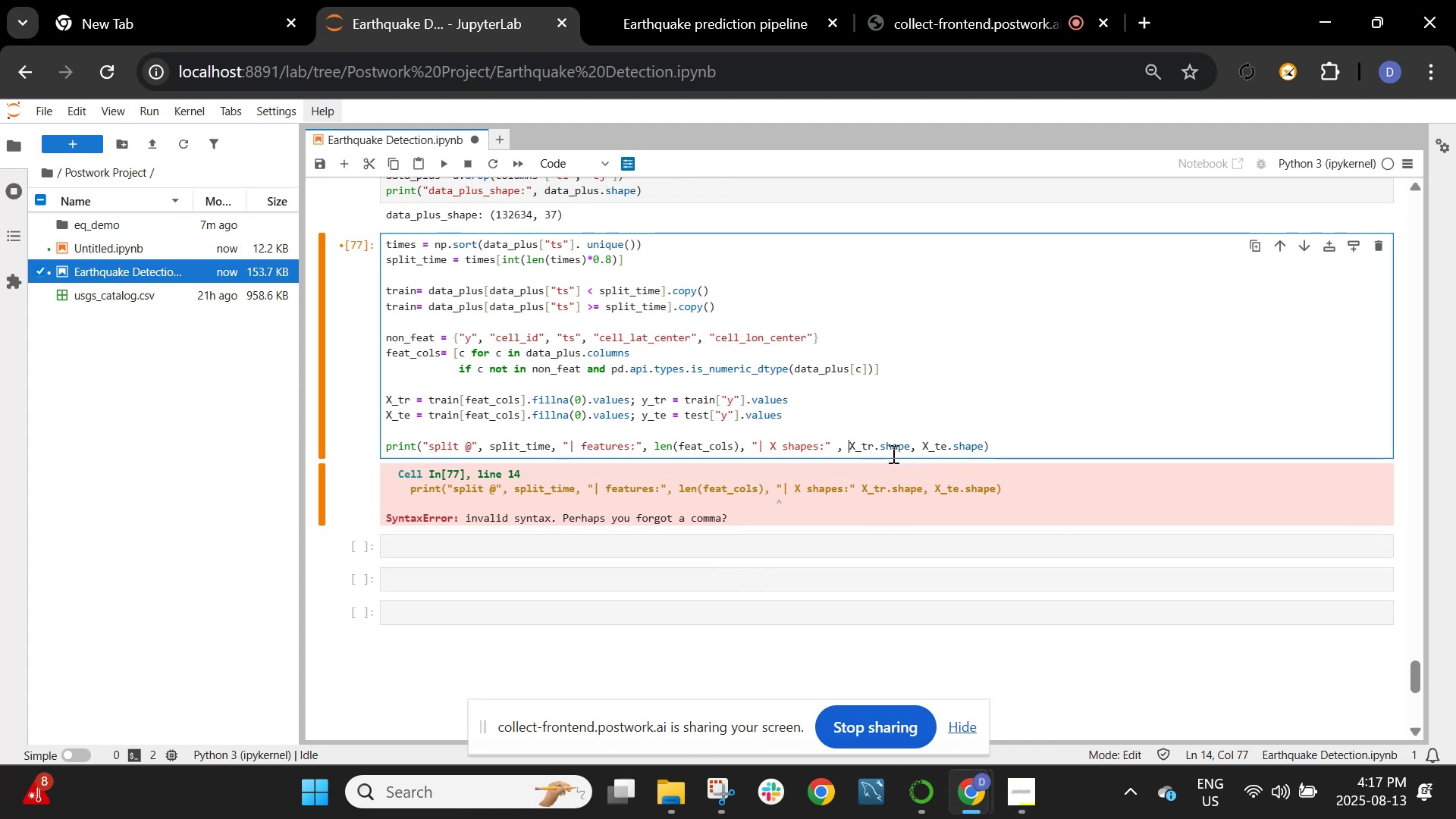 
key(Shift+ShiftRight)
 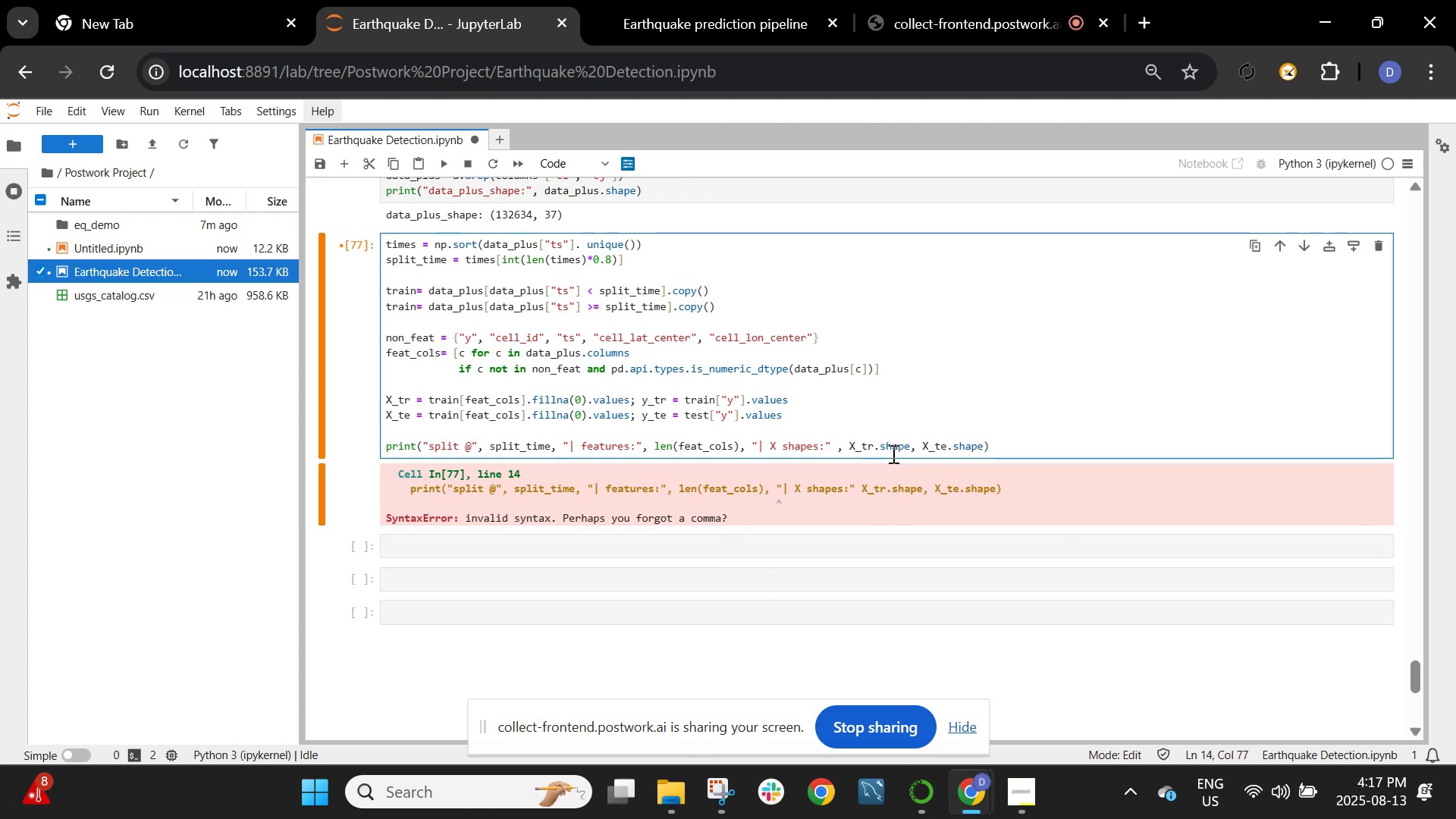 
key(Shift+Enter)
 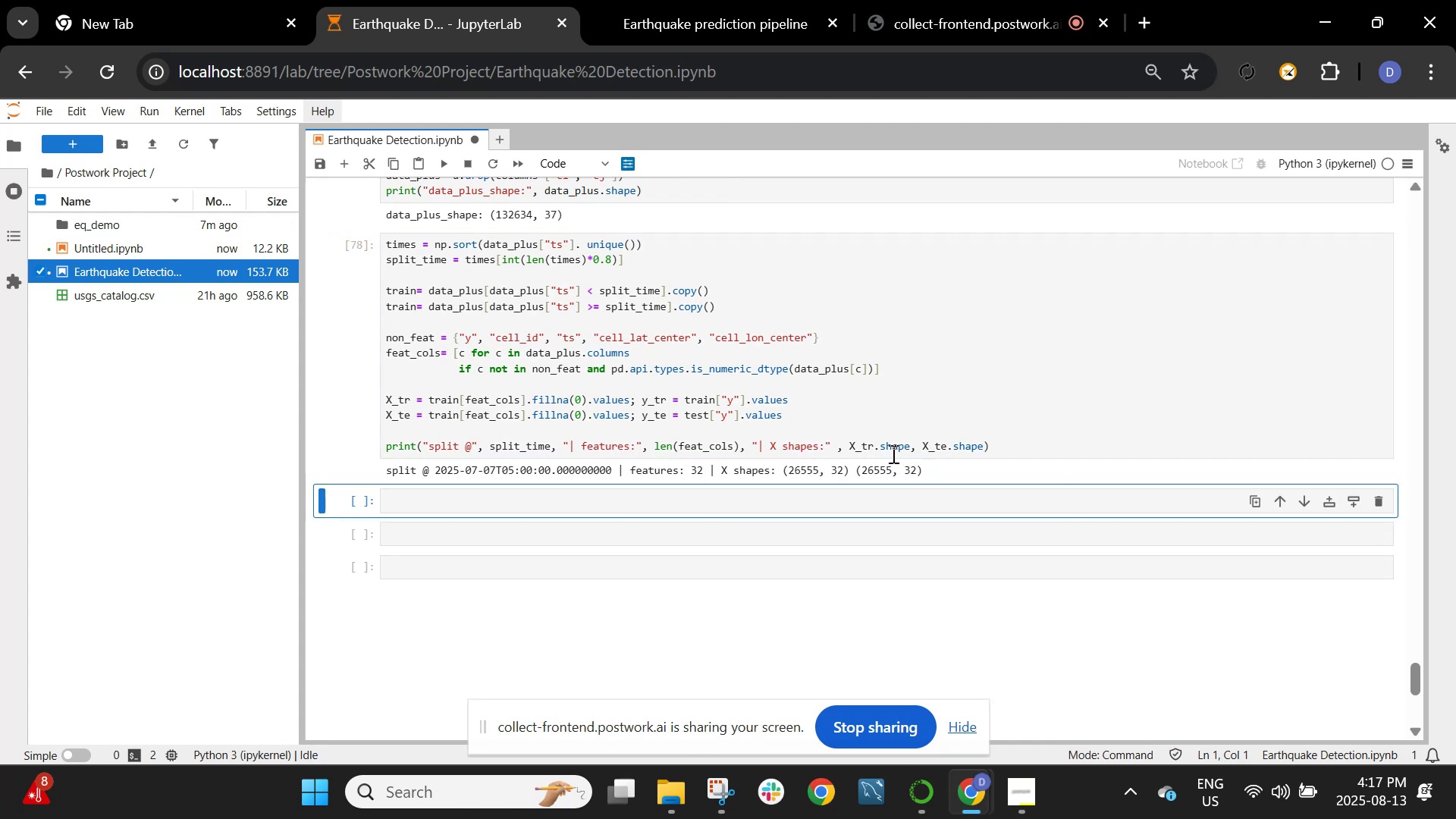 
left_click_drag(start_coordinate=[940, 467], to_coordinate=[500, 442])
 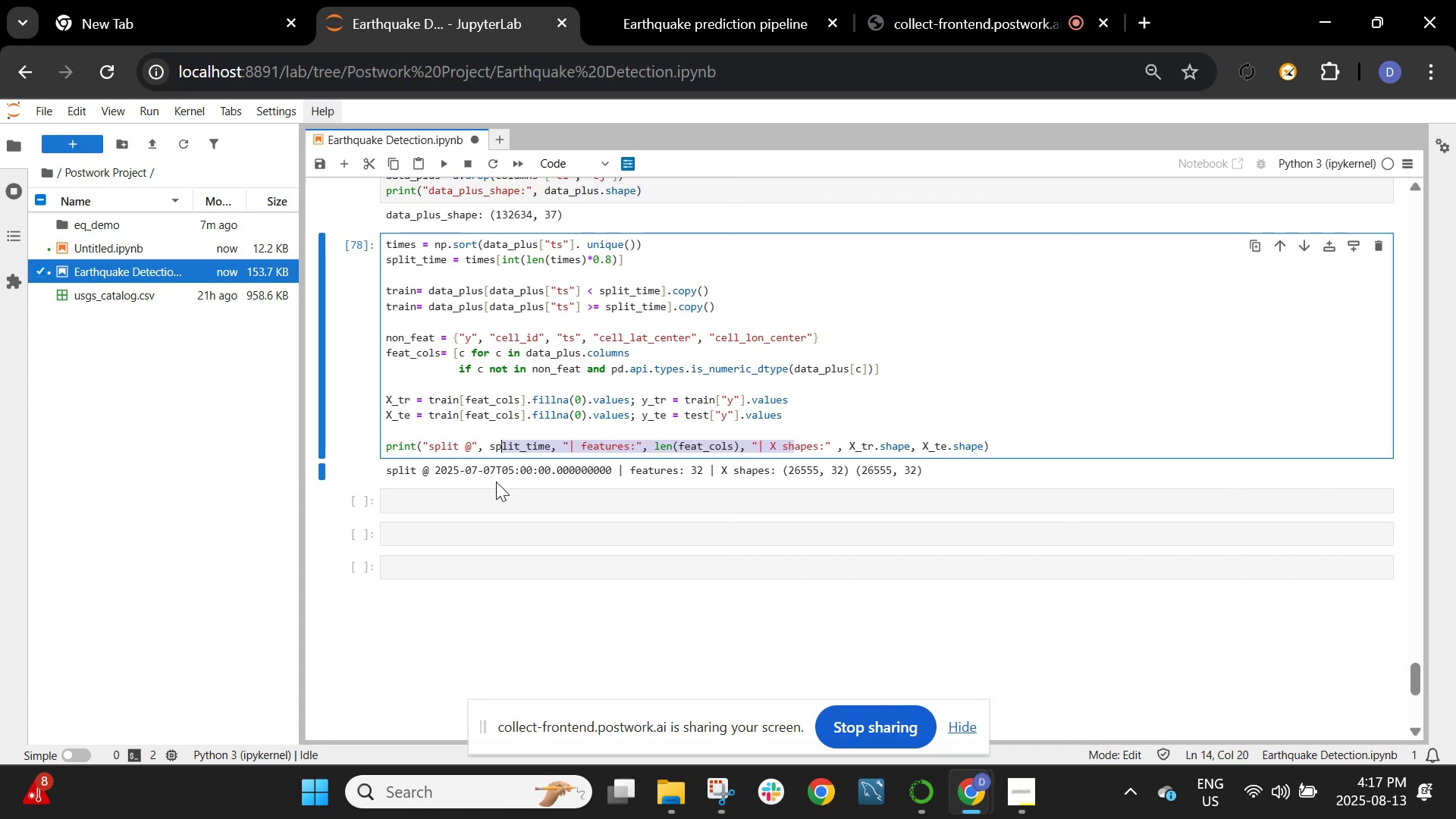 
left_click([496, 483])
 